 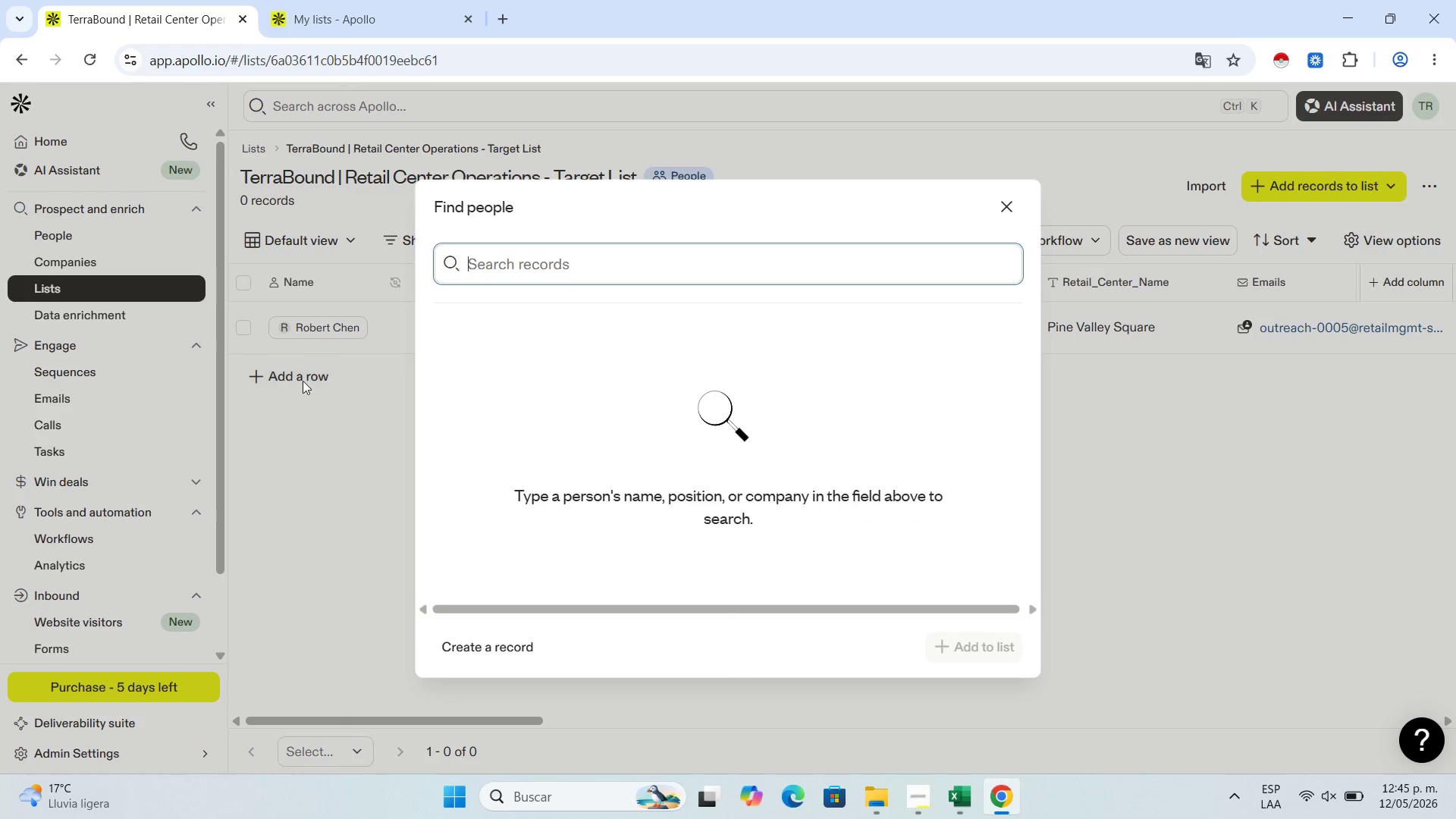 
left_click([480, 650])
 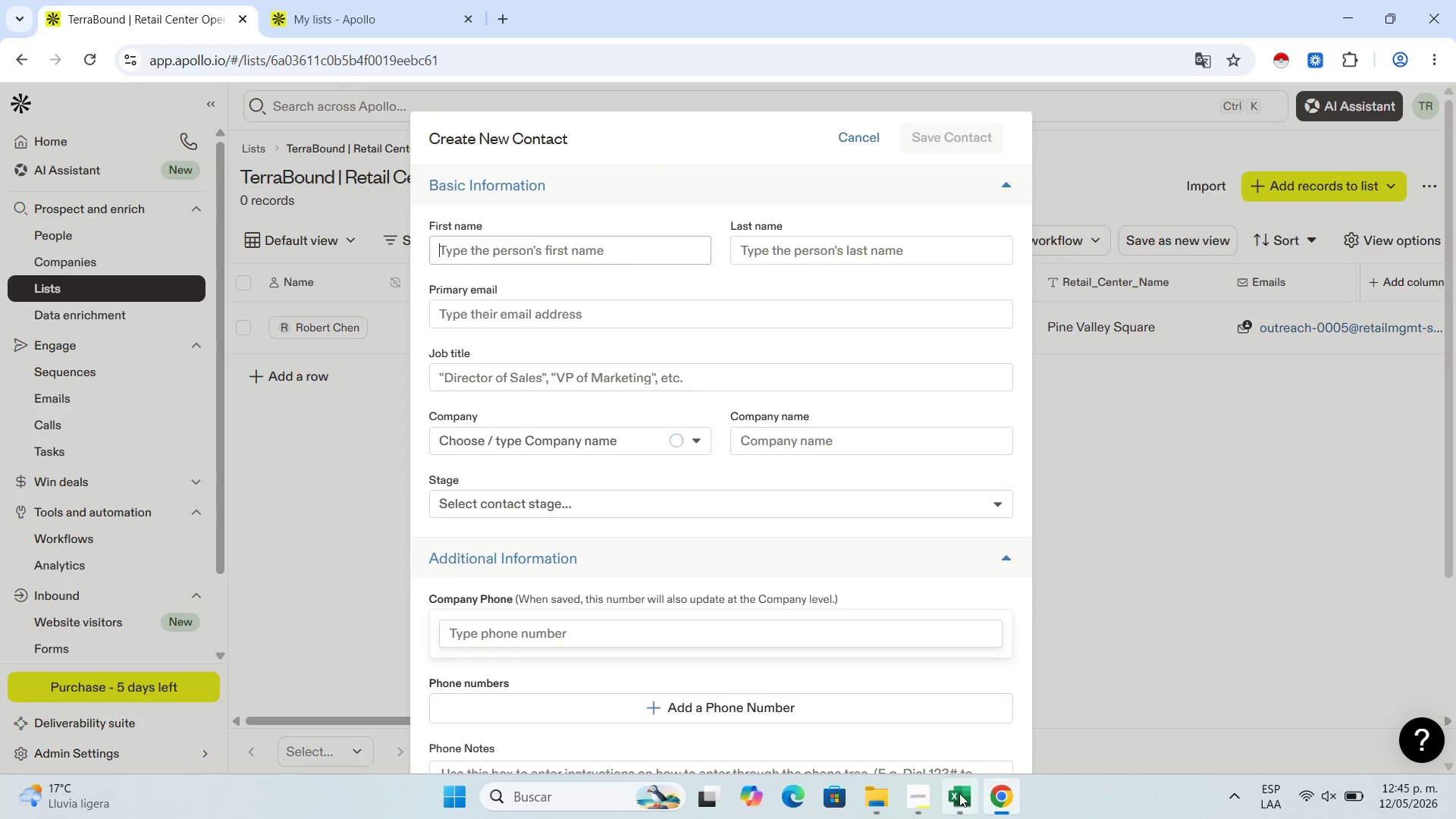 
left_click([959, 793])
 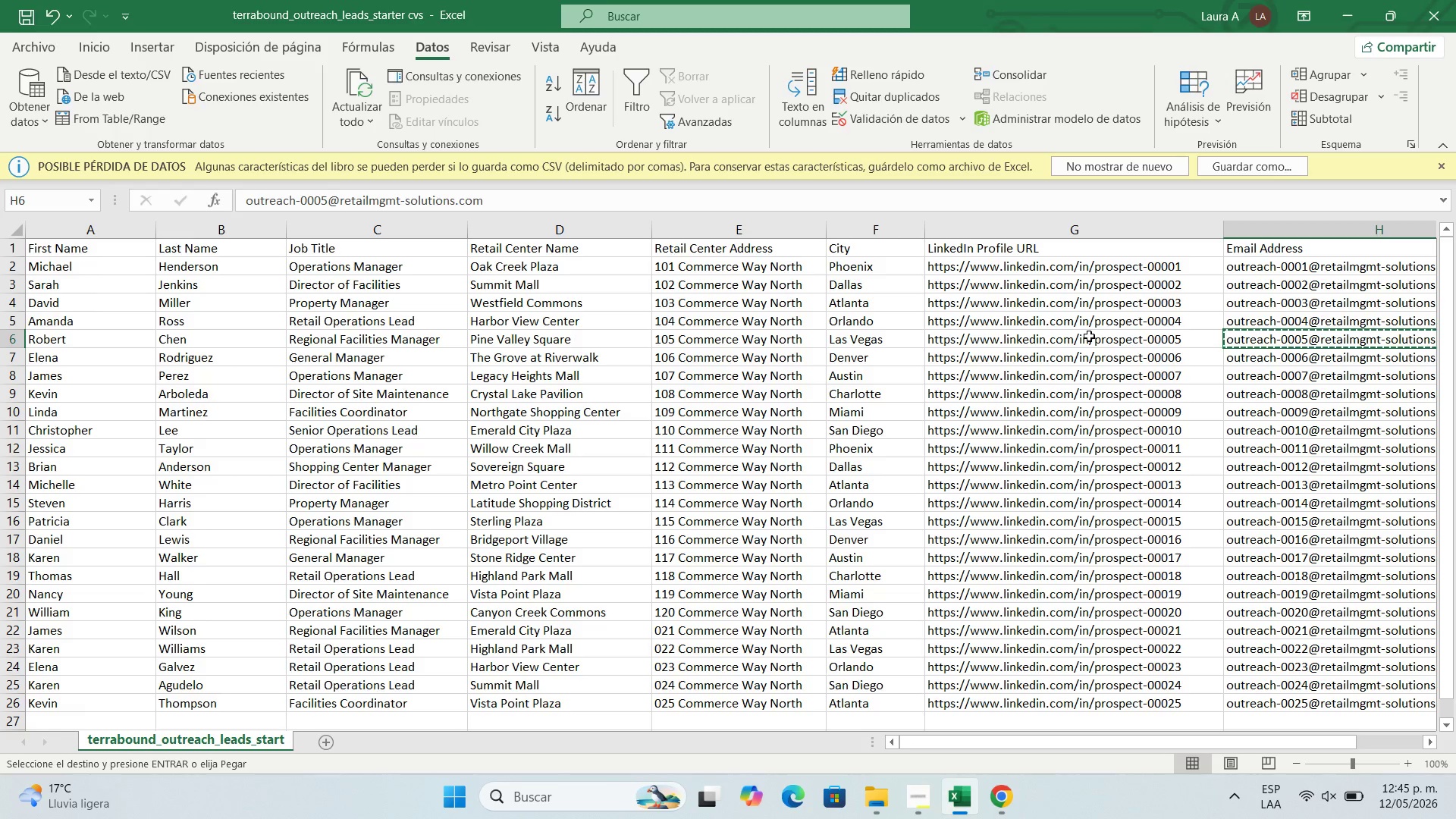 
wait(13.36)
 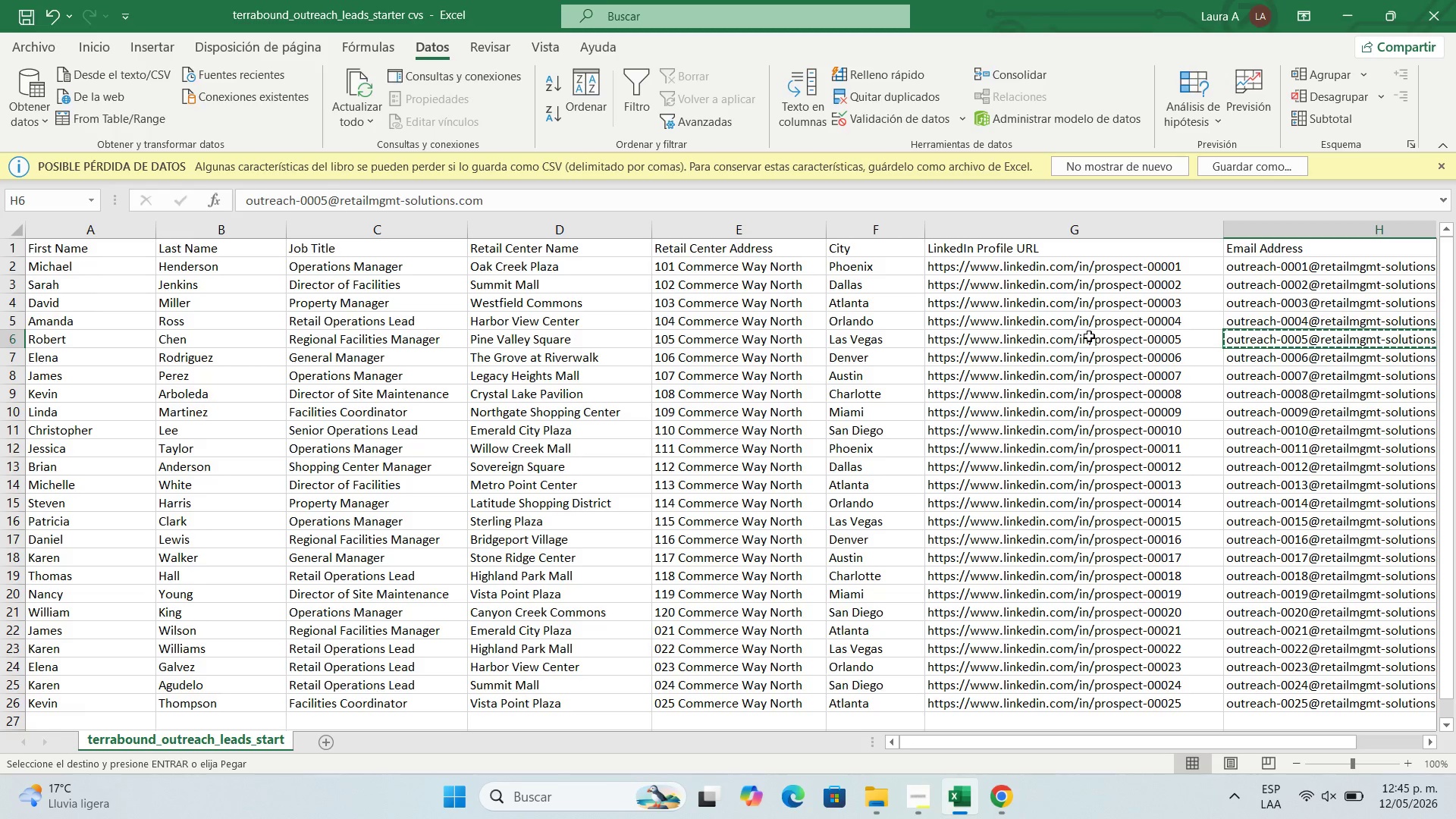 
left_click([118, 356])
 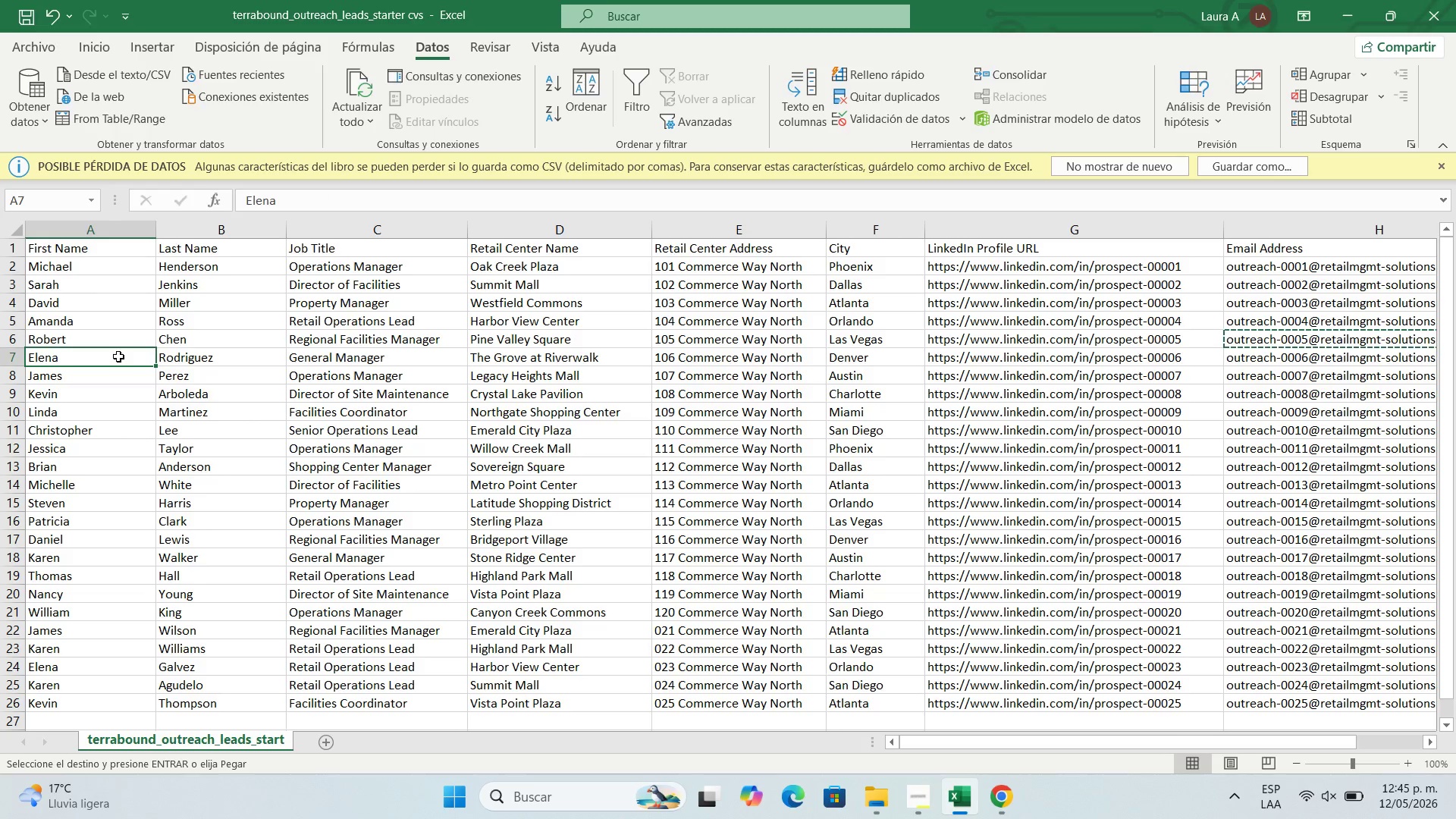 
key(Control+C)
 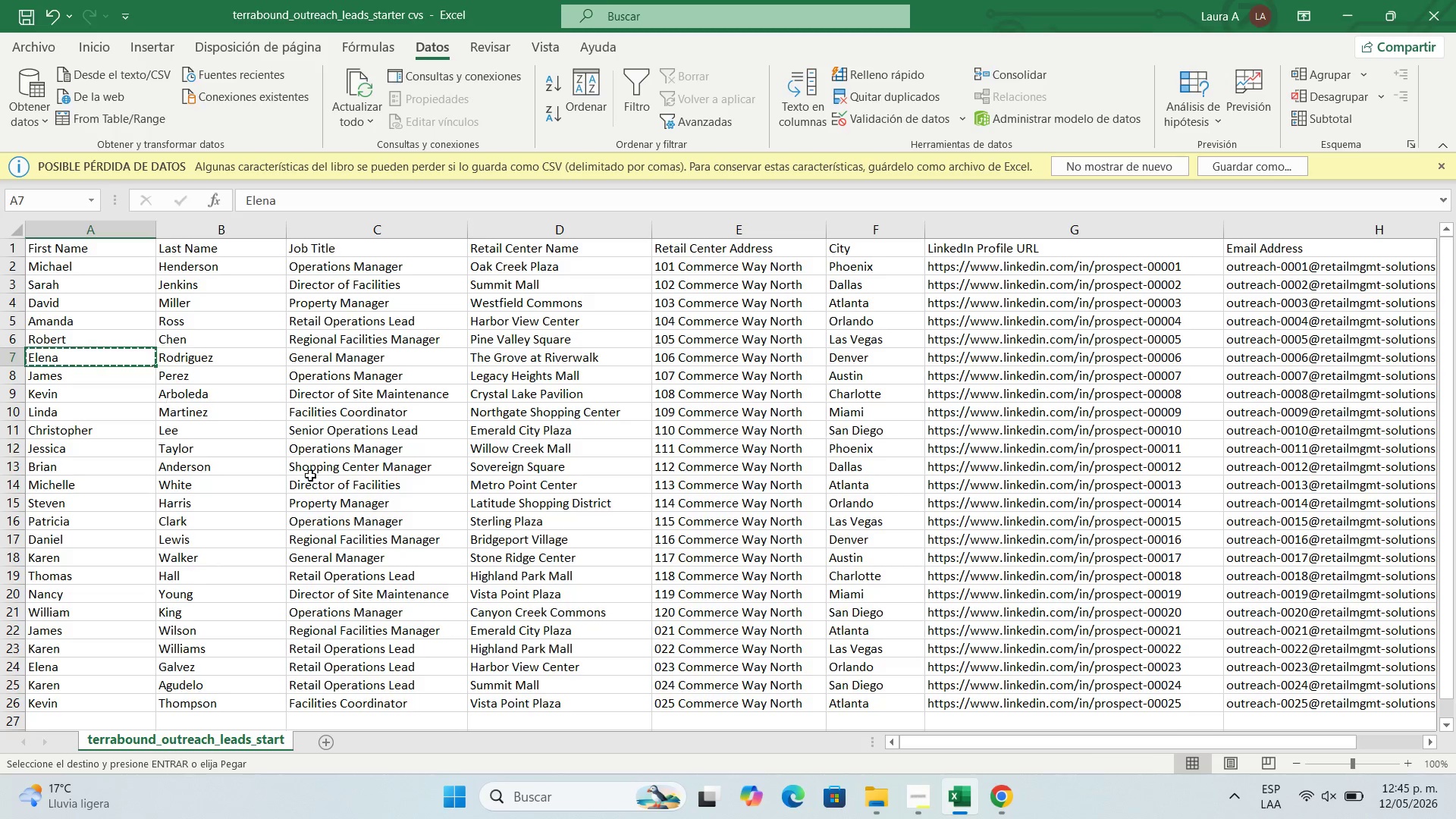 
left_click_drag(start_coordinate=[279, 463], to_coordinate=[1128, 676])
 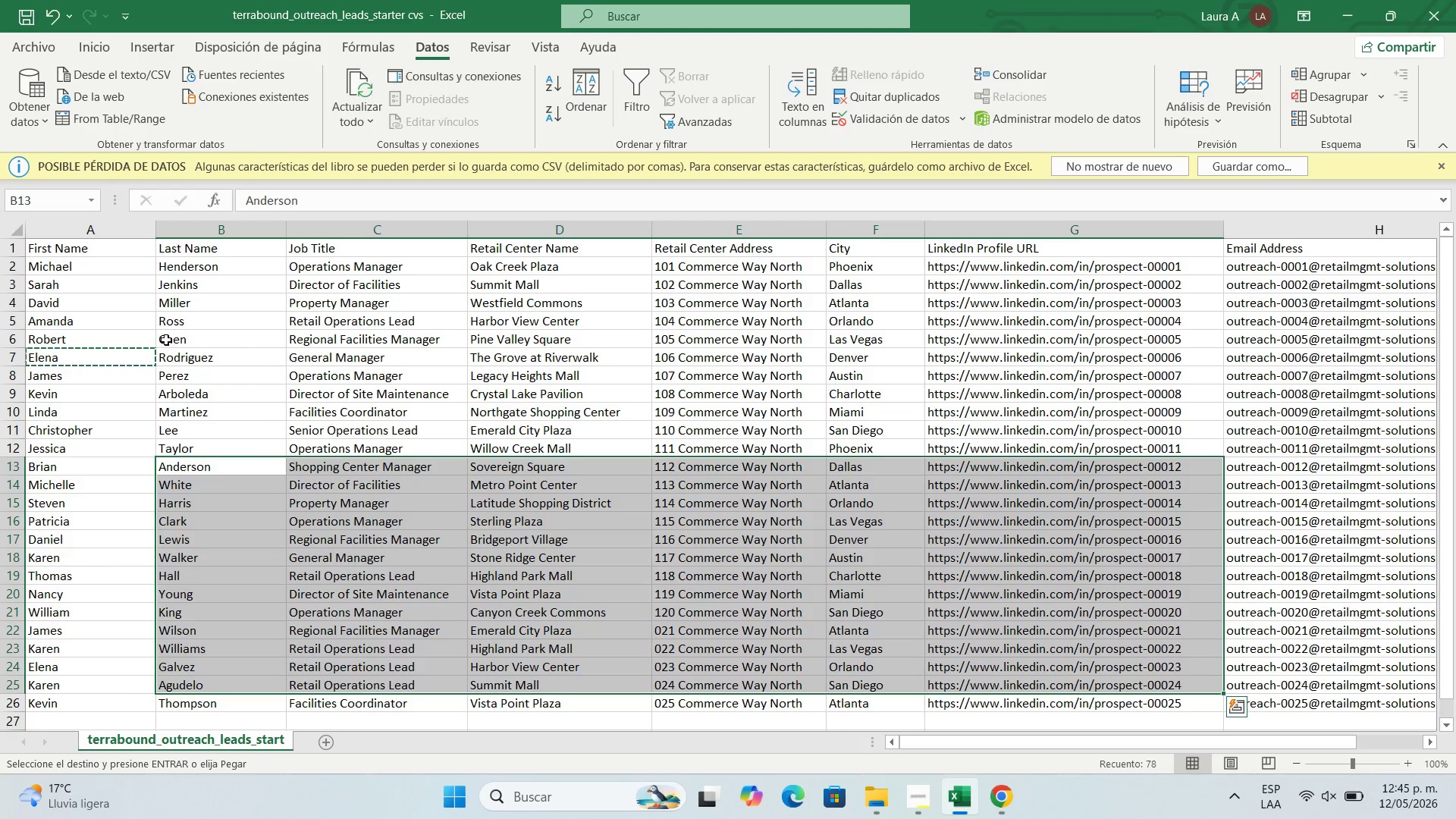 
left_click([111, 358])
 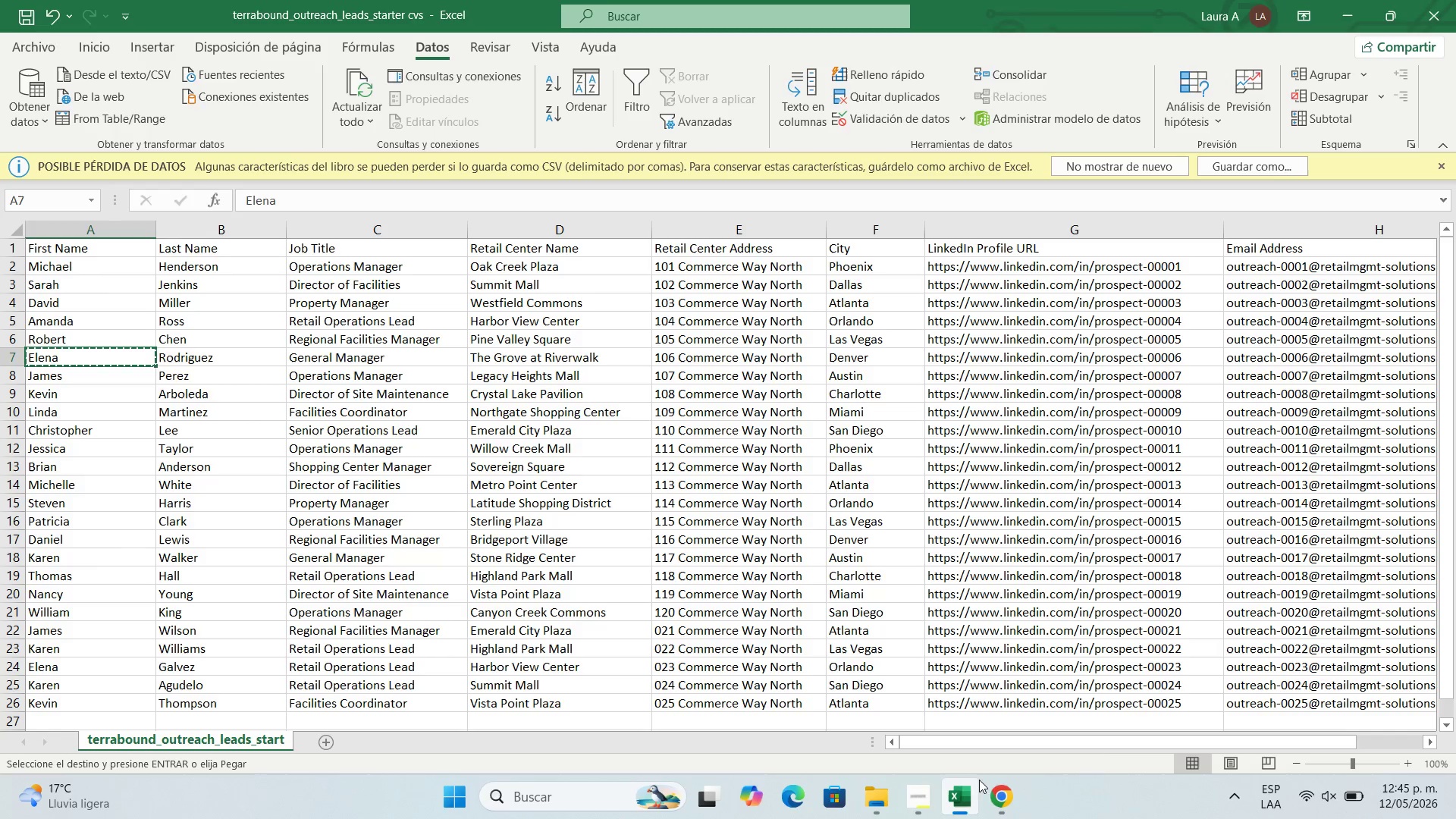 
left_click([990, 800])
 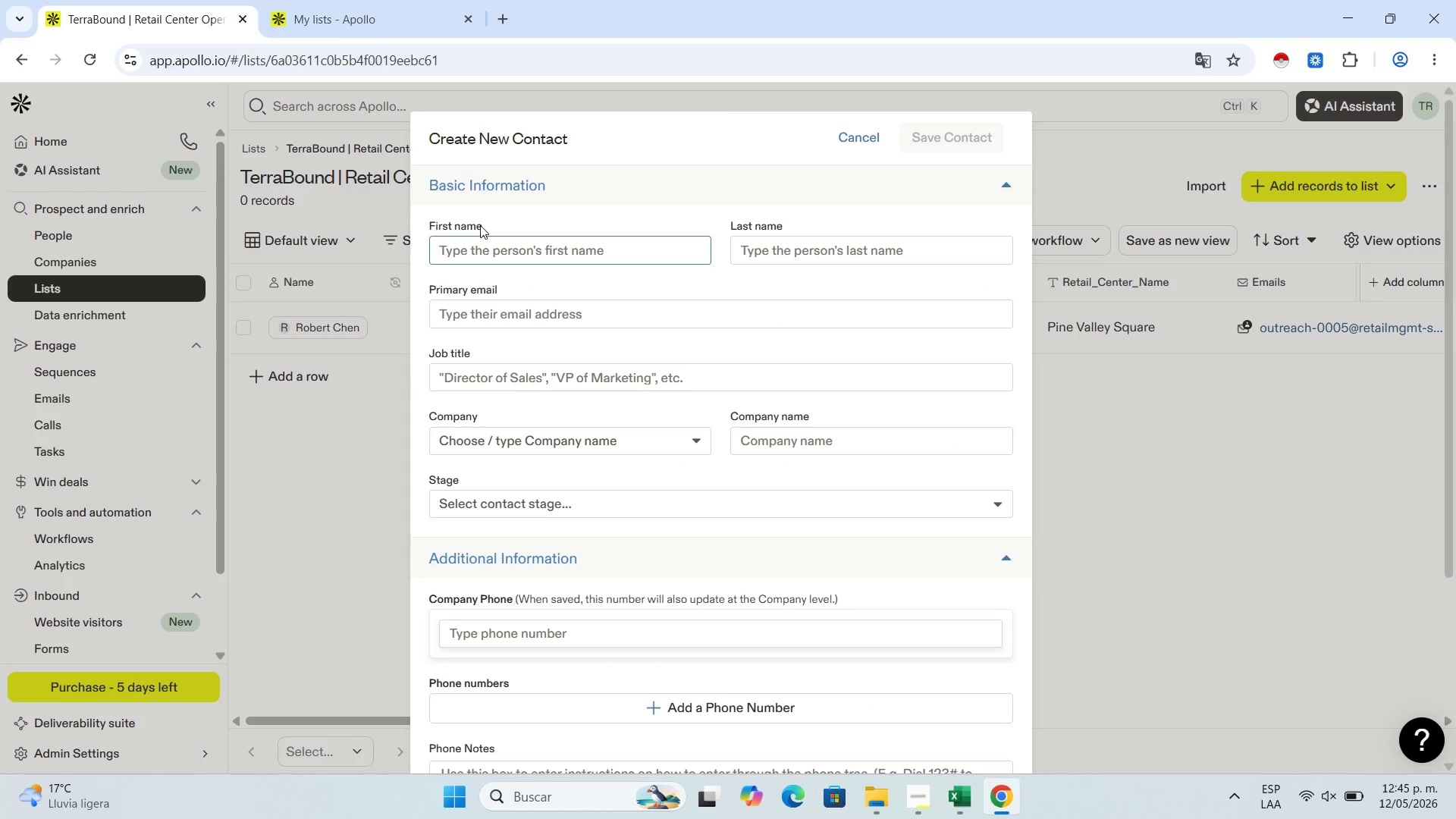 
key(Control+V)
 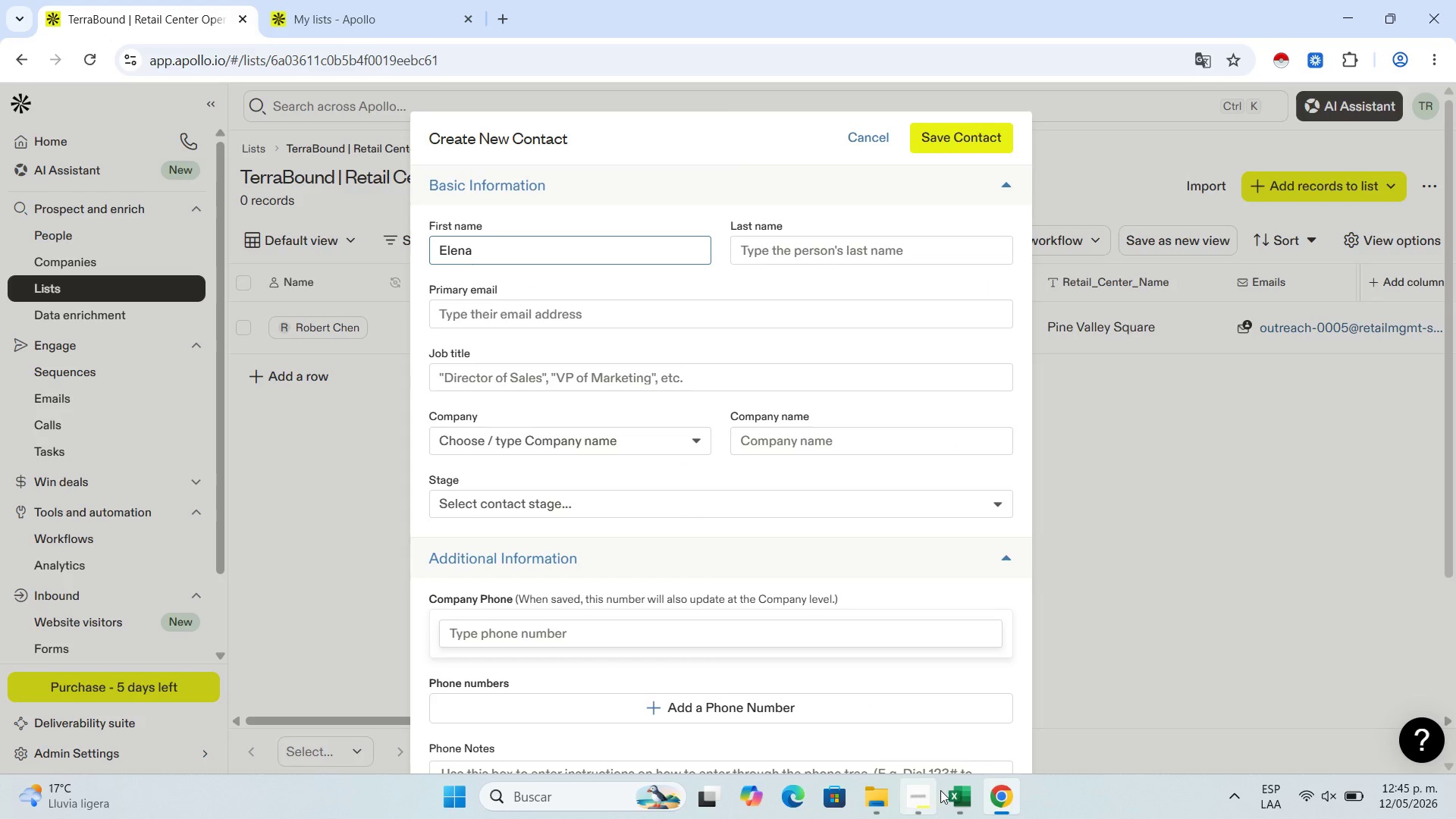 
left_click([946, 789])
 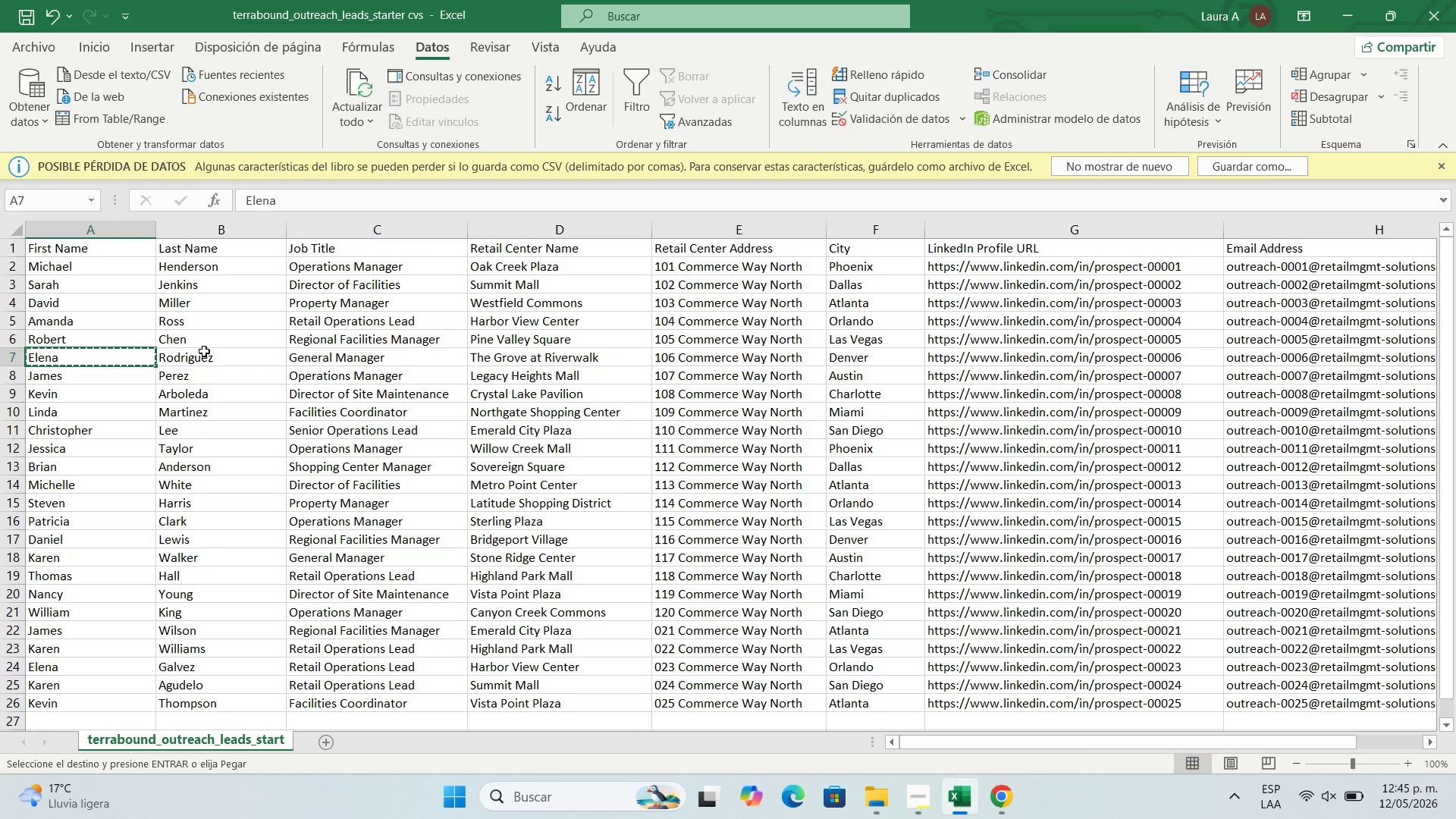 
left_click([204, 351])
 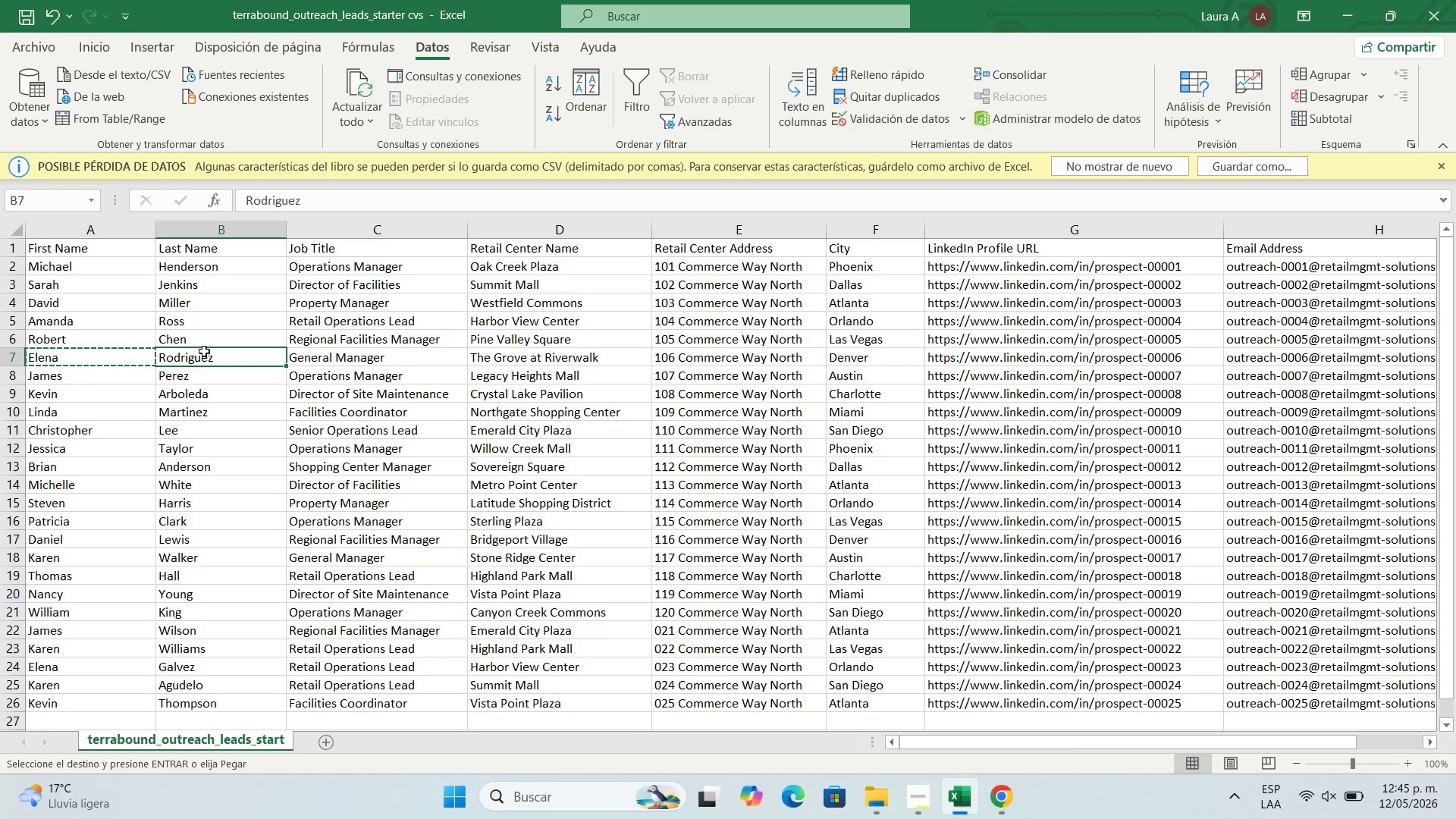 
key(Control+C)
 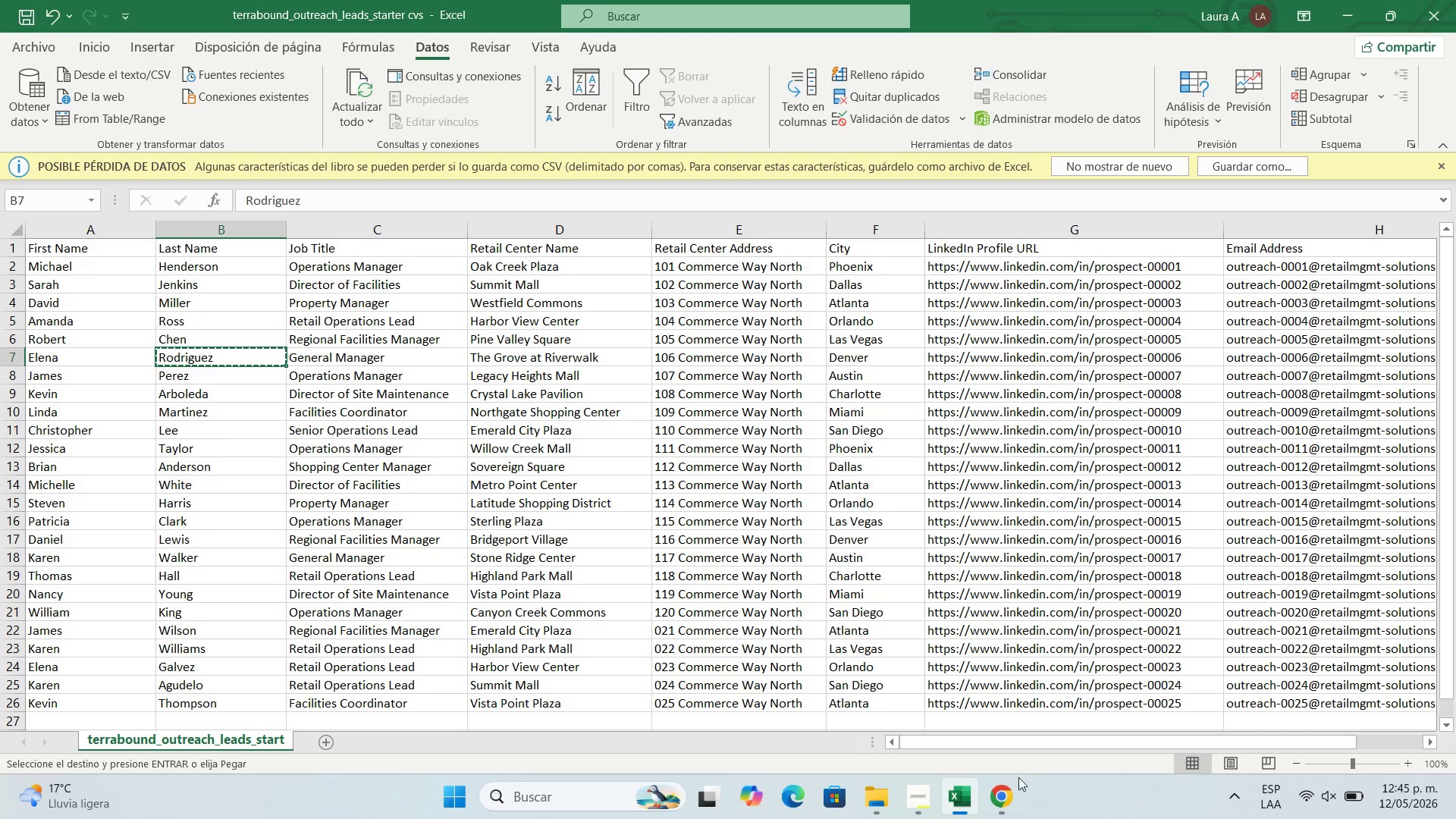 
left_click([1010, 790])
 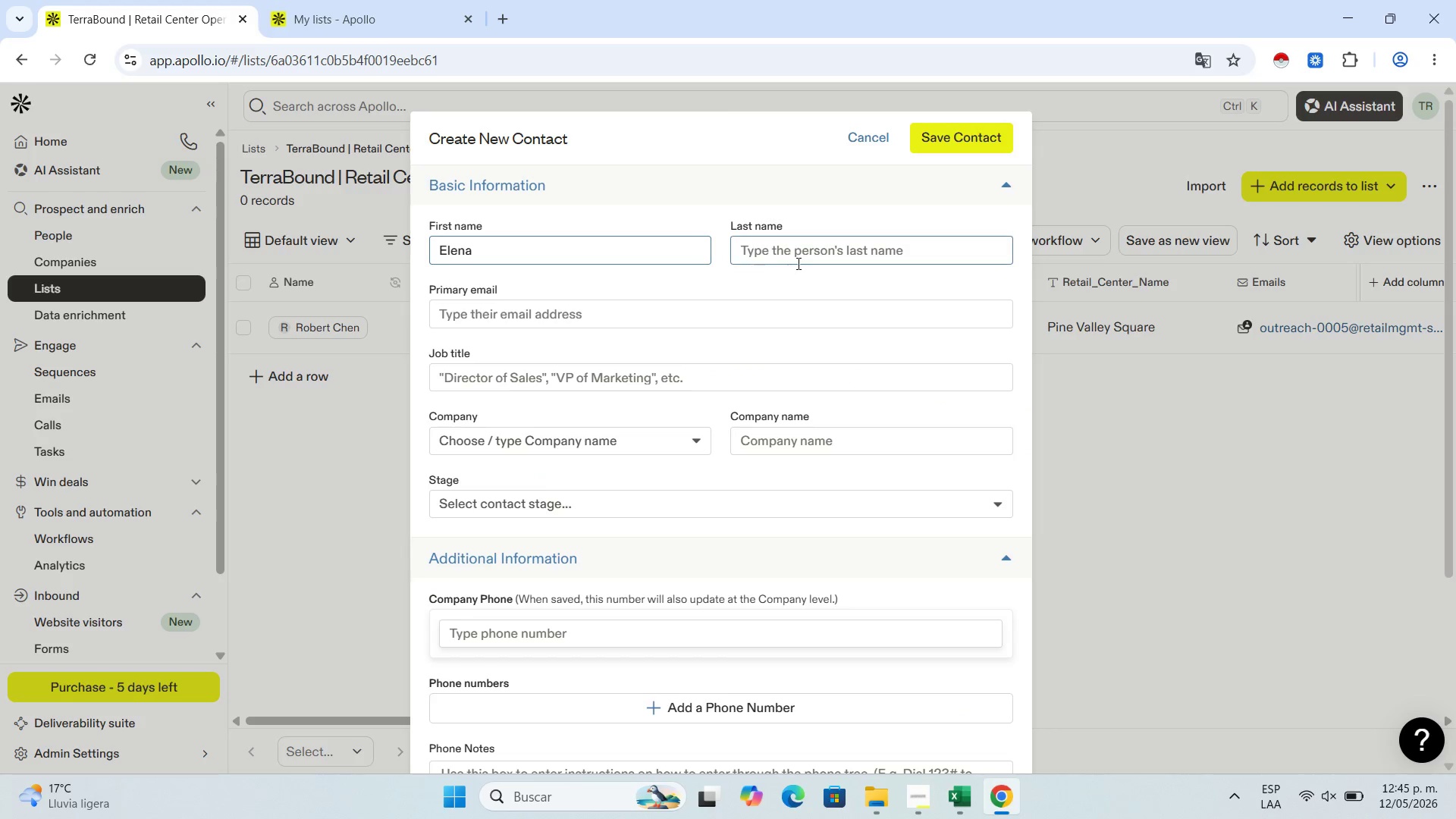 
left_click([799, 254])
 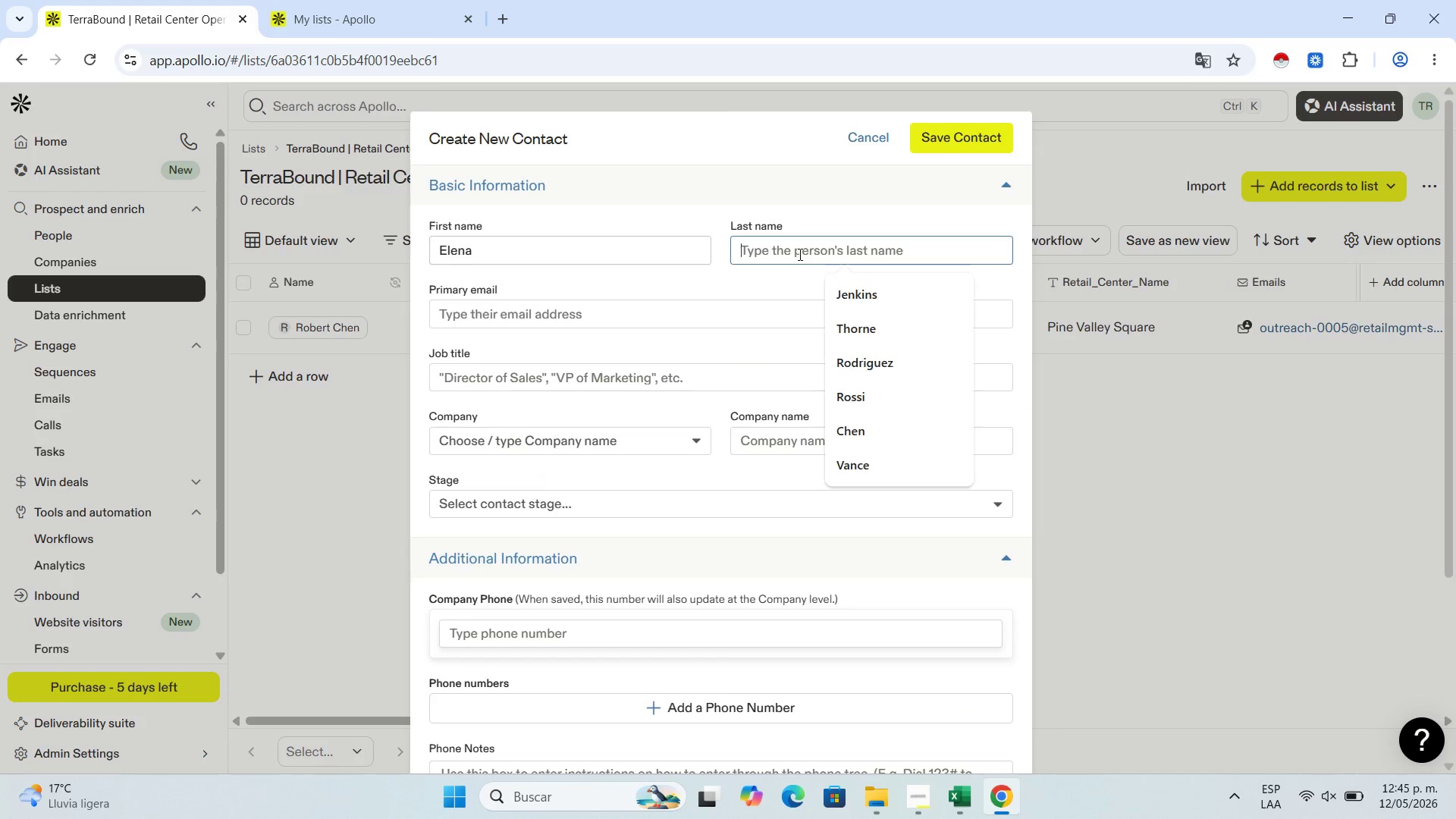 
key(Control+V)
 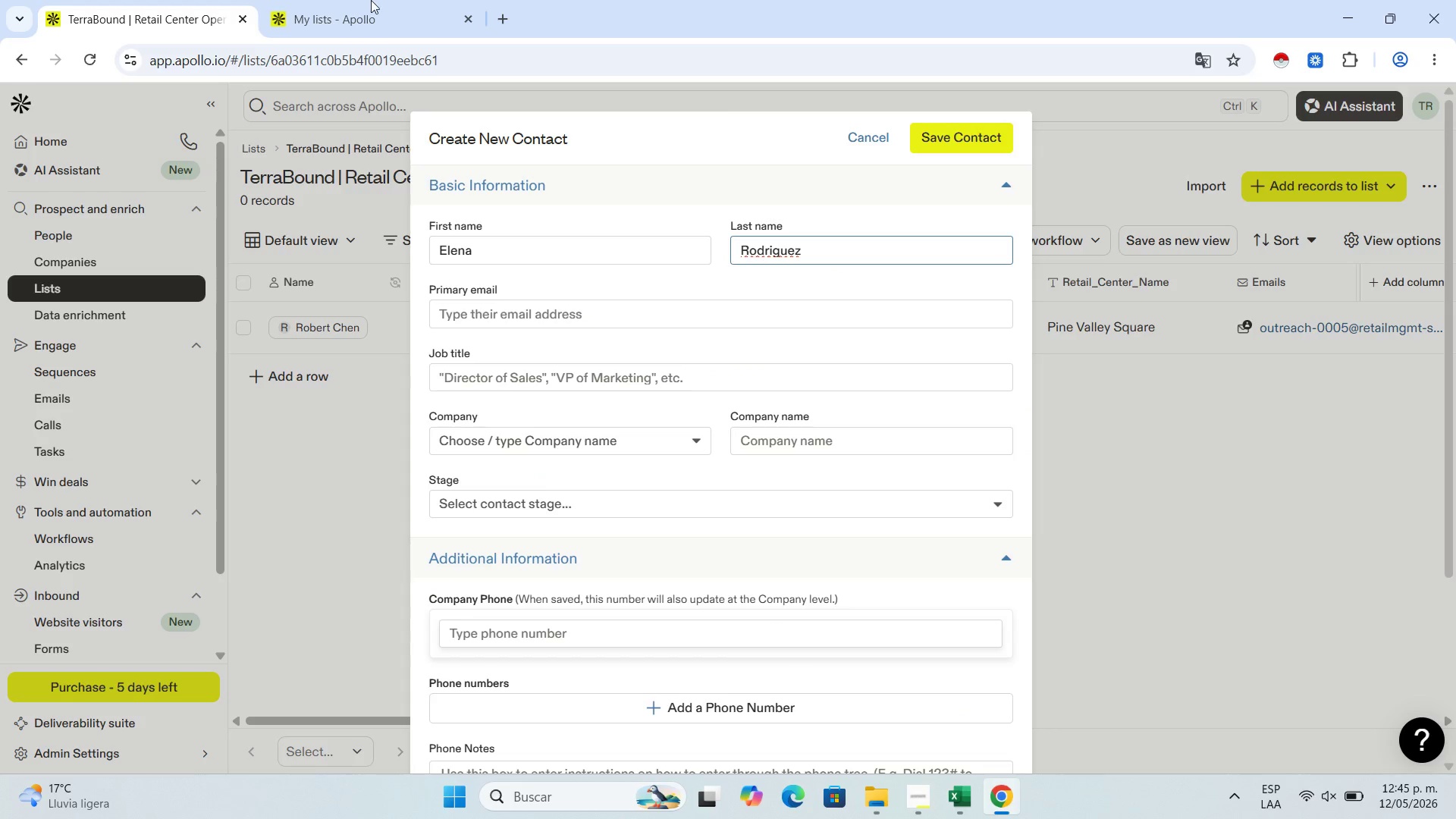 
left_click([372, 0])
 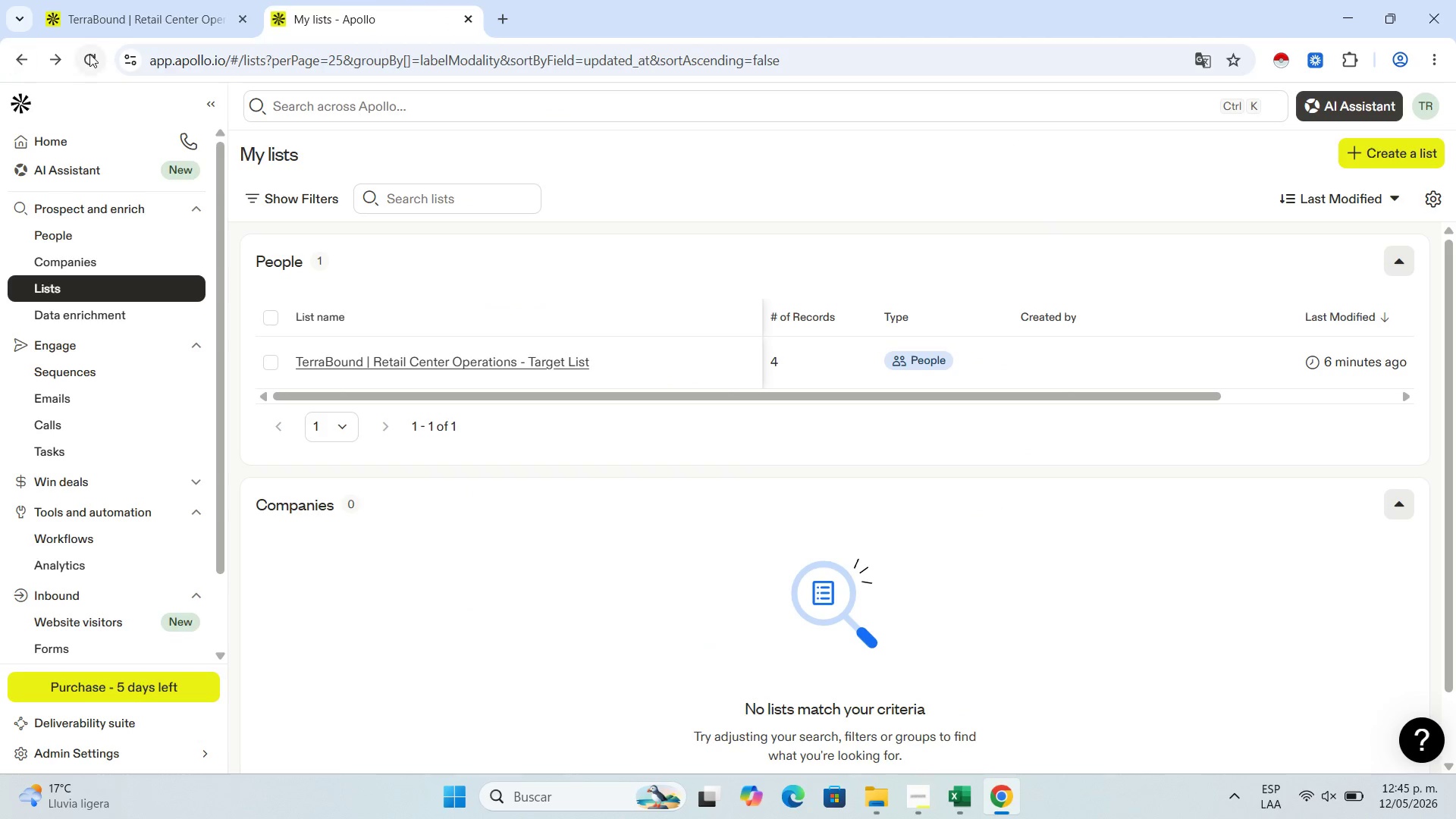 
left_click([82, 54])
 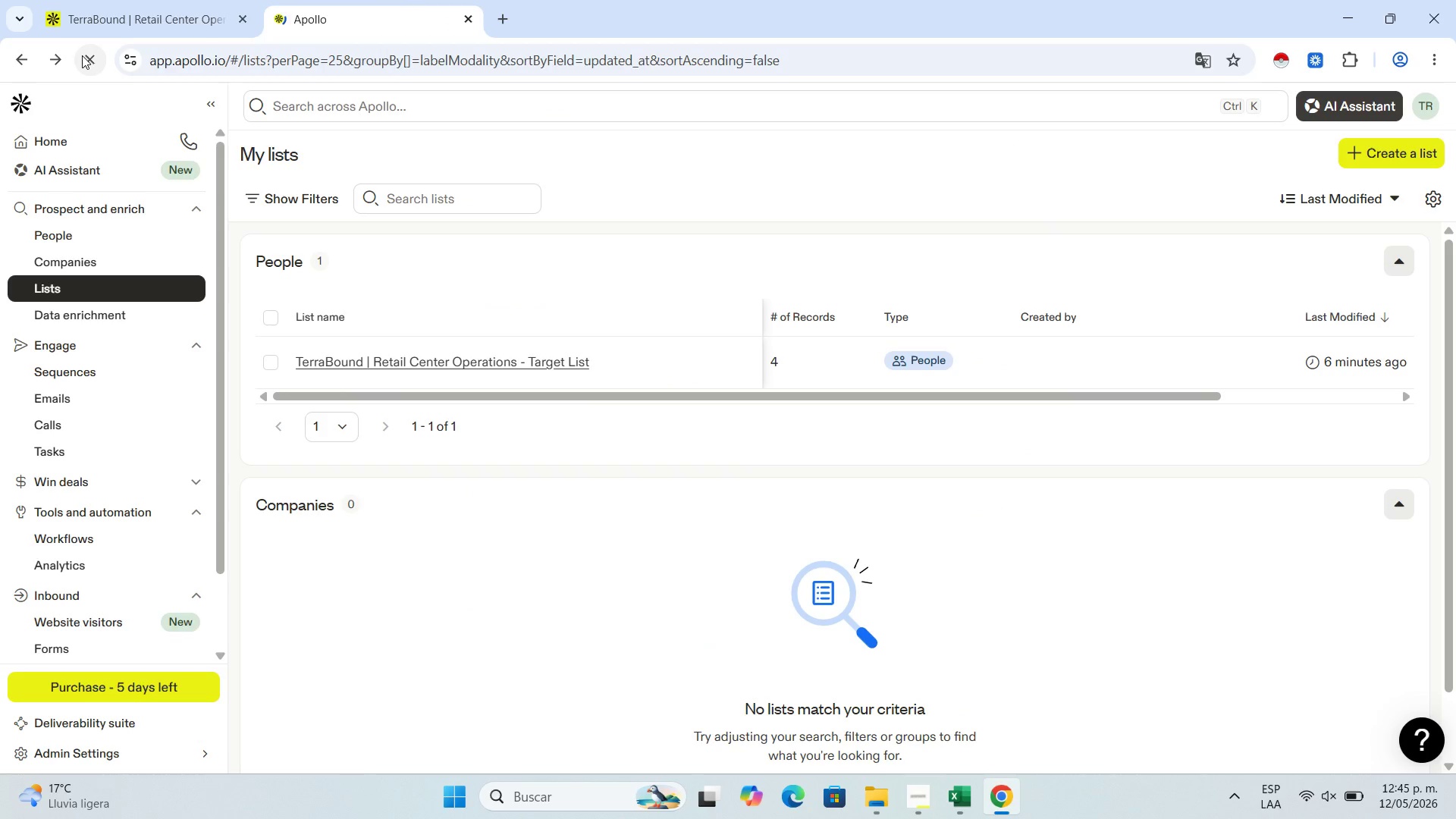 
mouse_move([111, 126])
 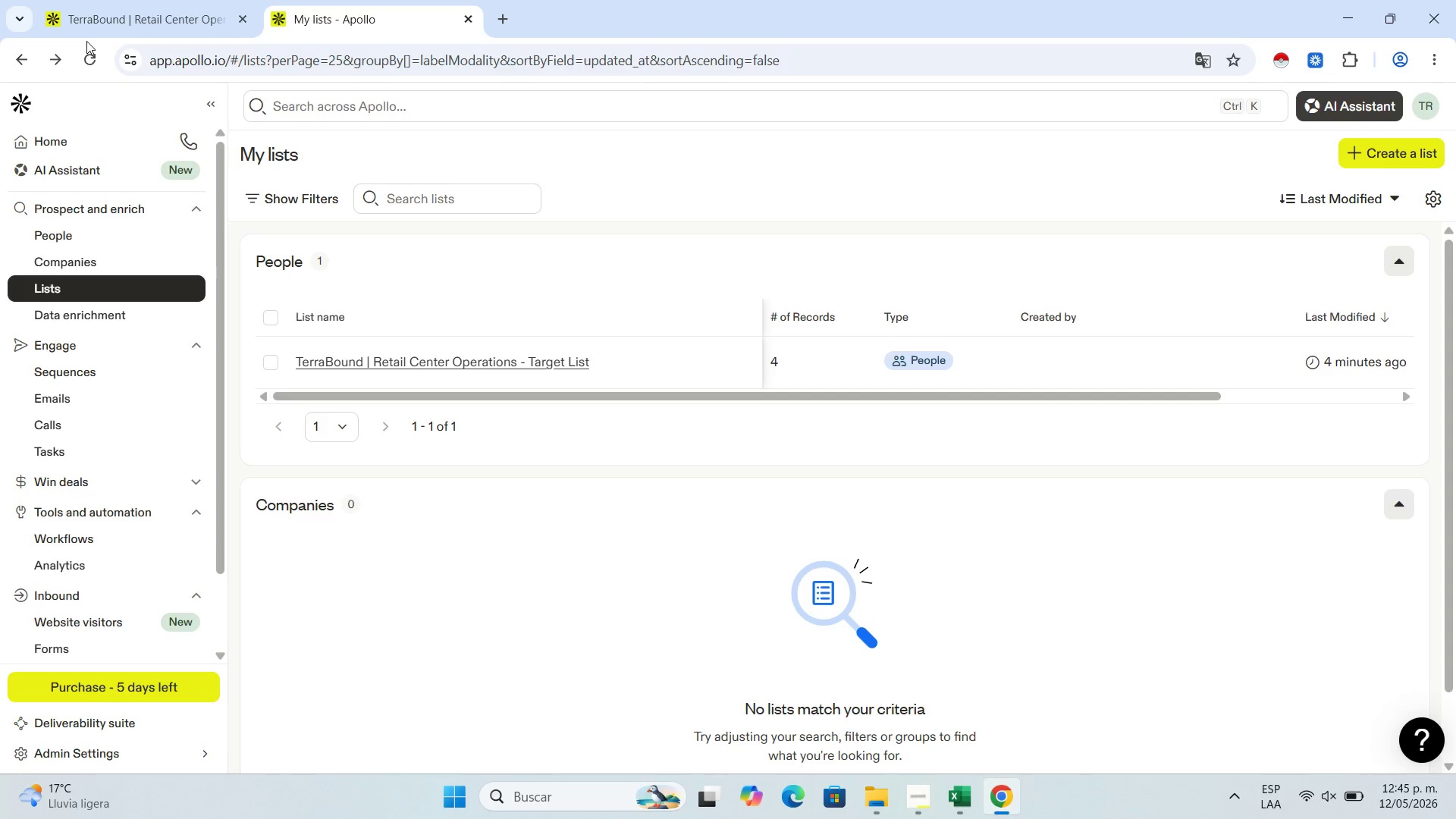 
left_click([92, 52])
 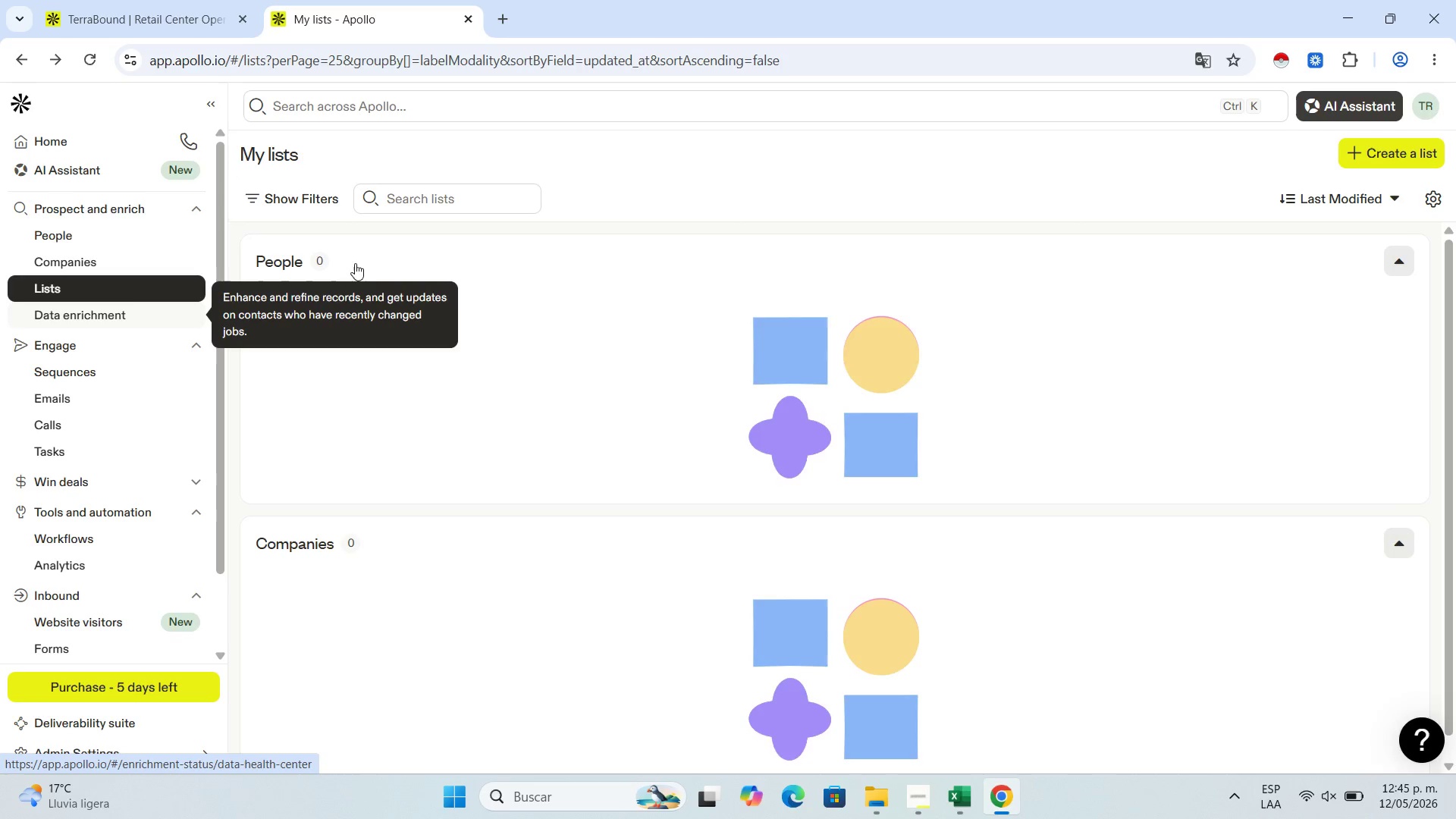 
wait(7.39)
 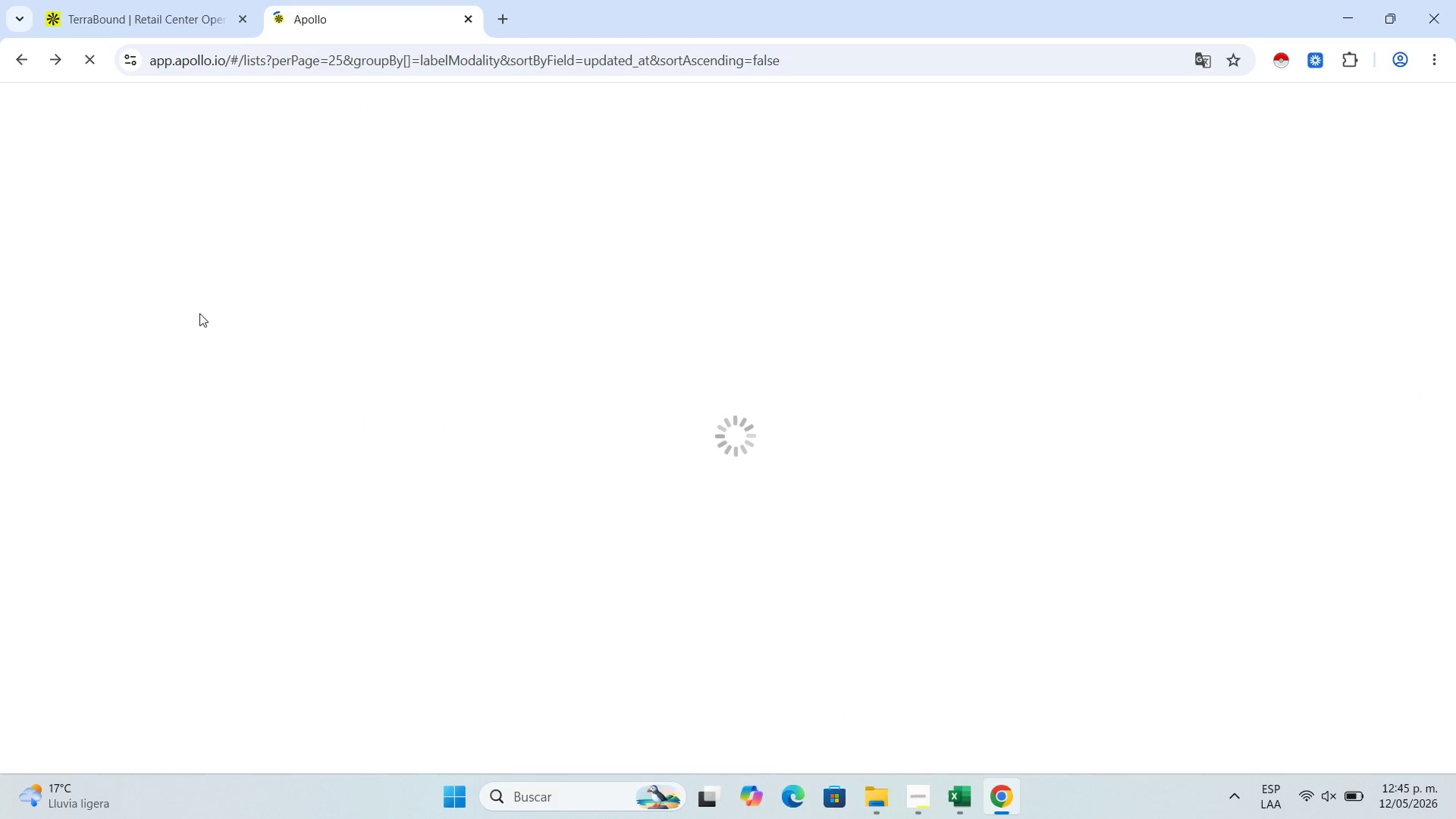 
left_click([443, 366])
 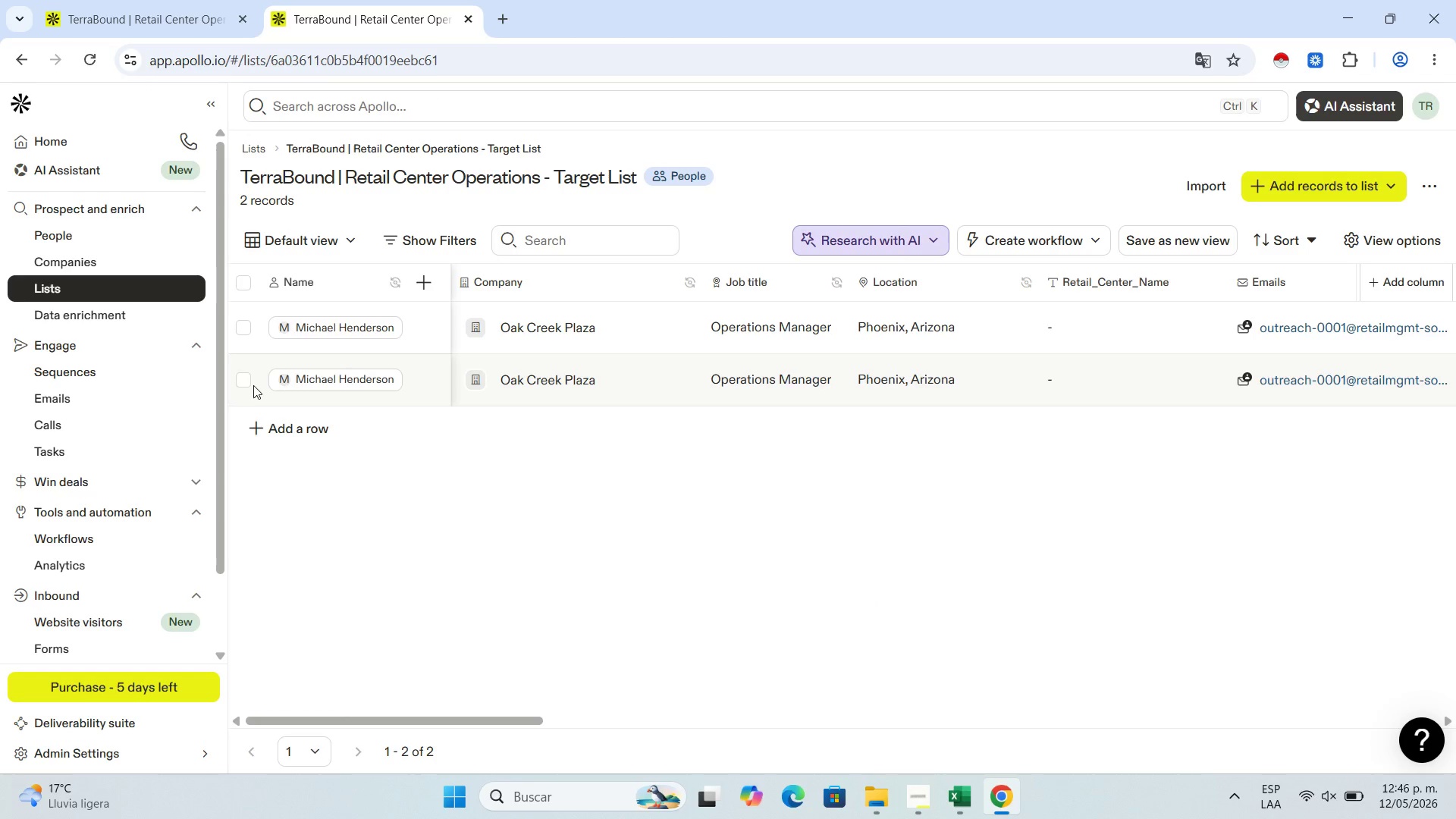 
wait(12.98)
 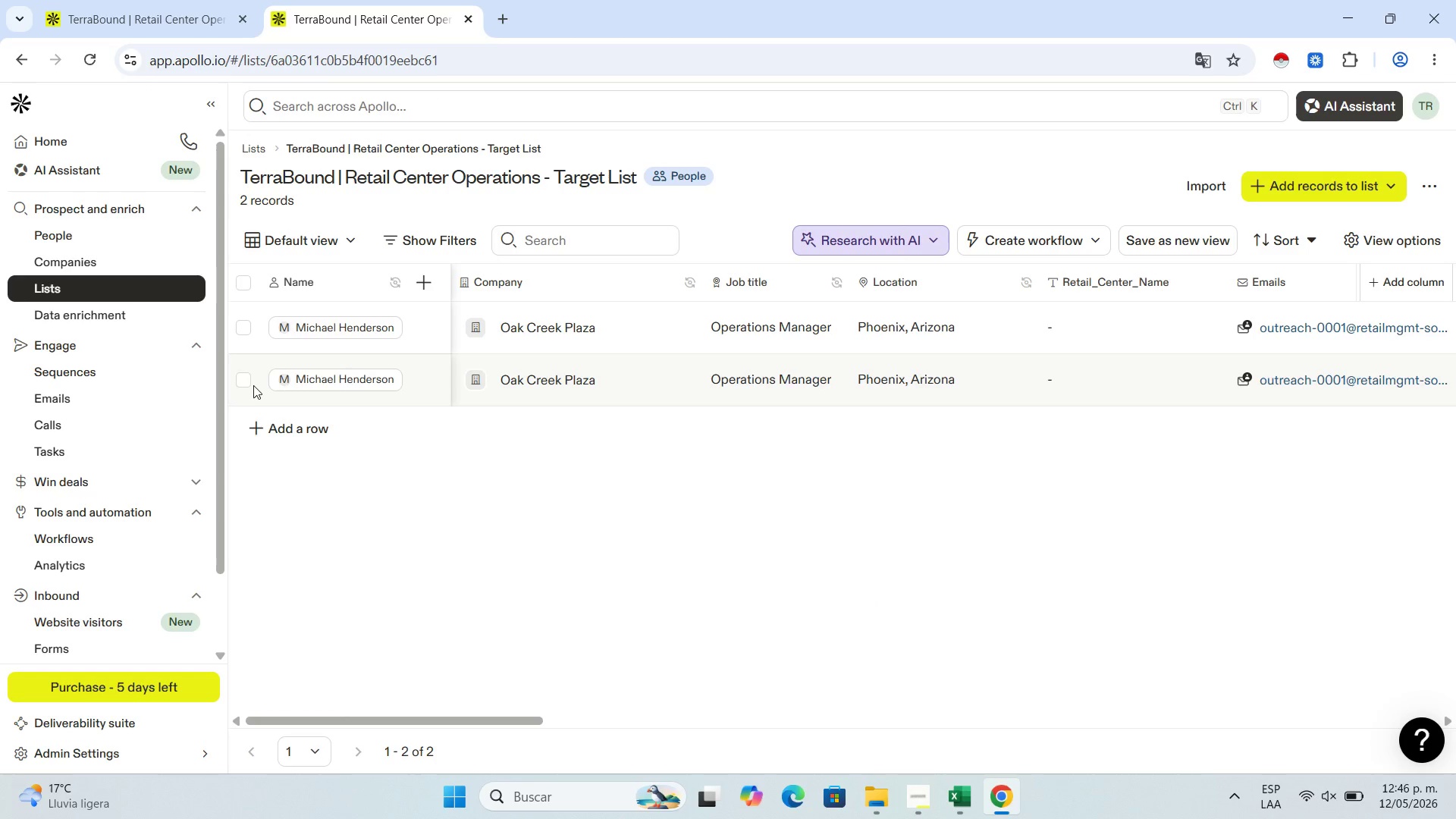 
left_click([1427, 238])
 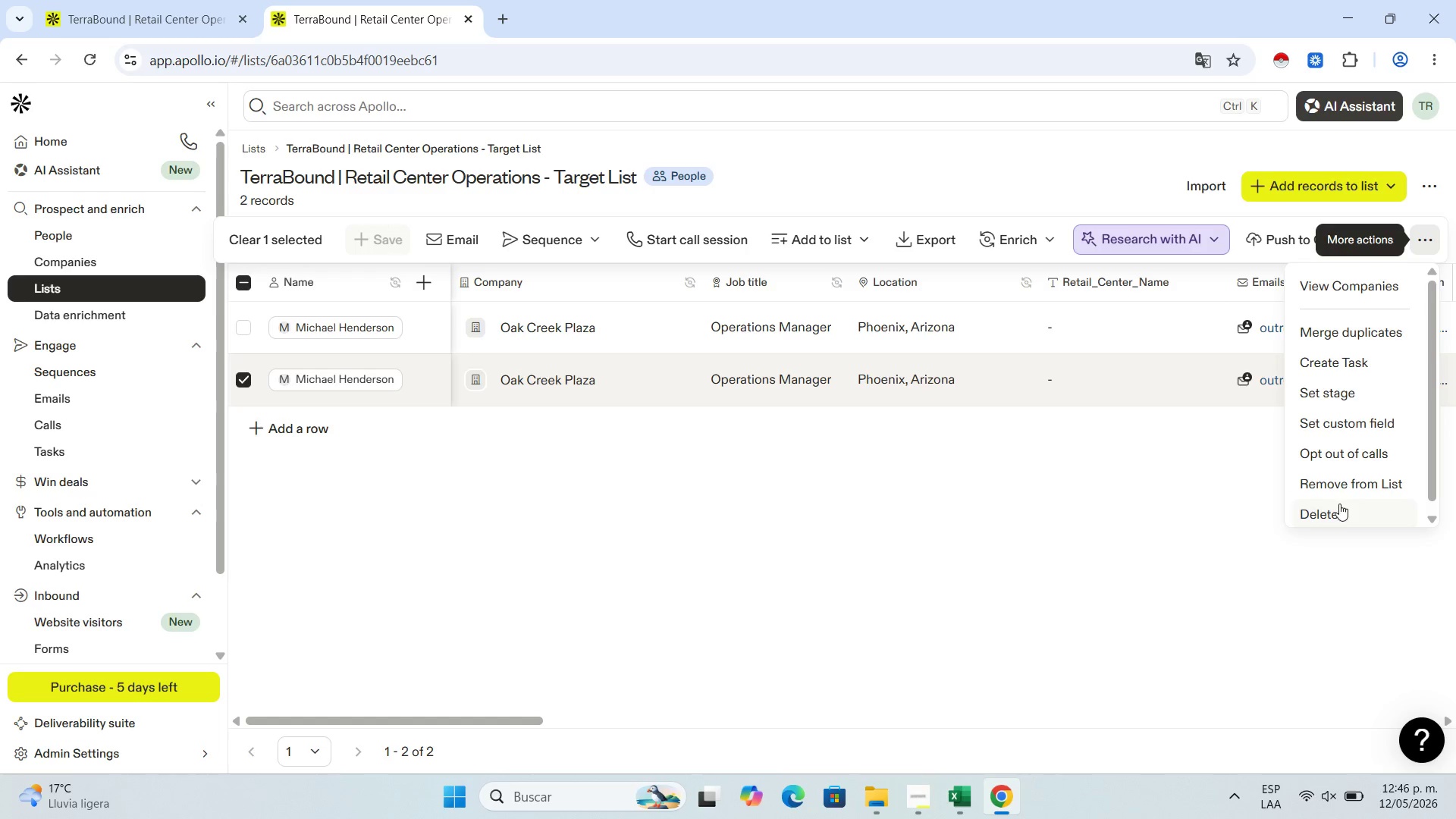 
left_click([1338, 514])
 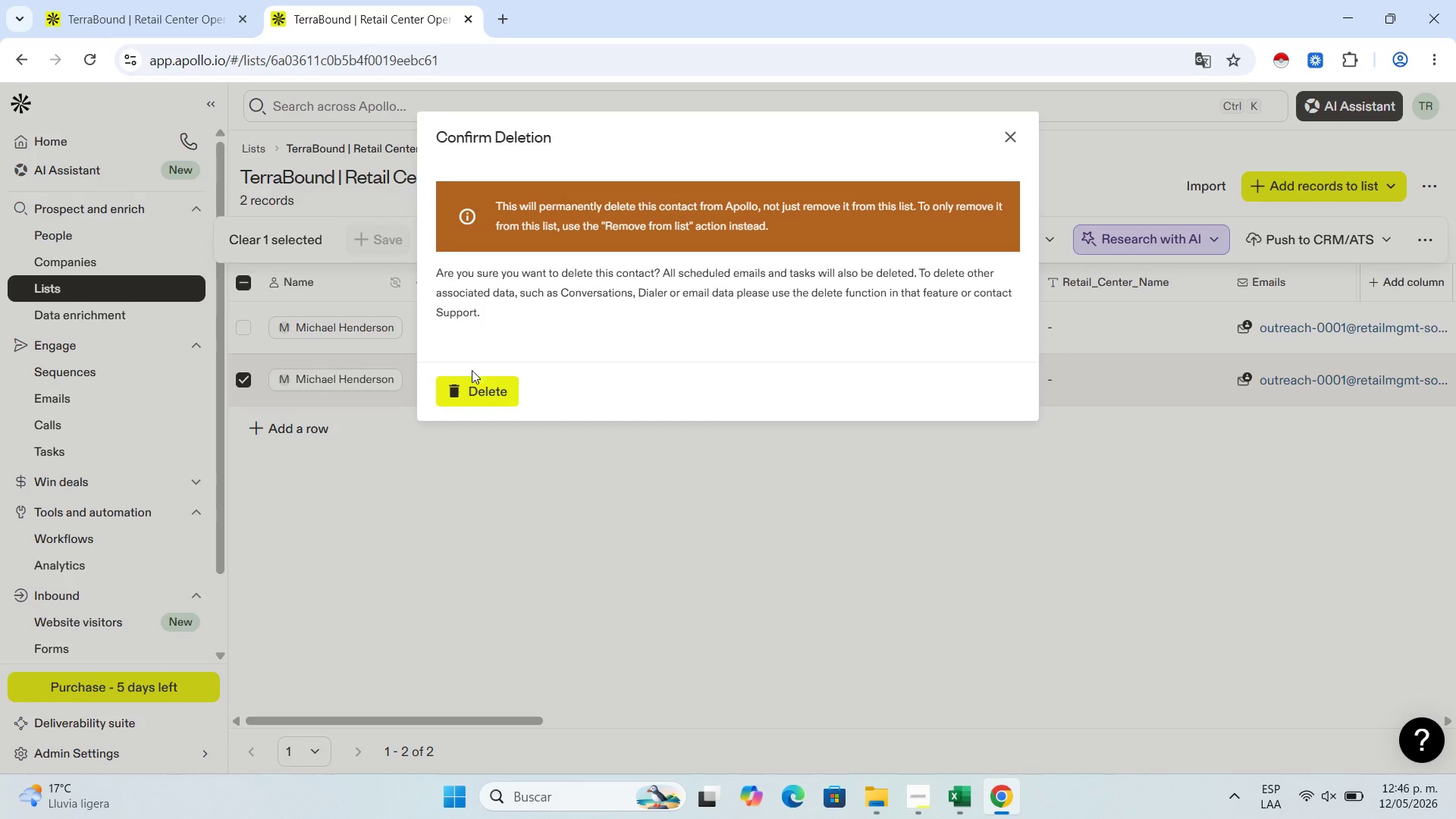 
left_click([482, 378])
 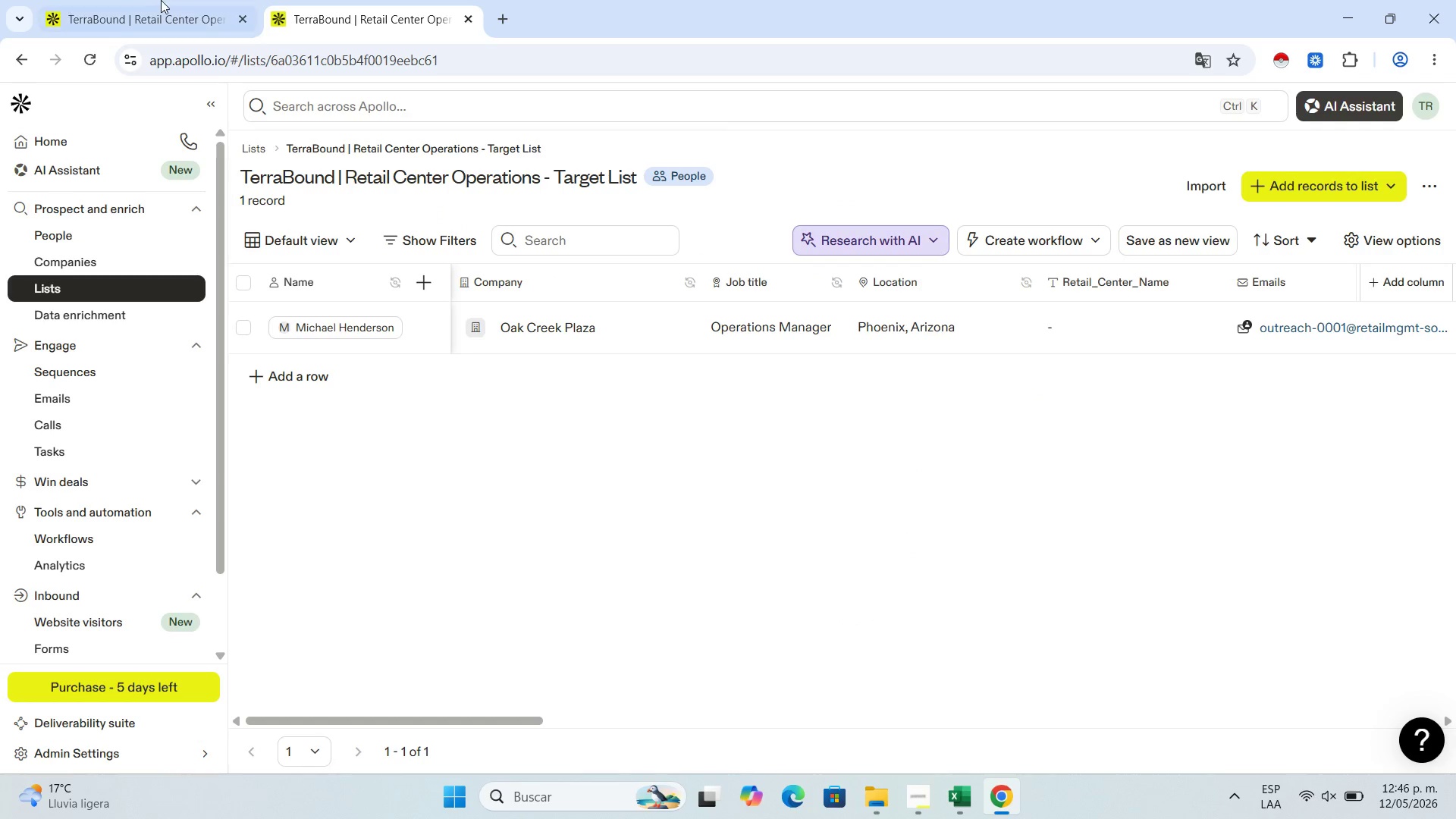 
left_click([80, 69])
 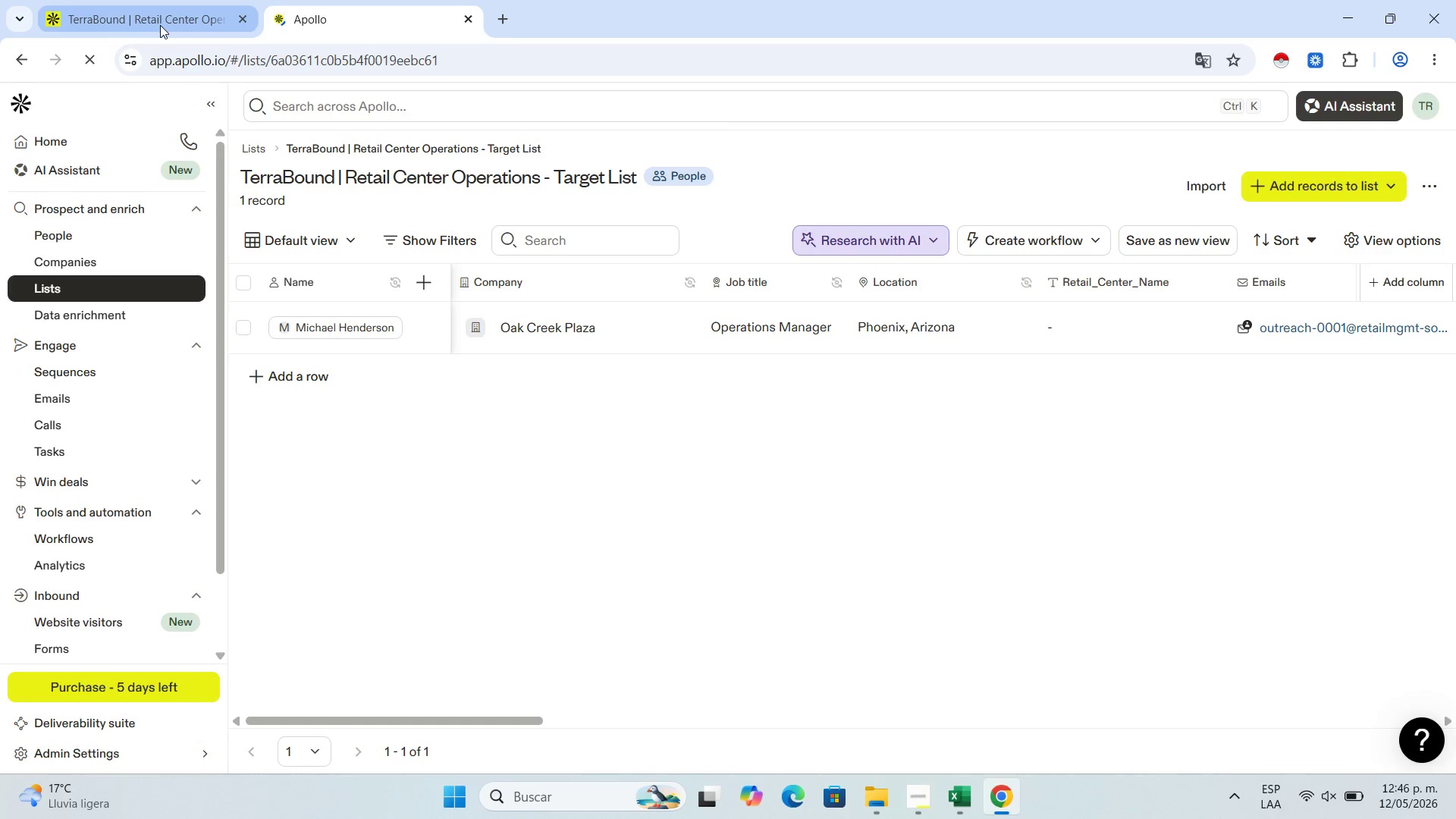 
mouse_move([168, 0])
 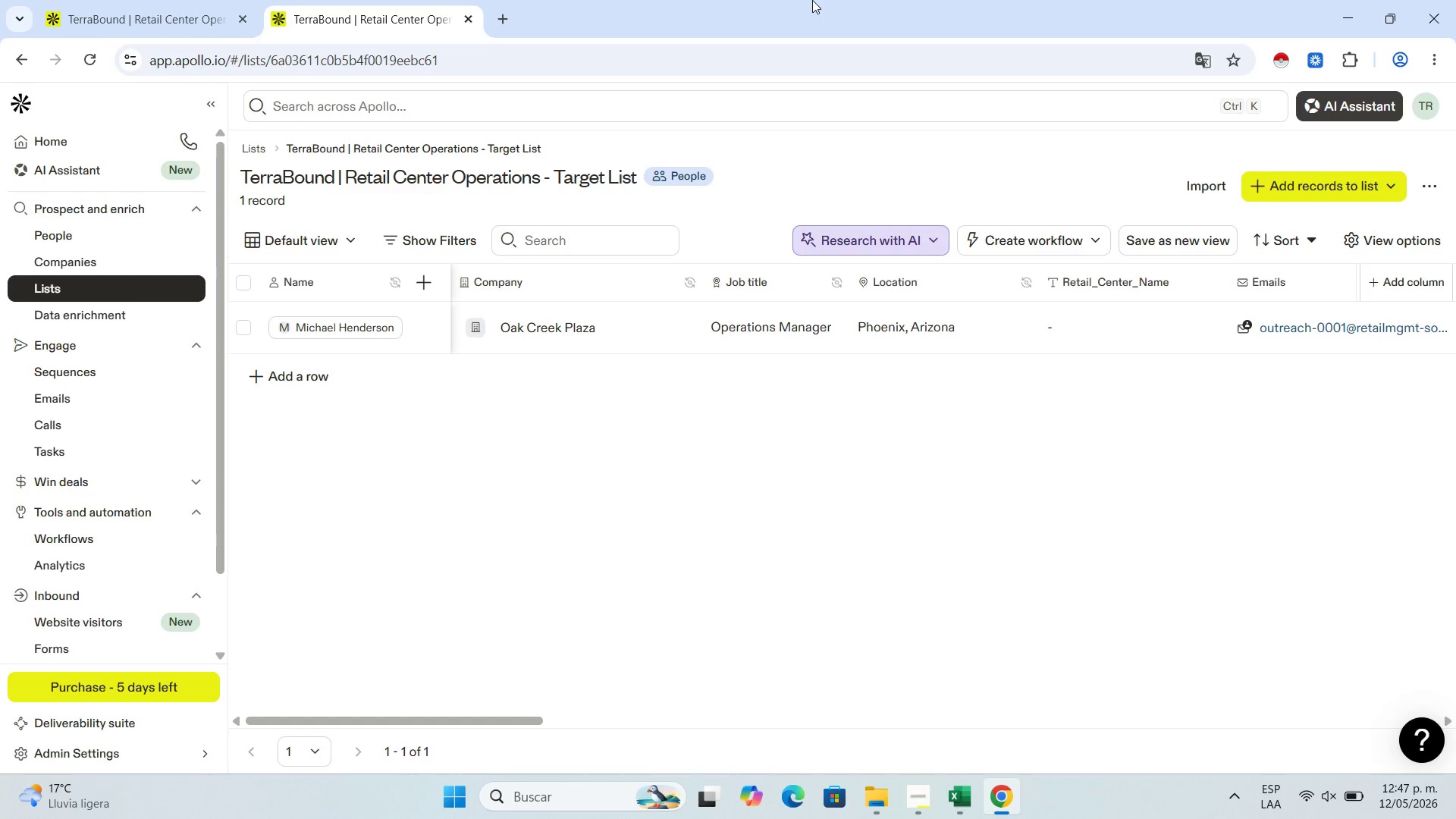 
wait(44.35)
 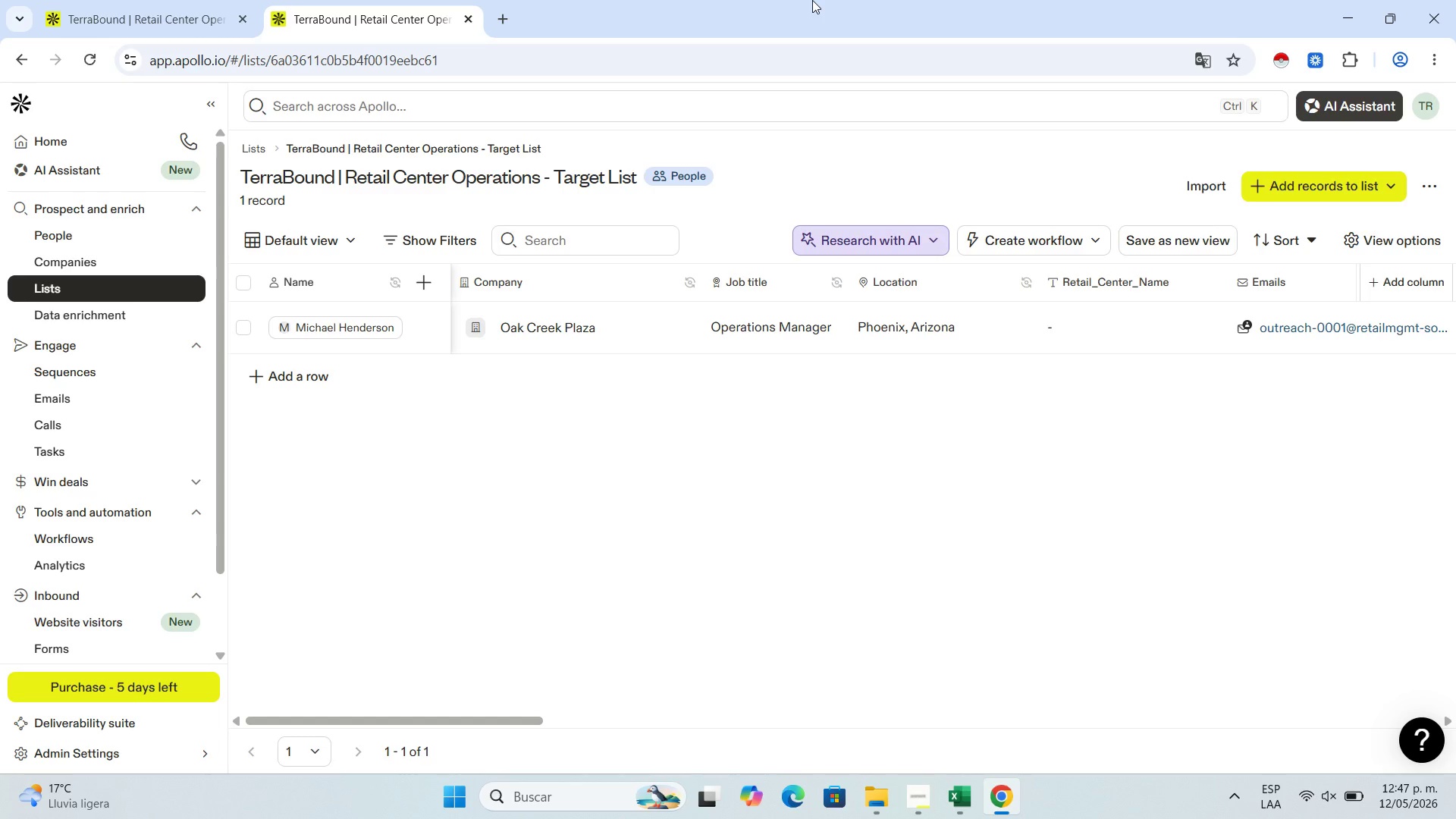 
left_click([78, 58])
 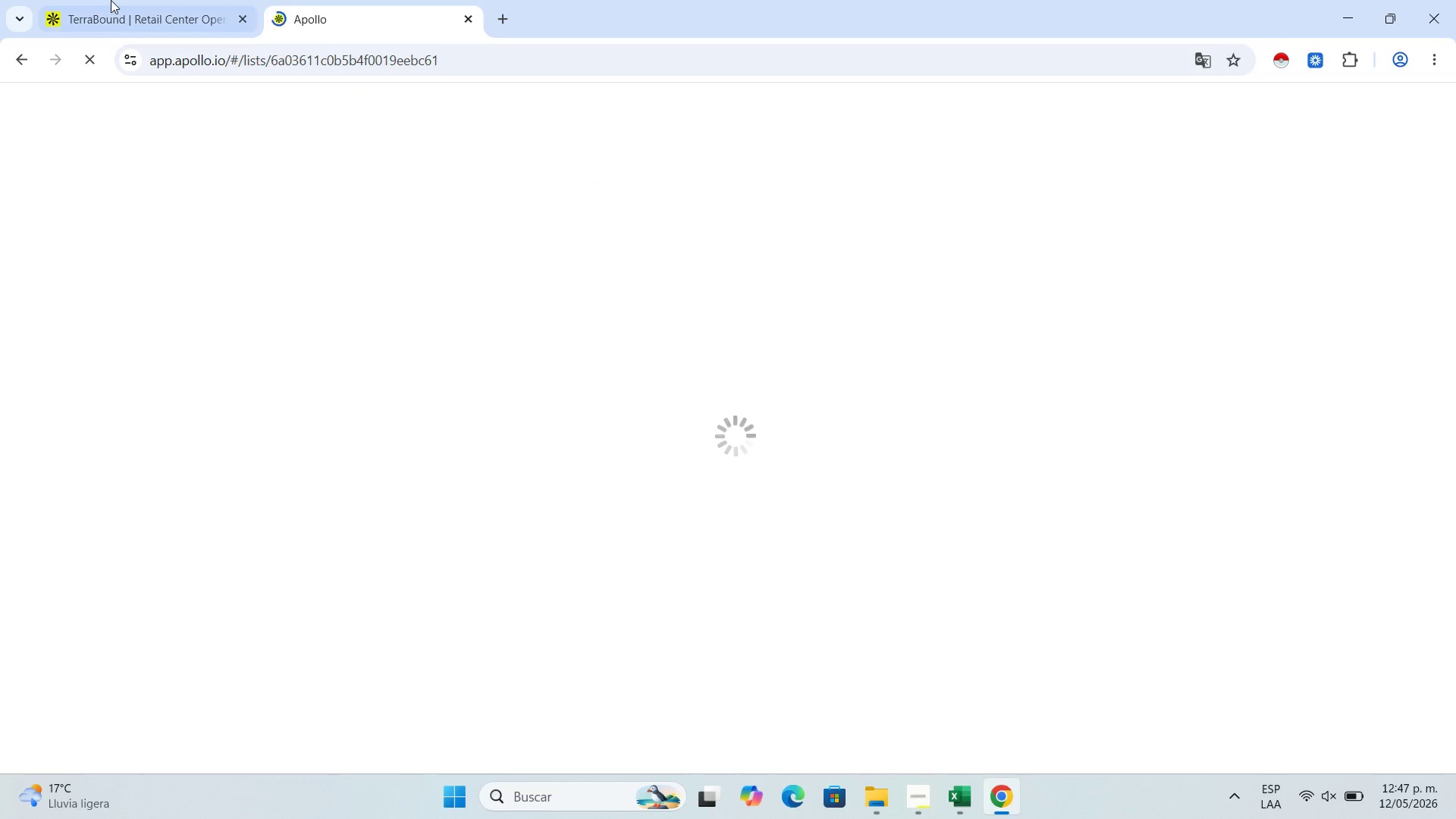 
mouse_move([1, -6])
 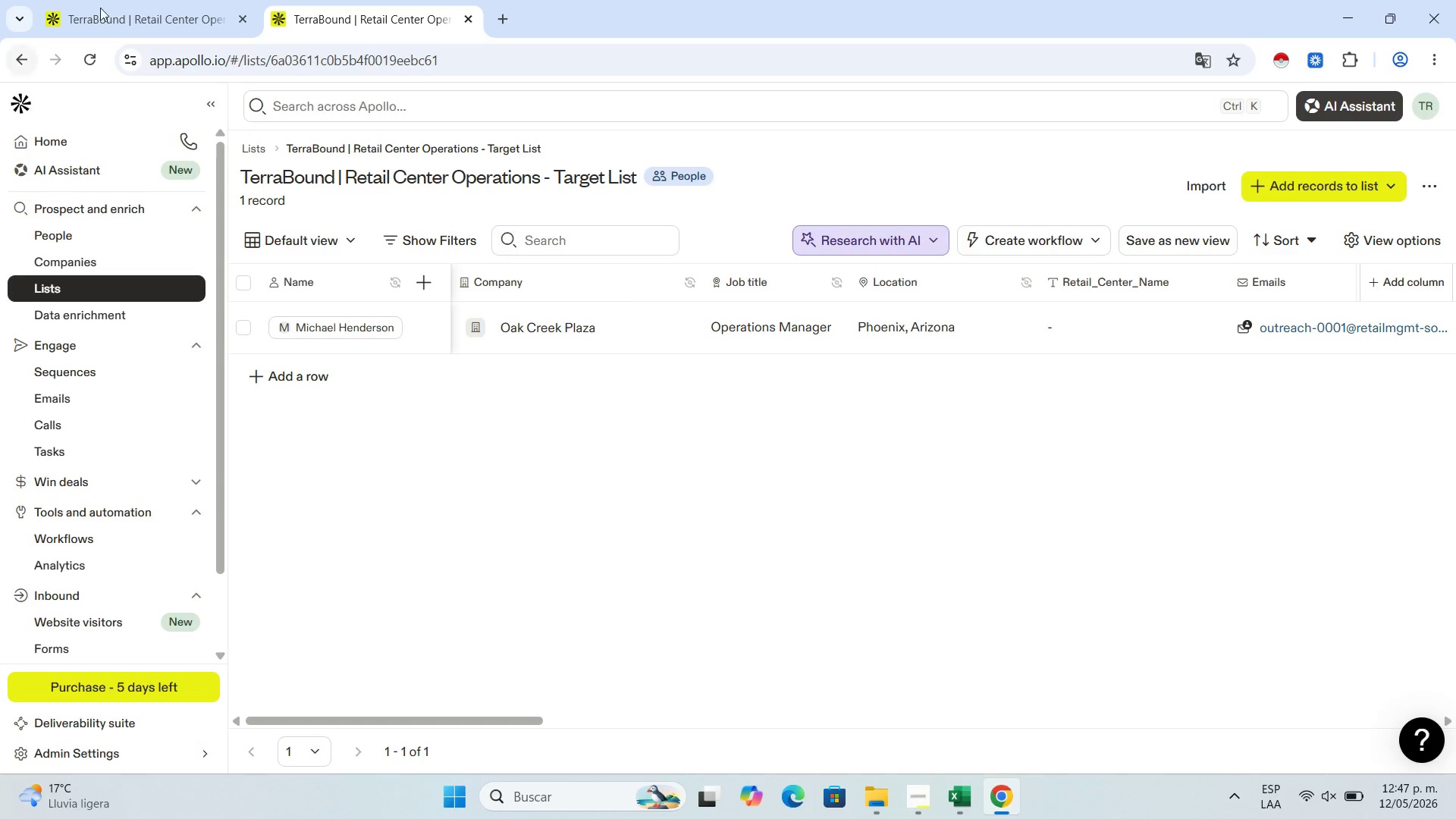 
left_click([154, 0])
 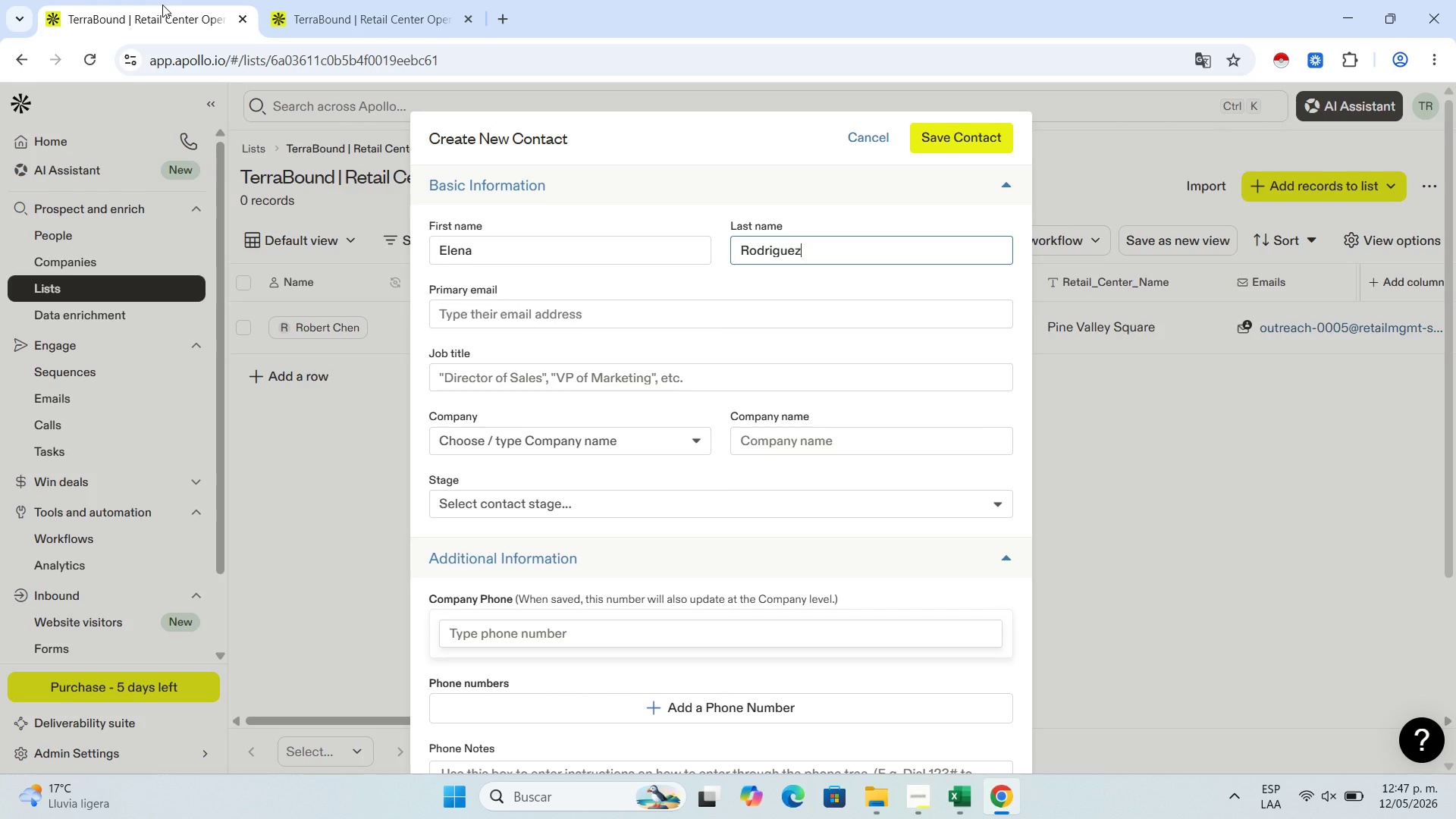 
wait(10.72)
 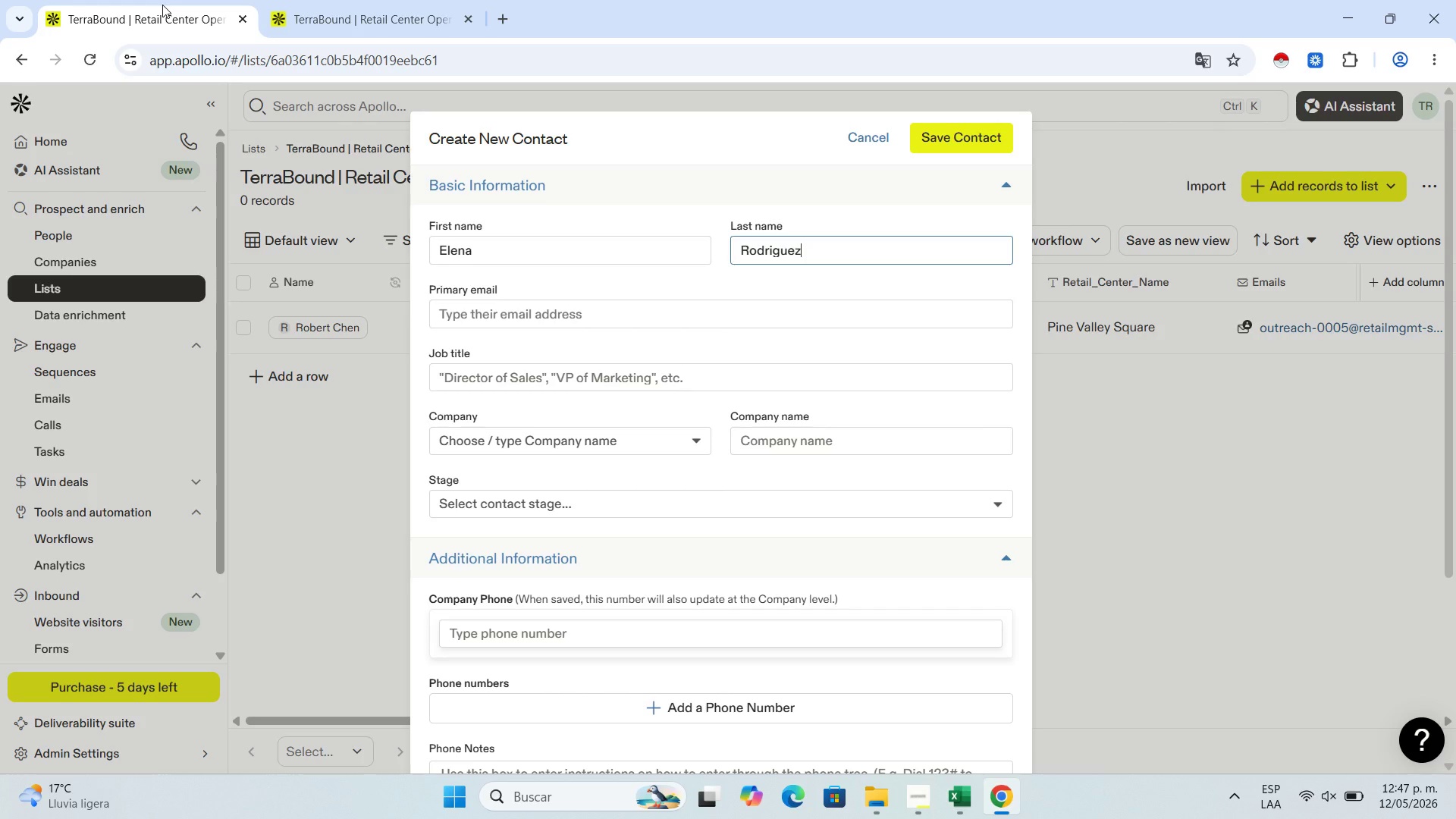 
left_click([855, 130])
 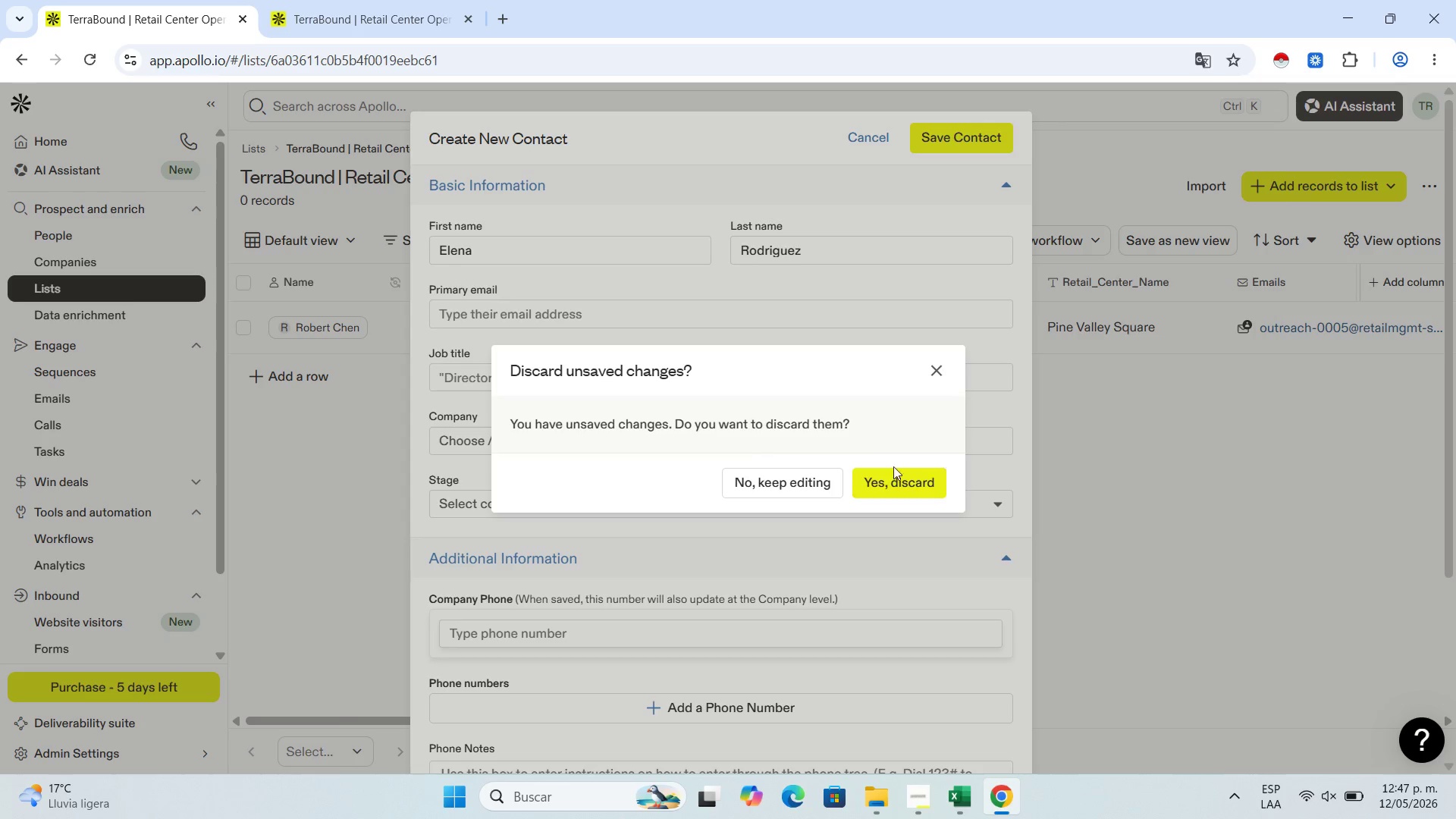 
left_click([916, 480])
 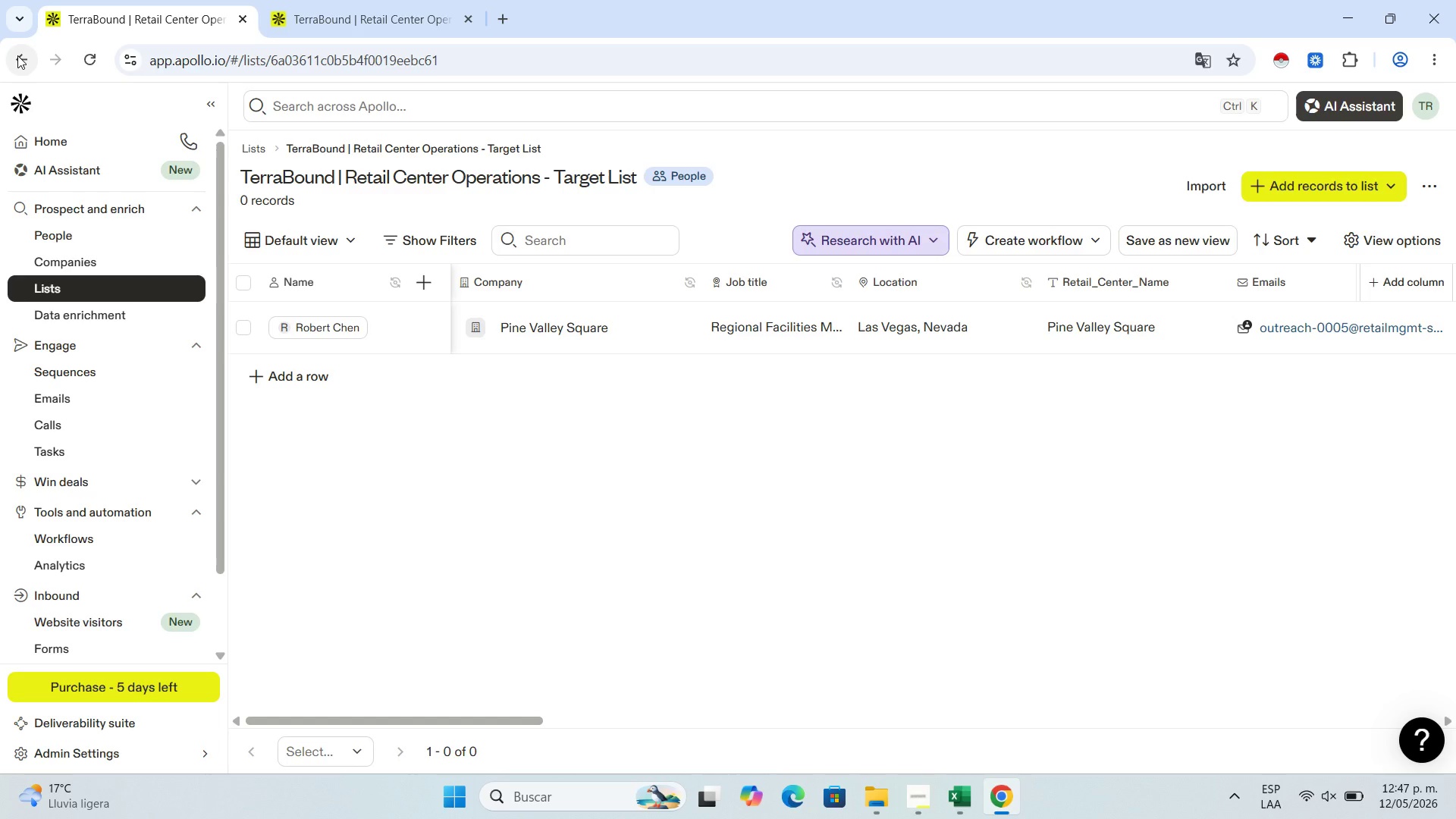 
left_click([17, 55])
 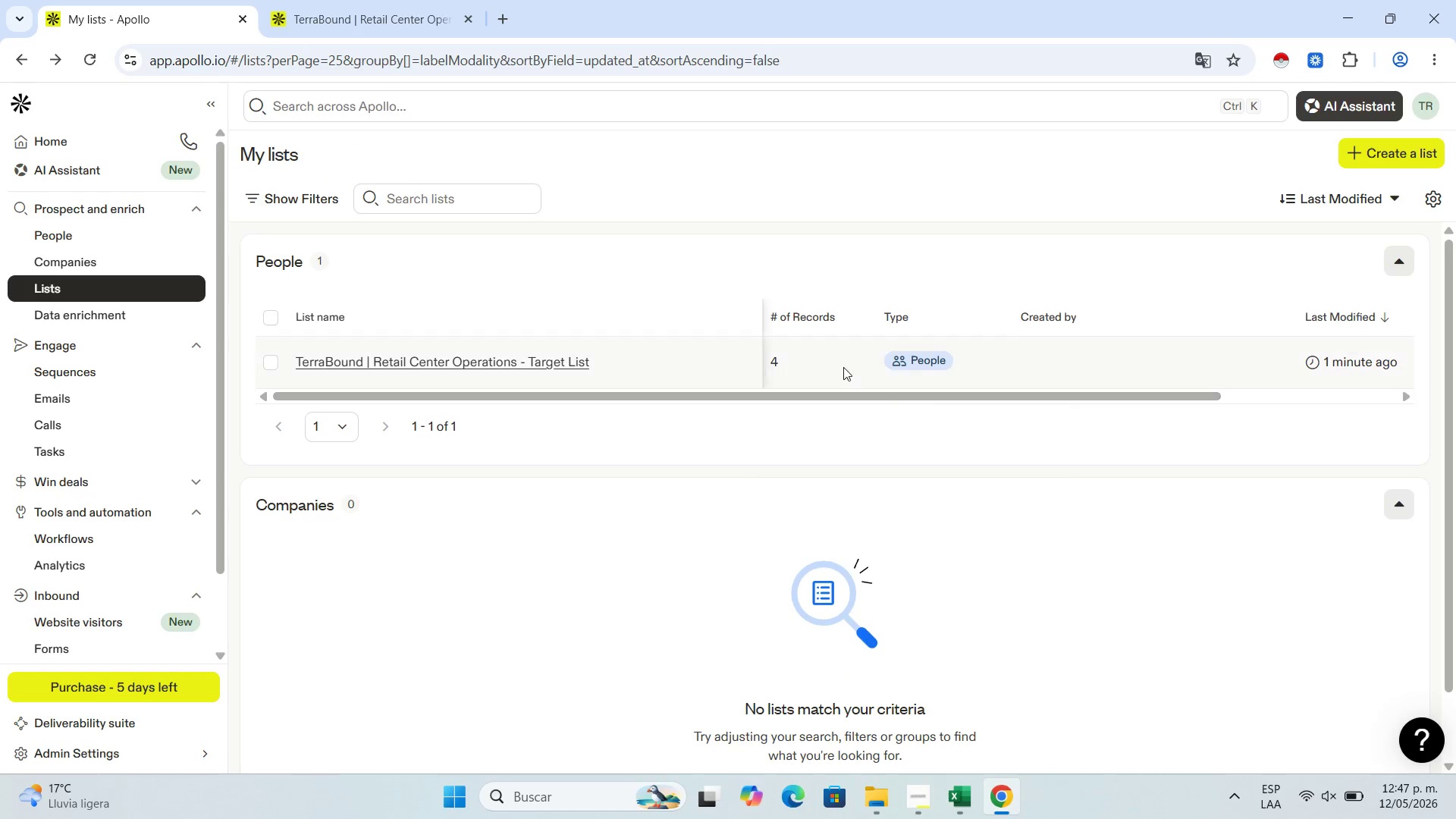 
left_click([573, 362])
 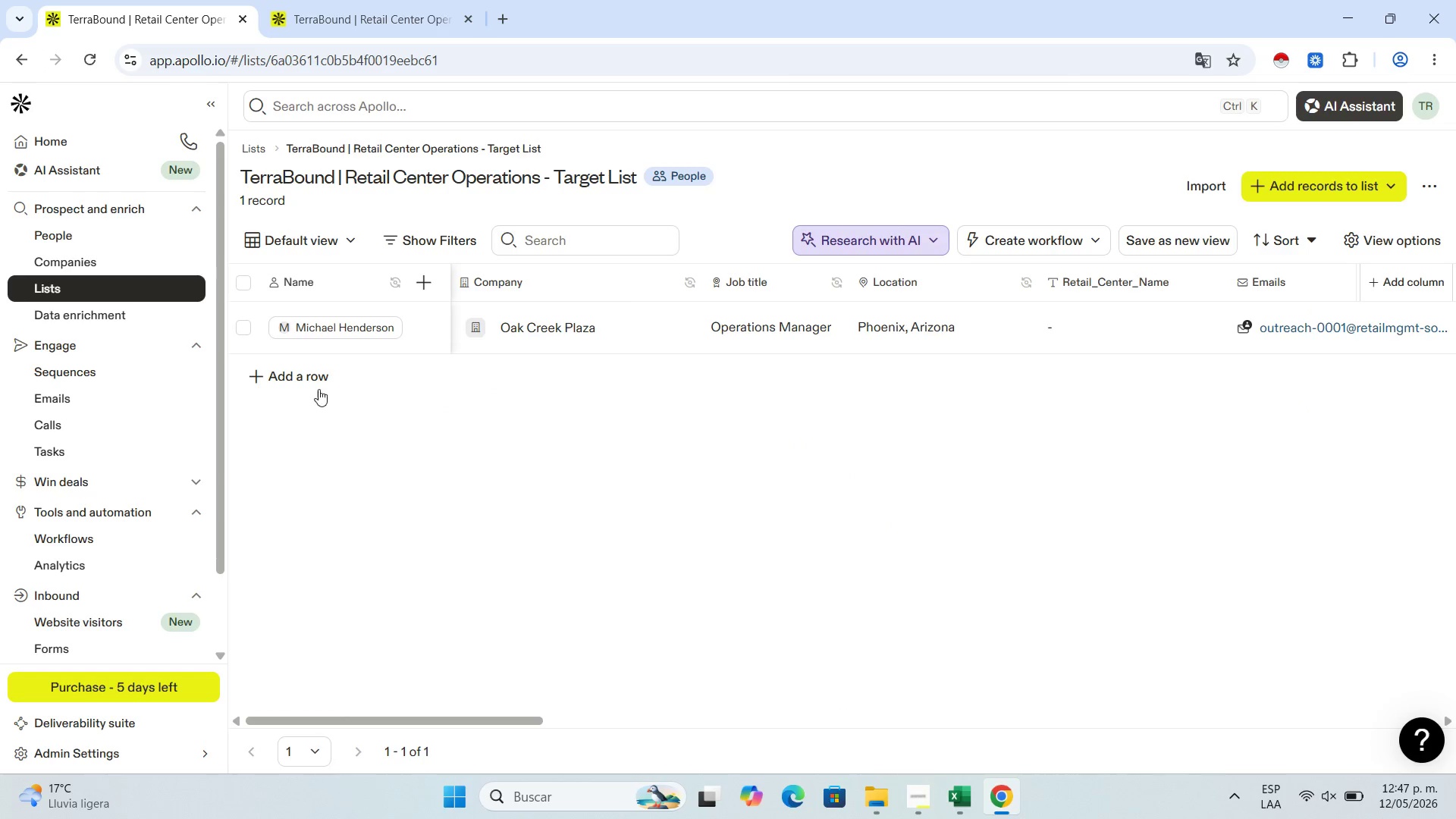 
left_click([315, 389])
 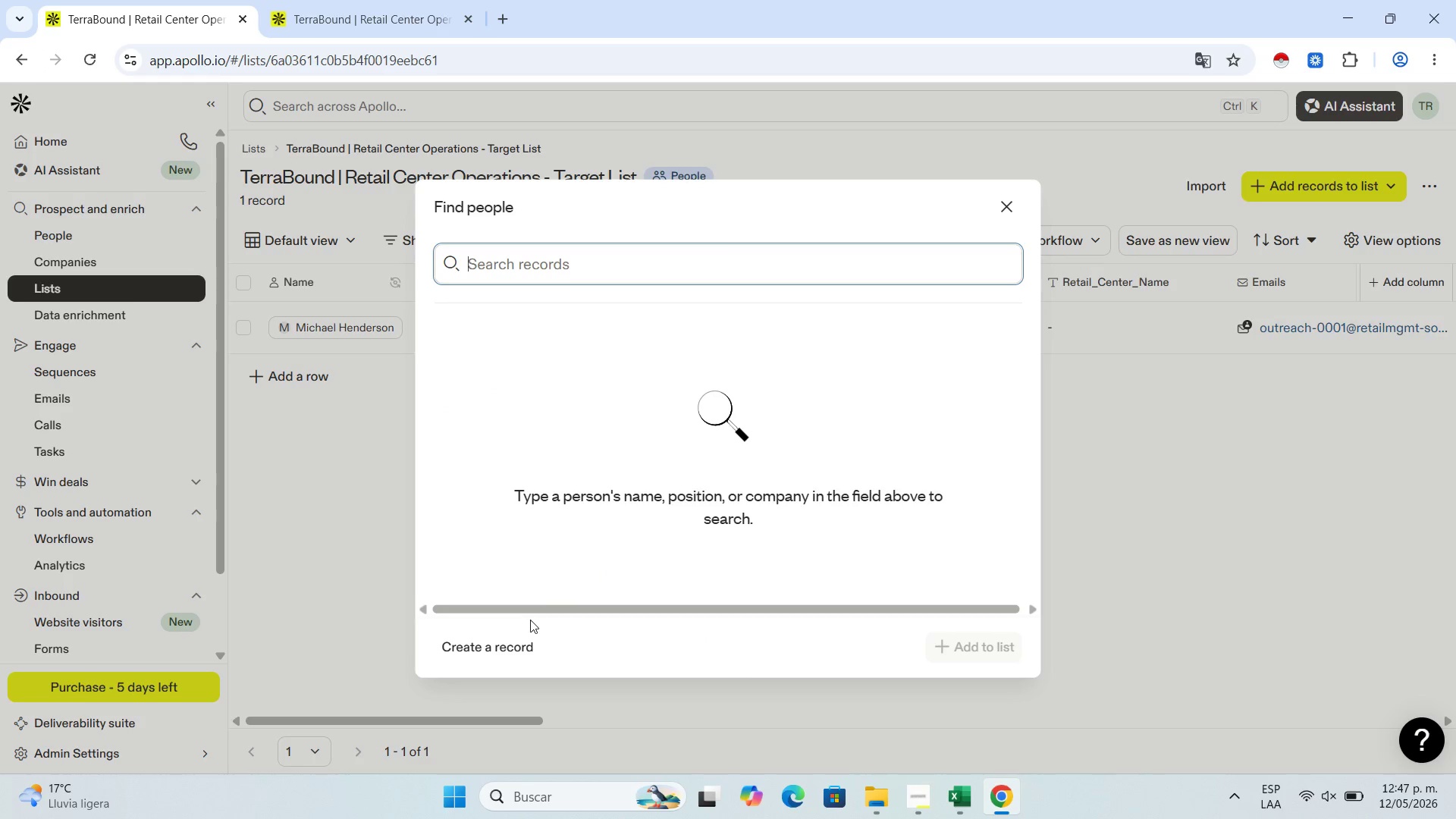 
left_click([512, 634])
 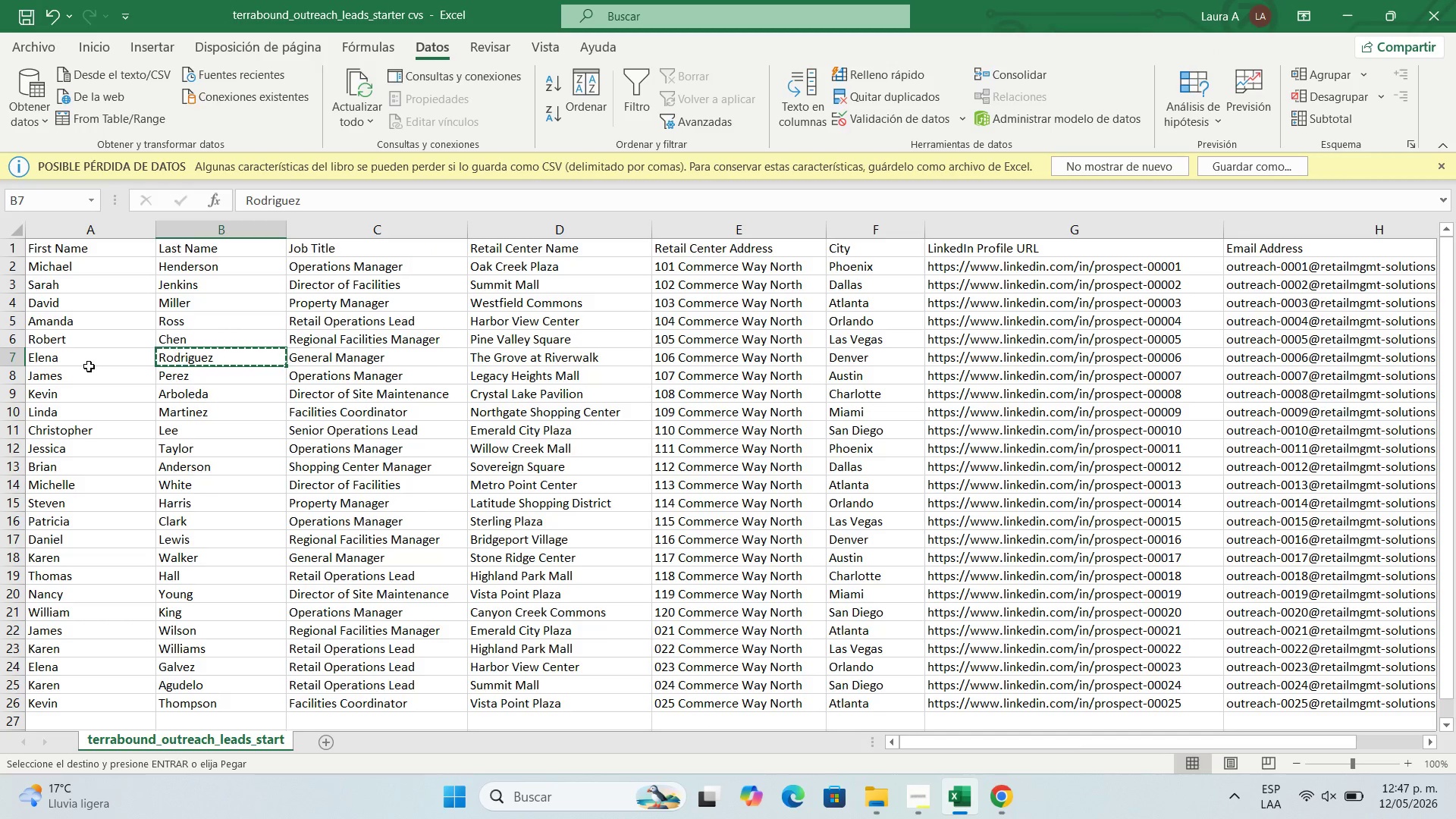 
left_click([72, 359])
 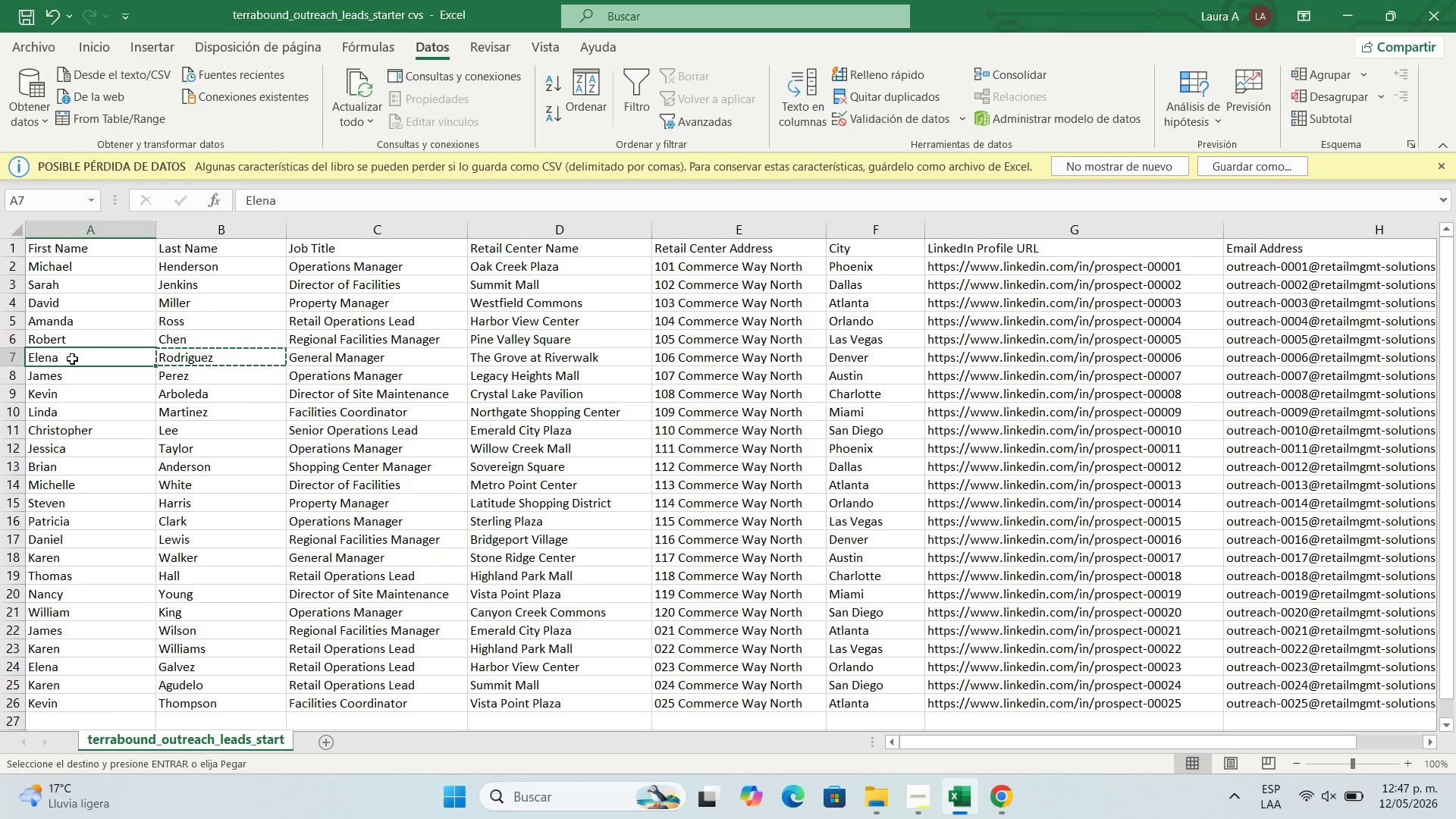 
key(Control+C)
 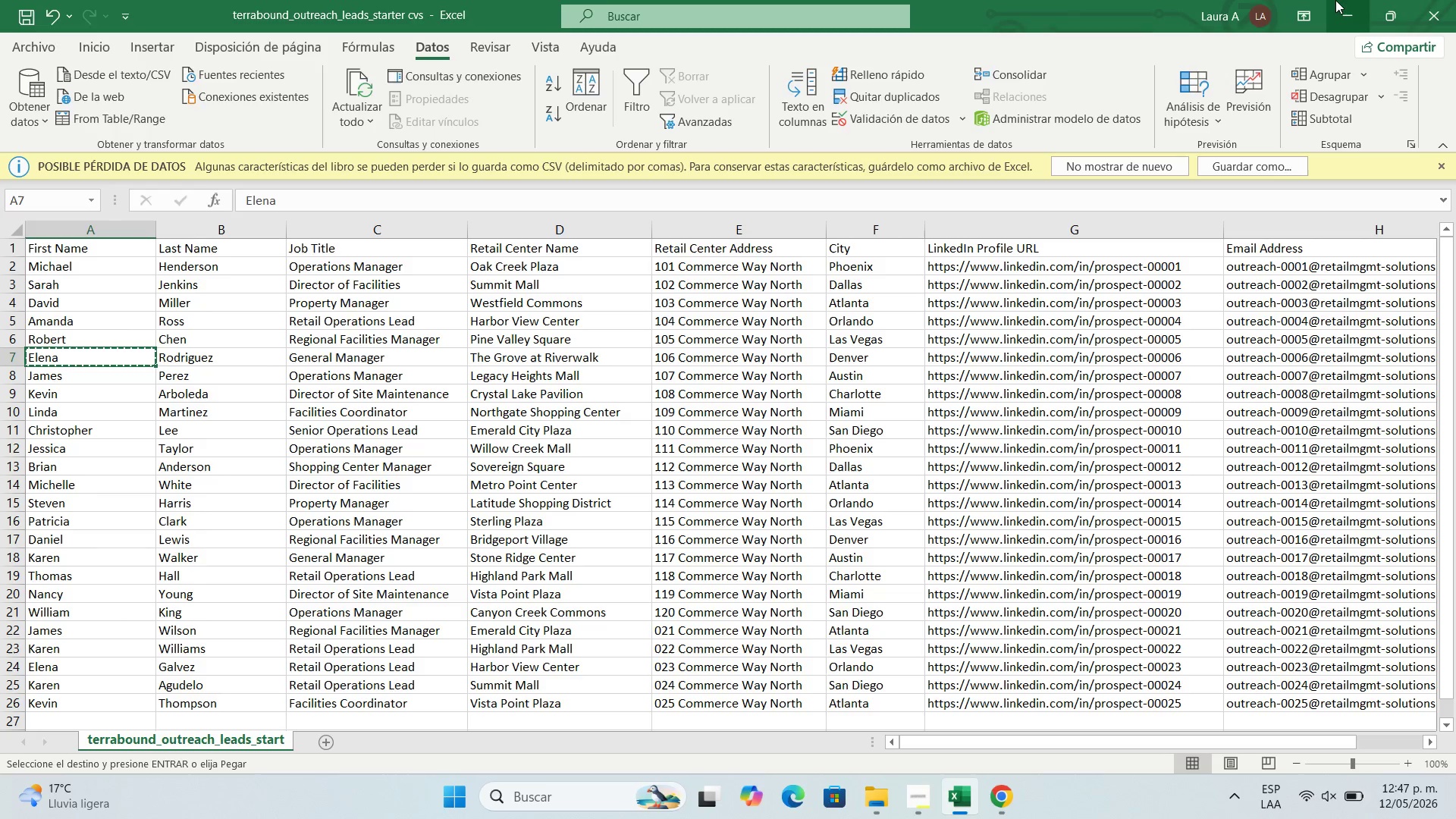 
left_click([1335, 0])
 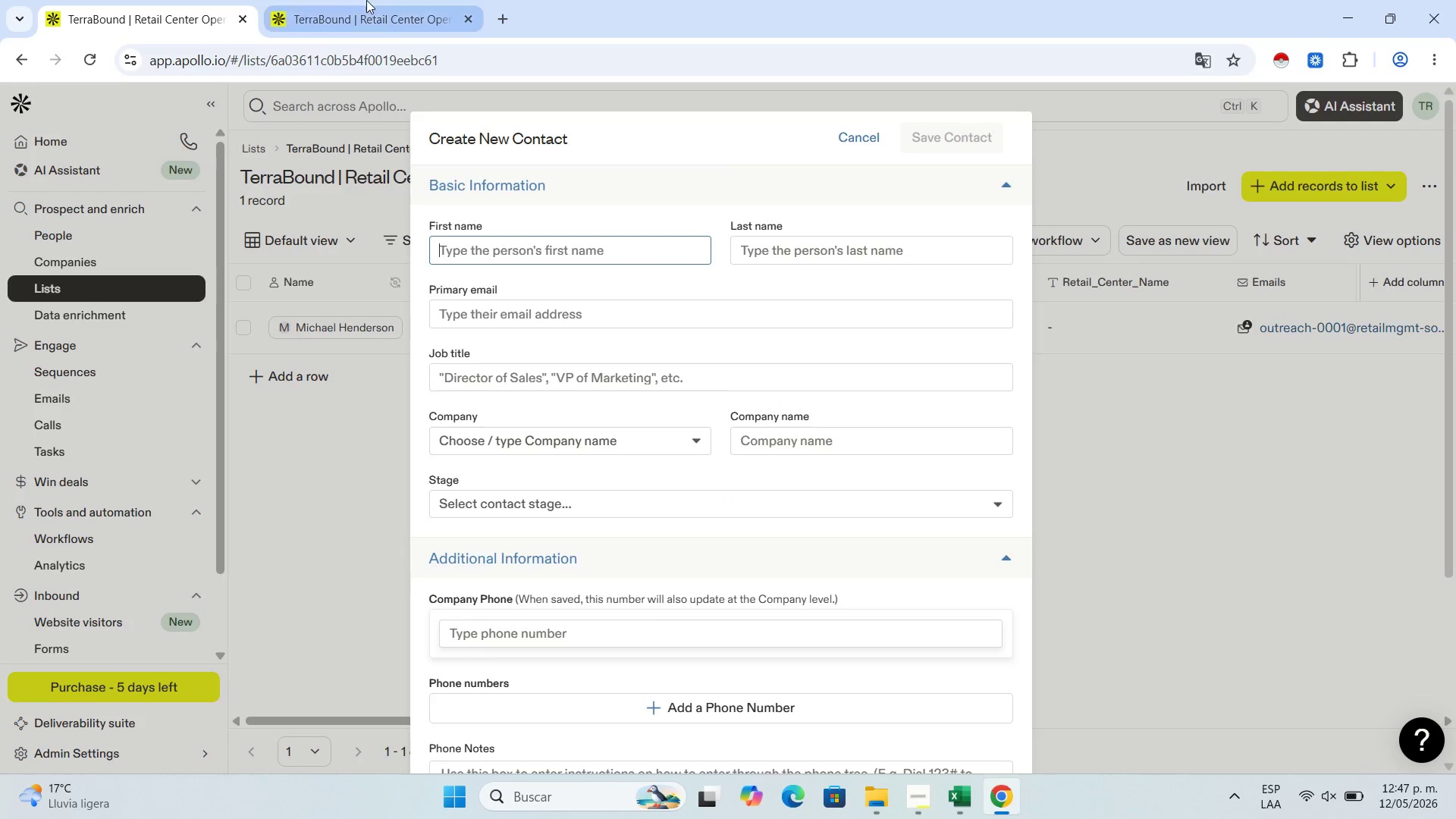 
left_click([378, 0])
 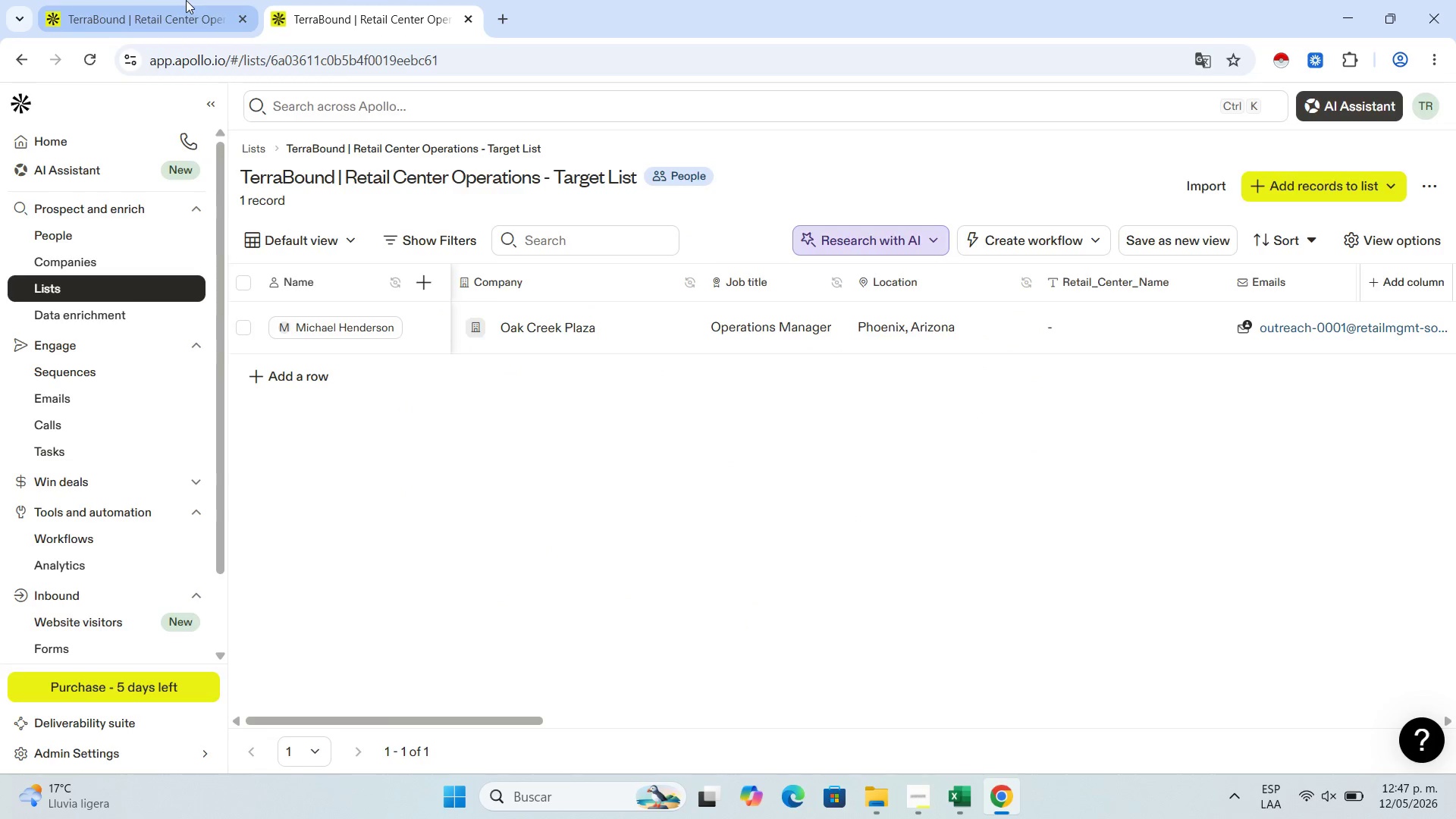 
left_click([186, 0])
 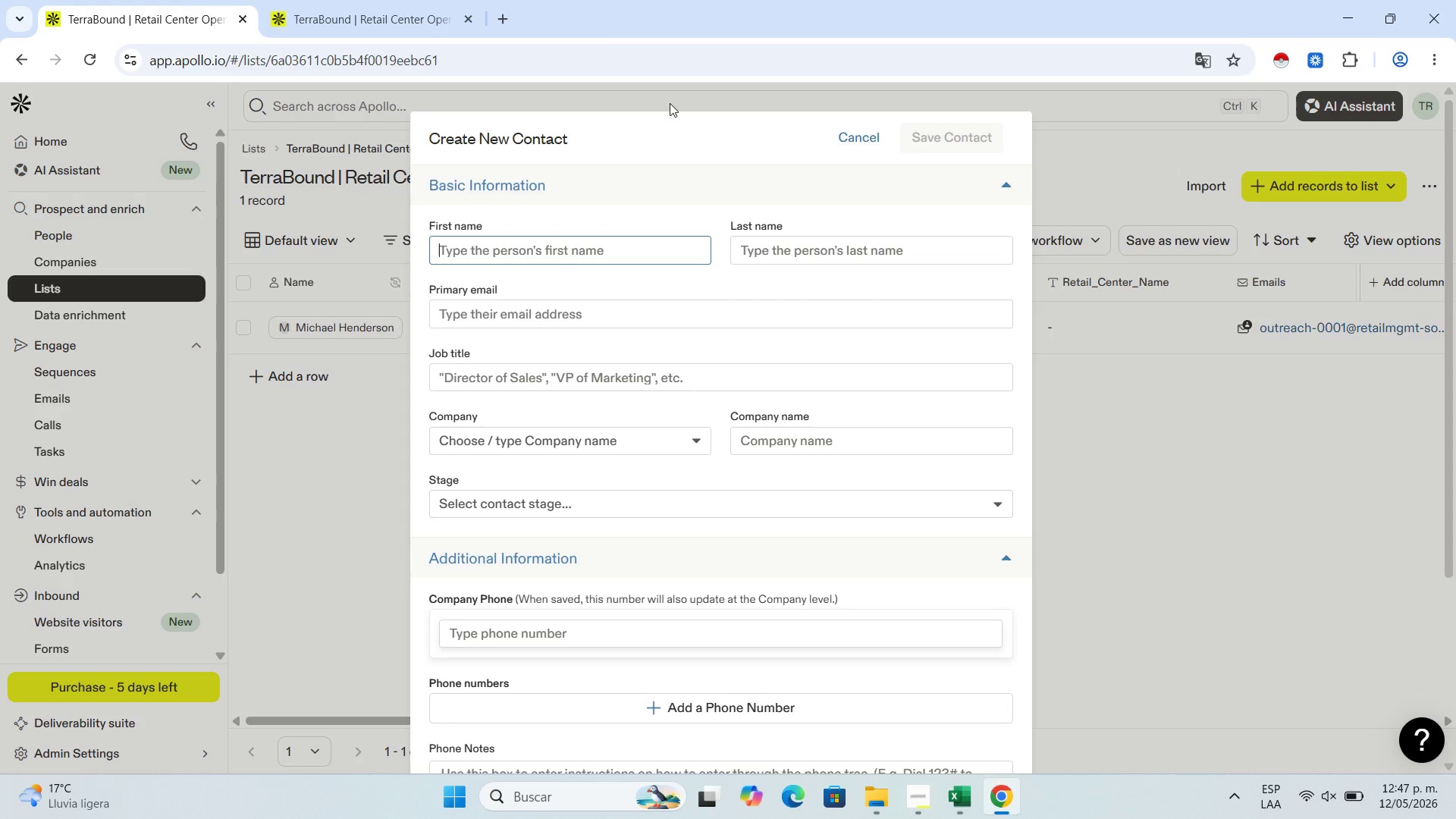 
left_click([378, 0])
 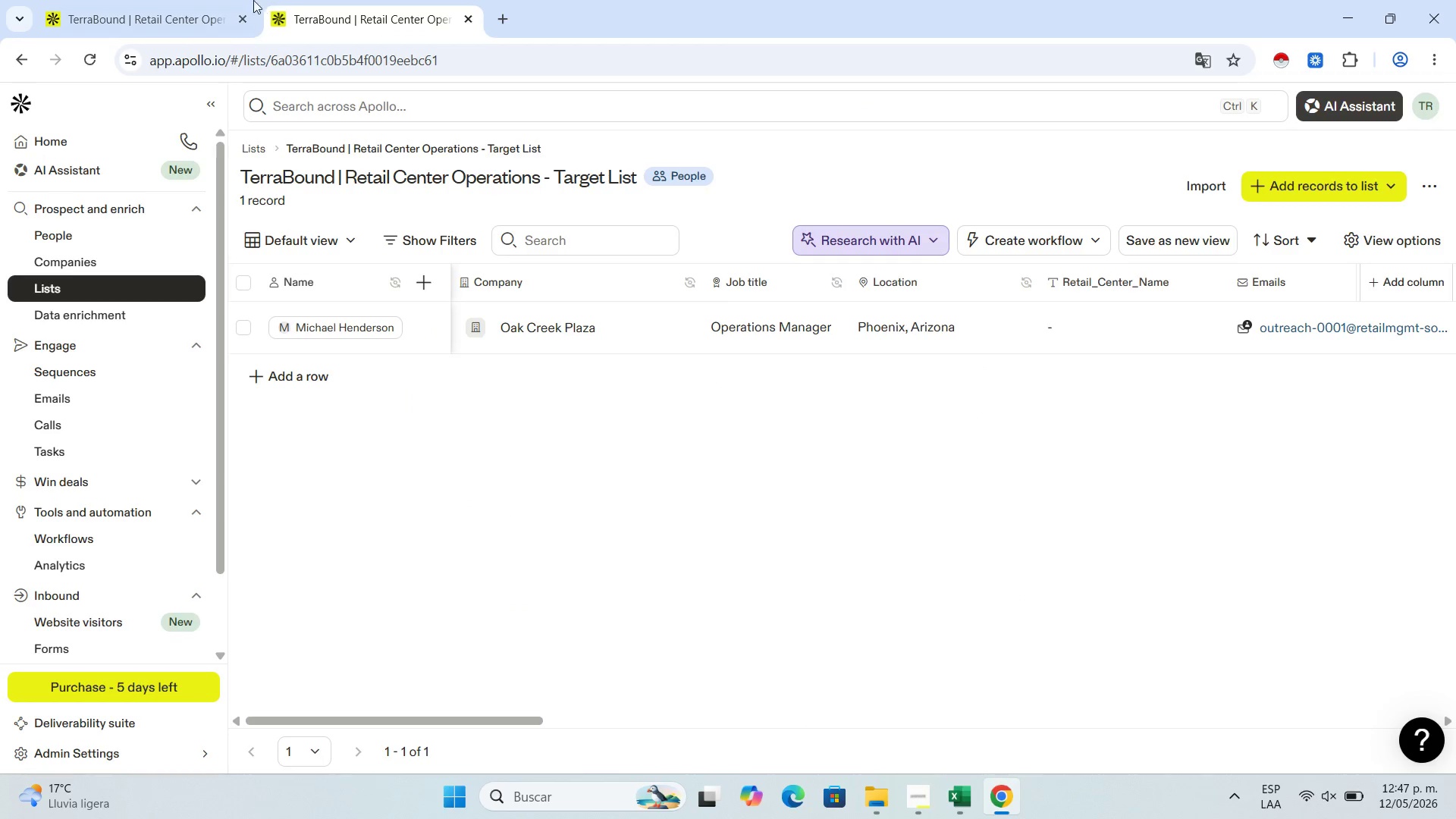 
left_click([248, 0])
 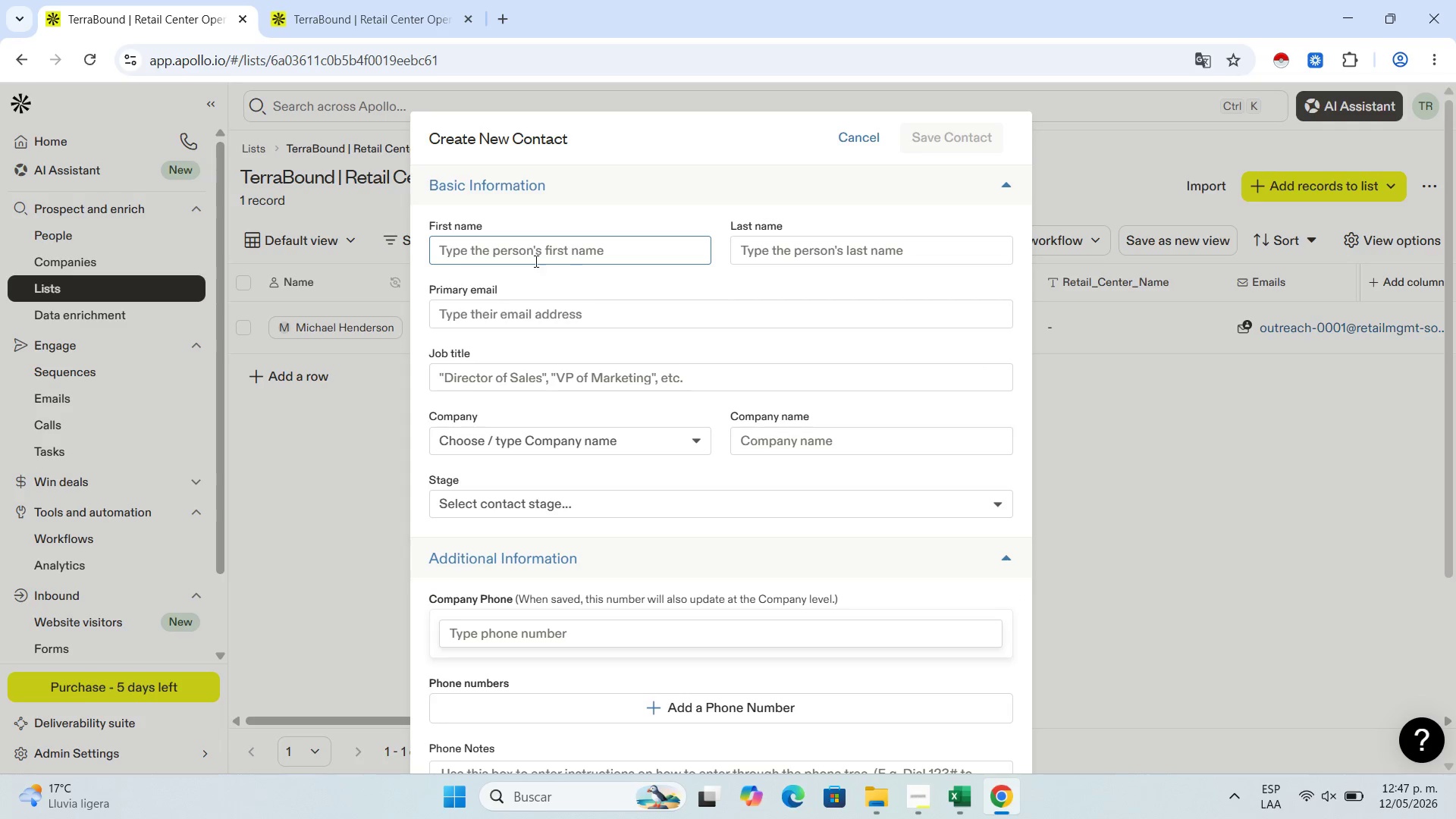 
key(Control+V)
 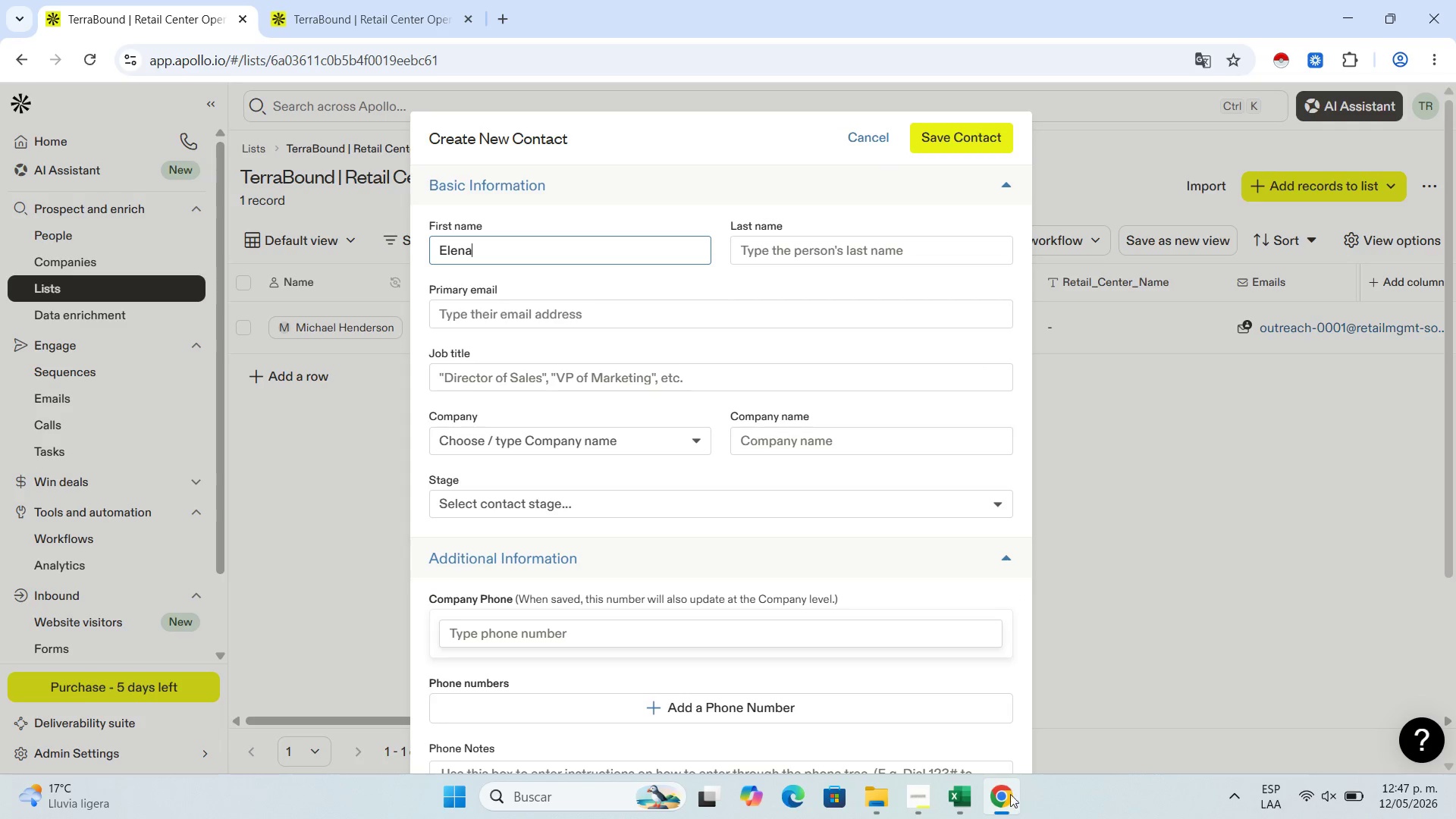 
left_click([950, 795])
 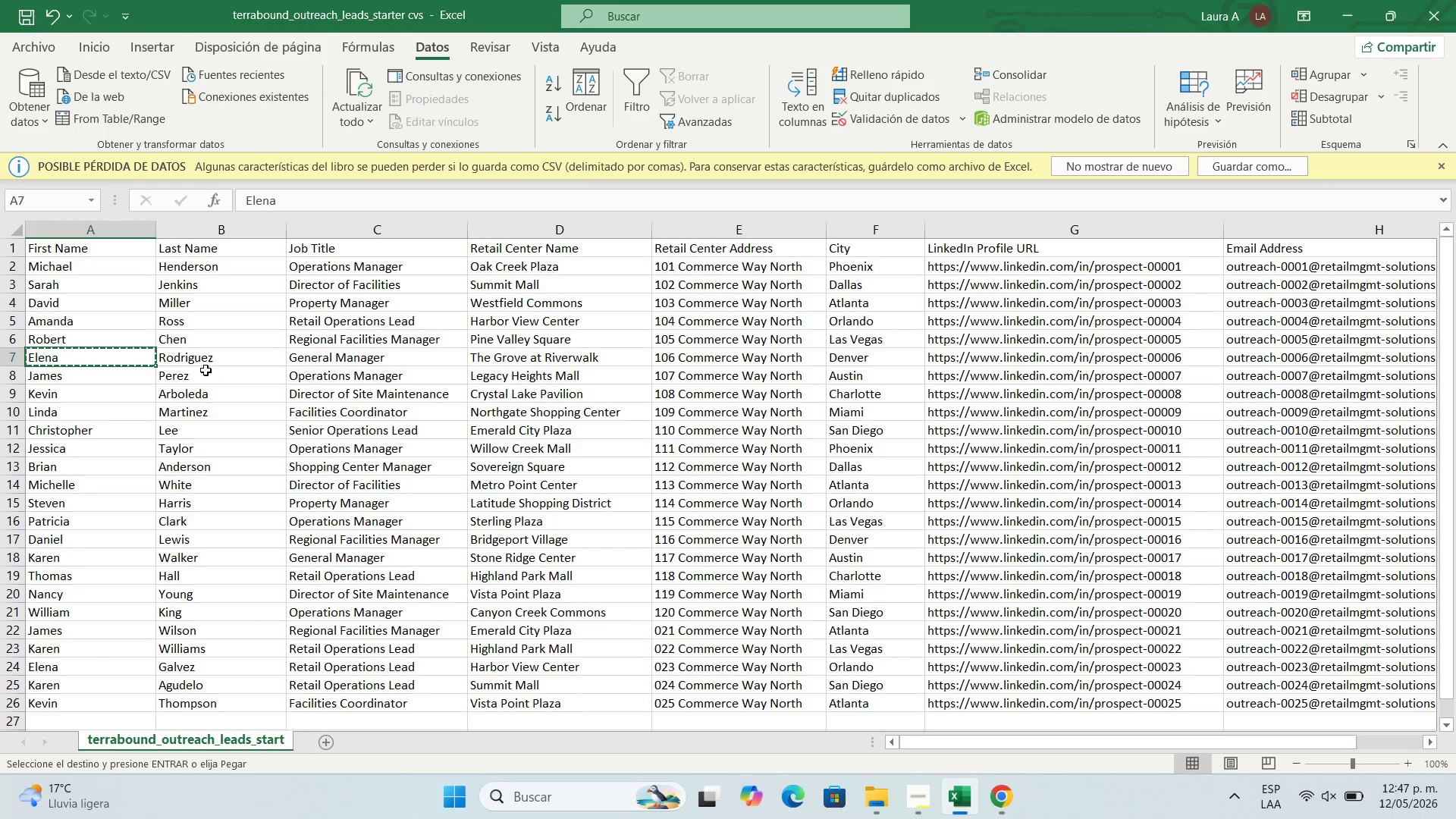 
left_click([206, 361])
 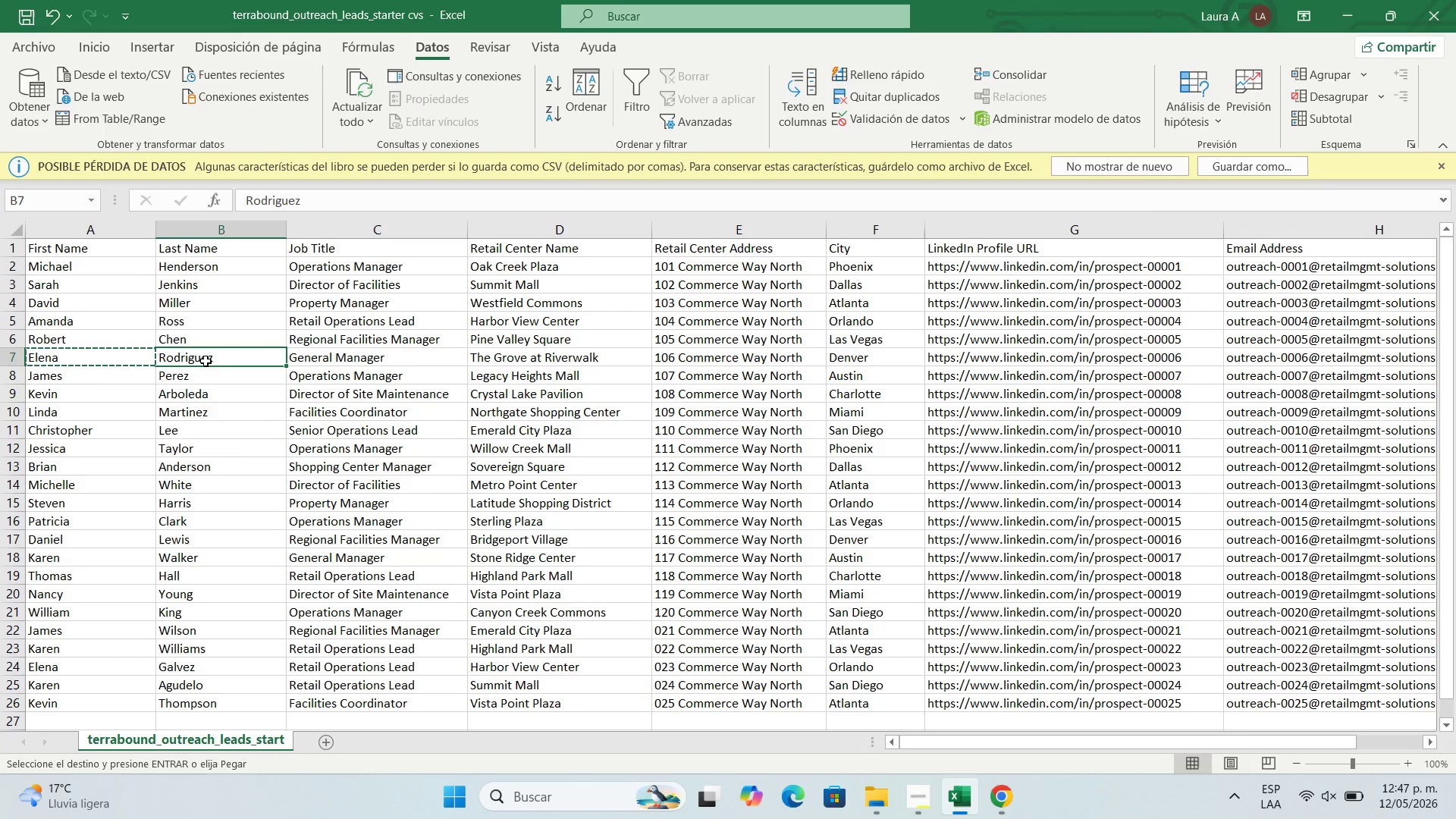 
key(Control+C)
 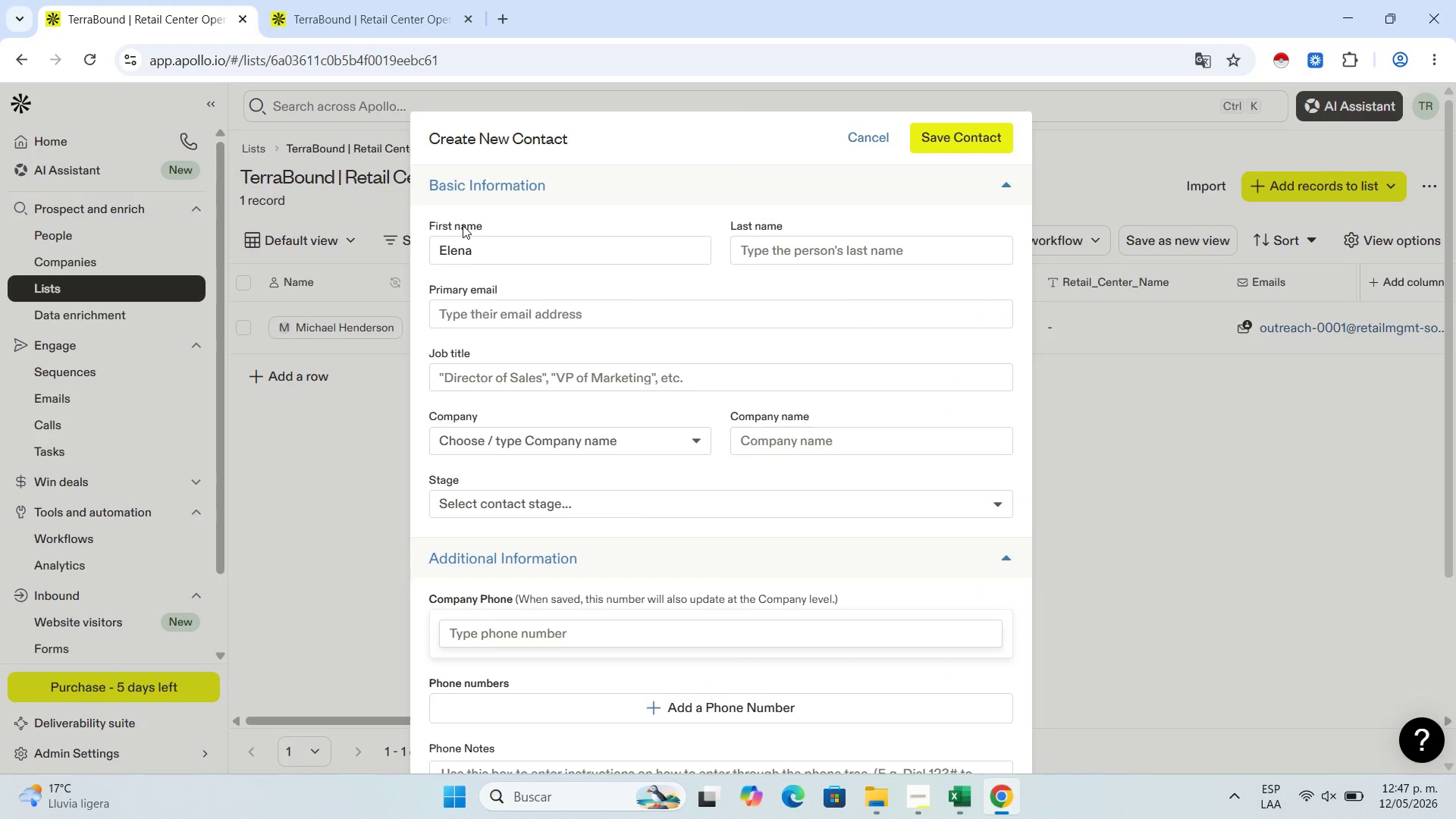 
left_click([828, 256])
 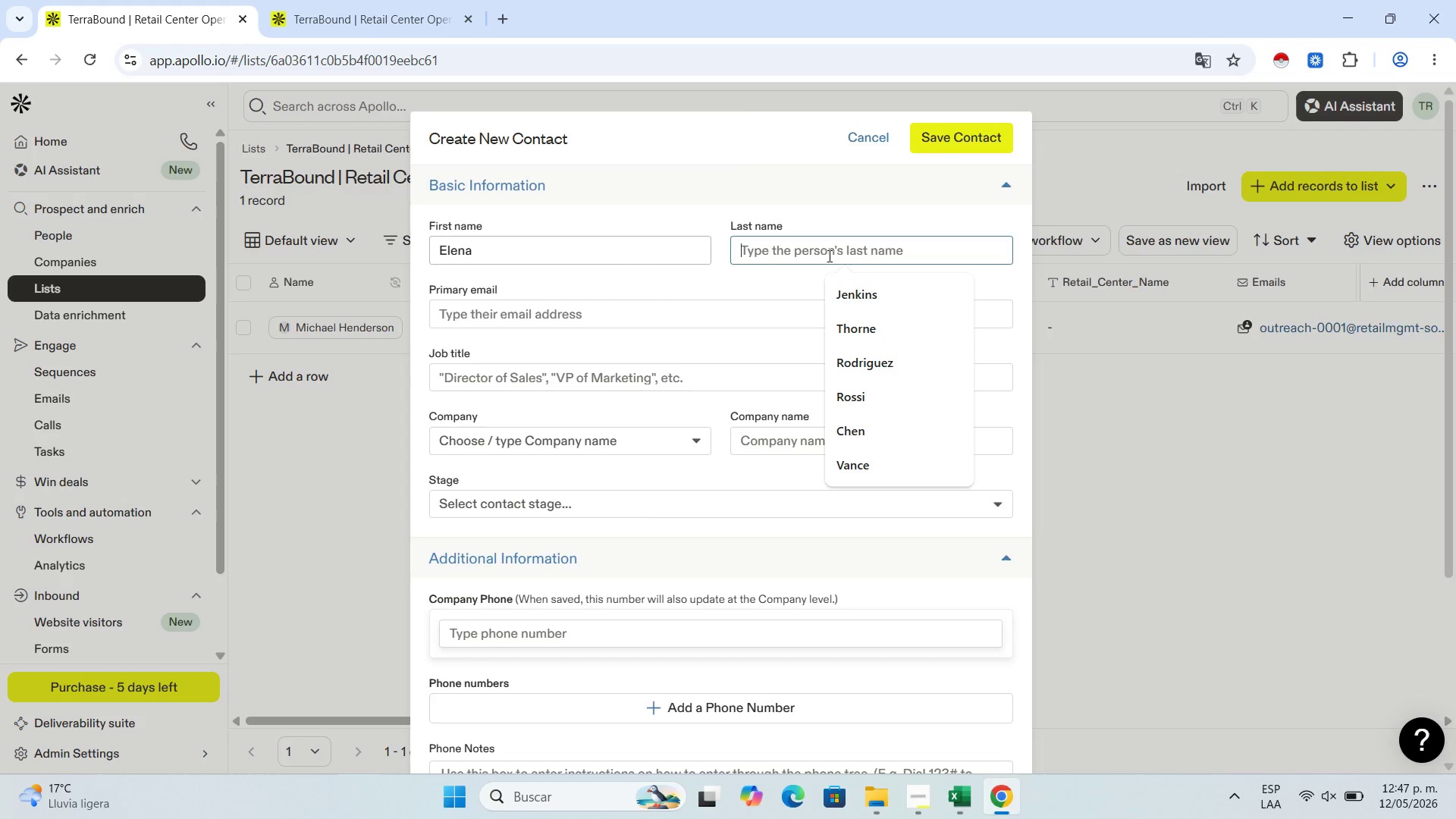 
key(Control+V)
 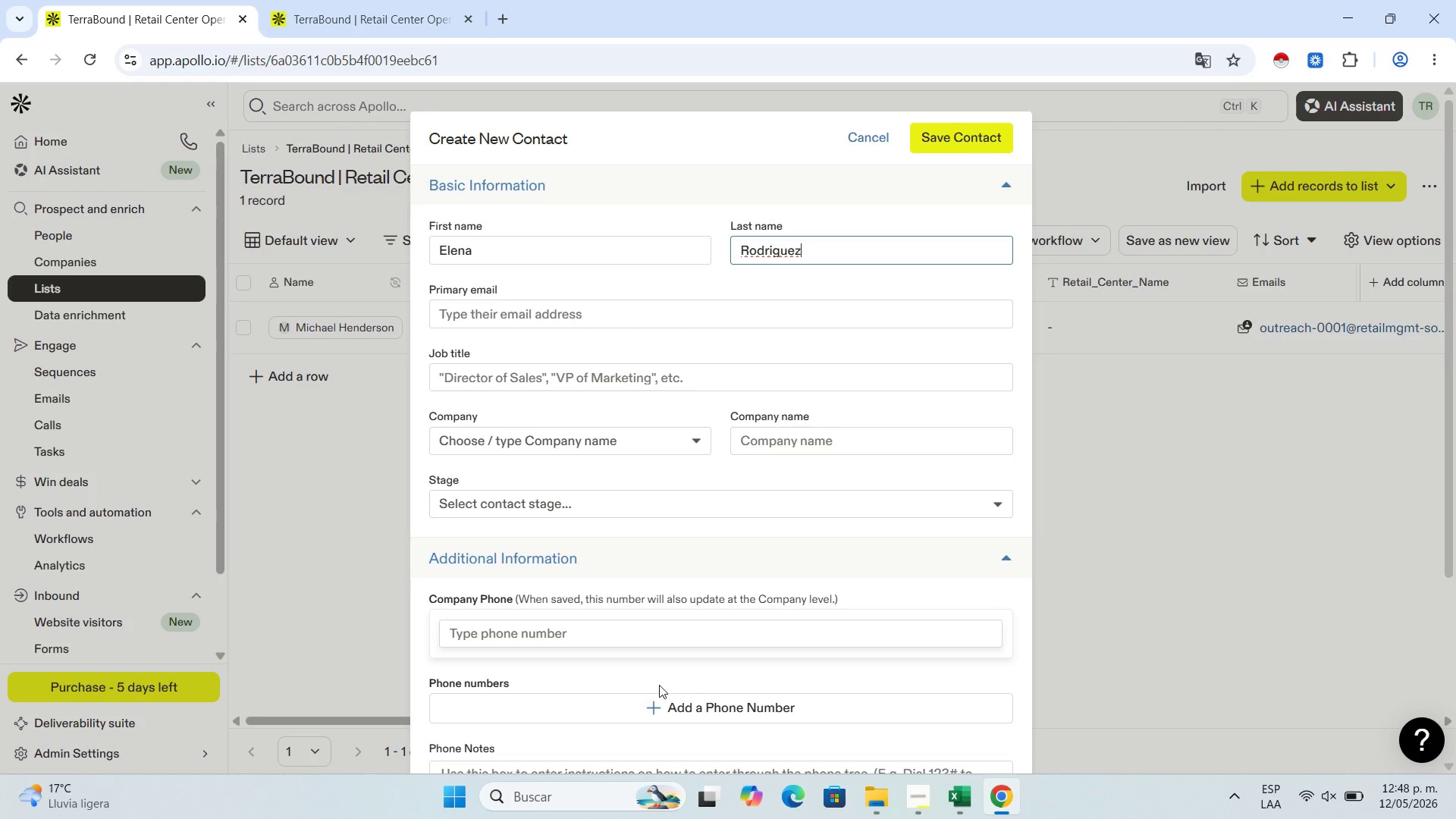 
wait(11.34)
 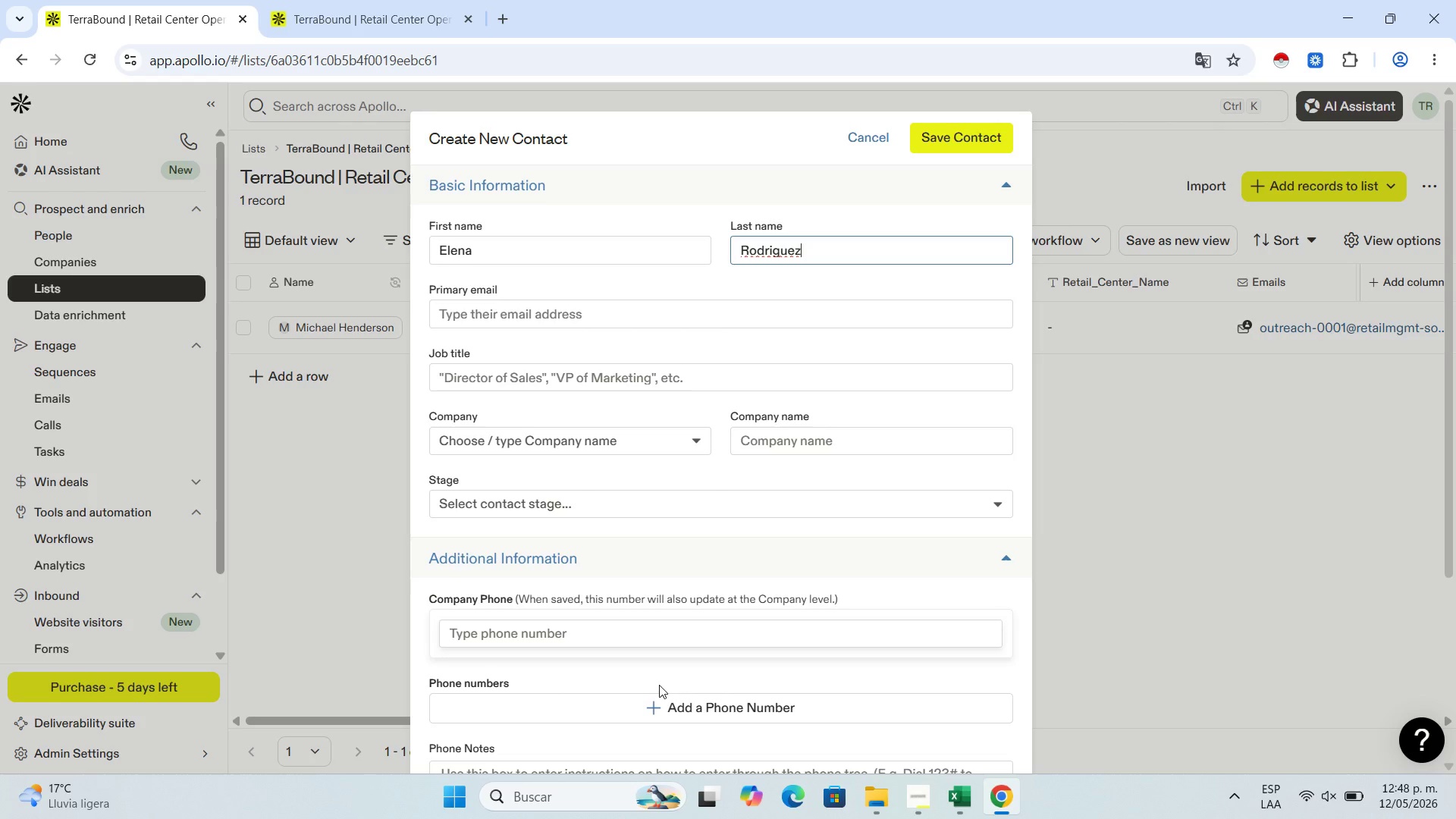 
left_click([312, 353])
 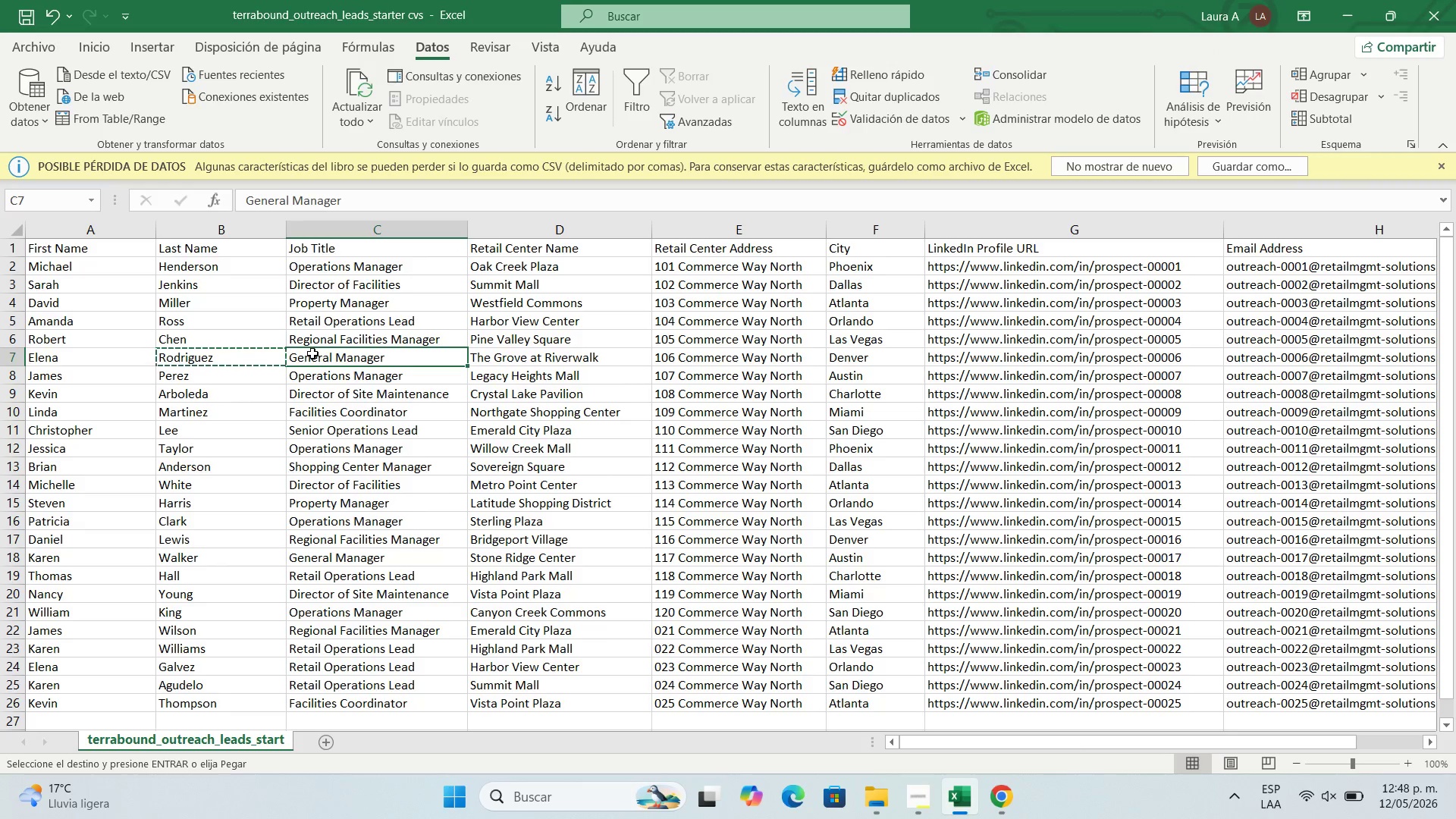 
key(Control+C)
 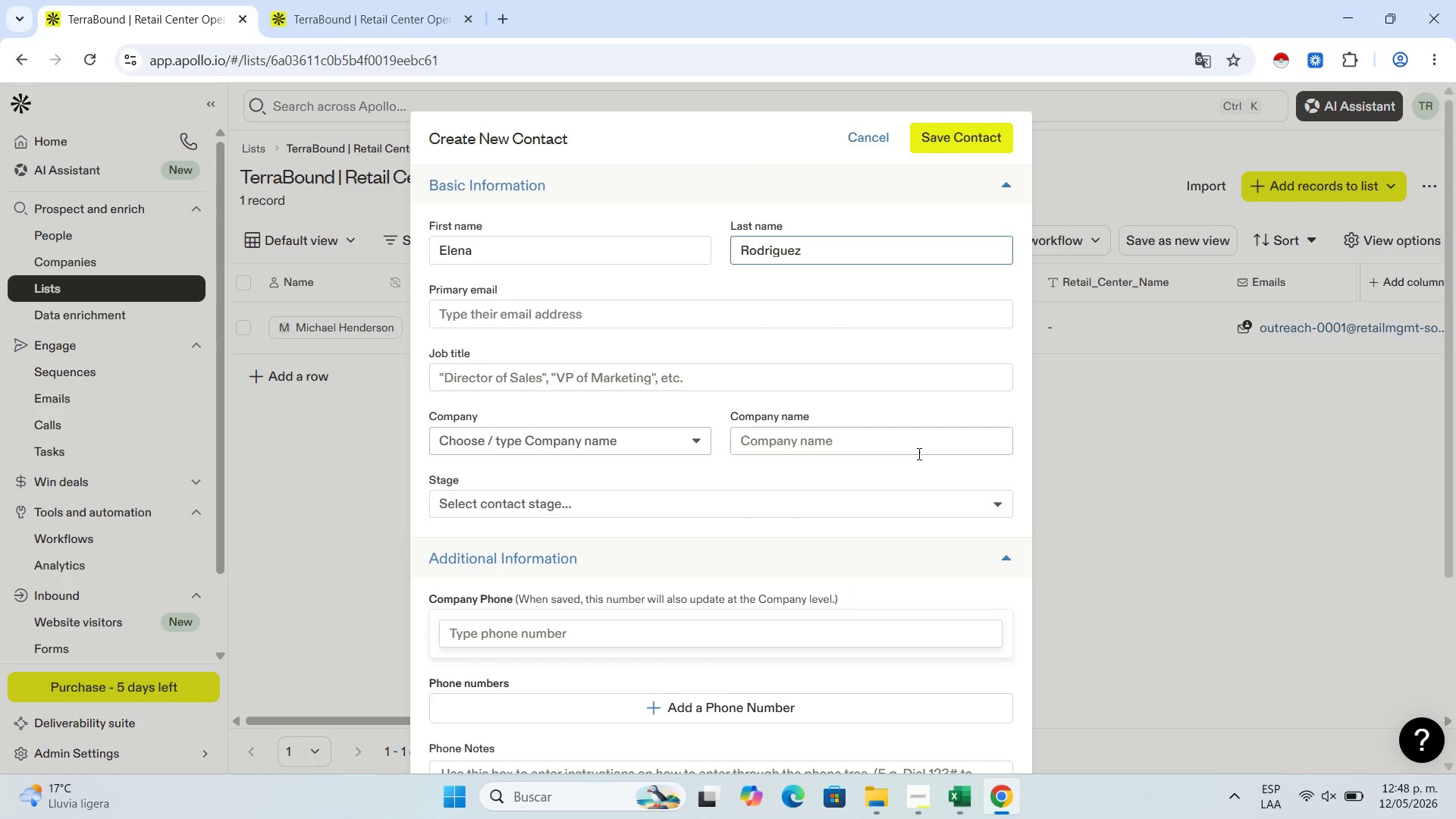 
left_click([654, 369])
 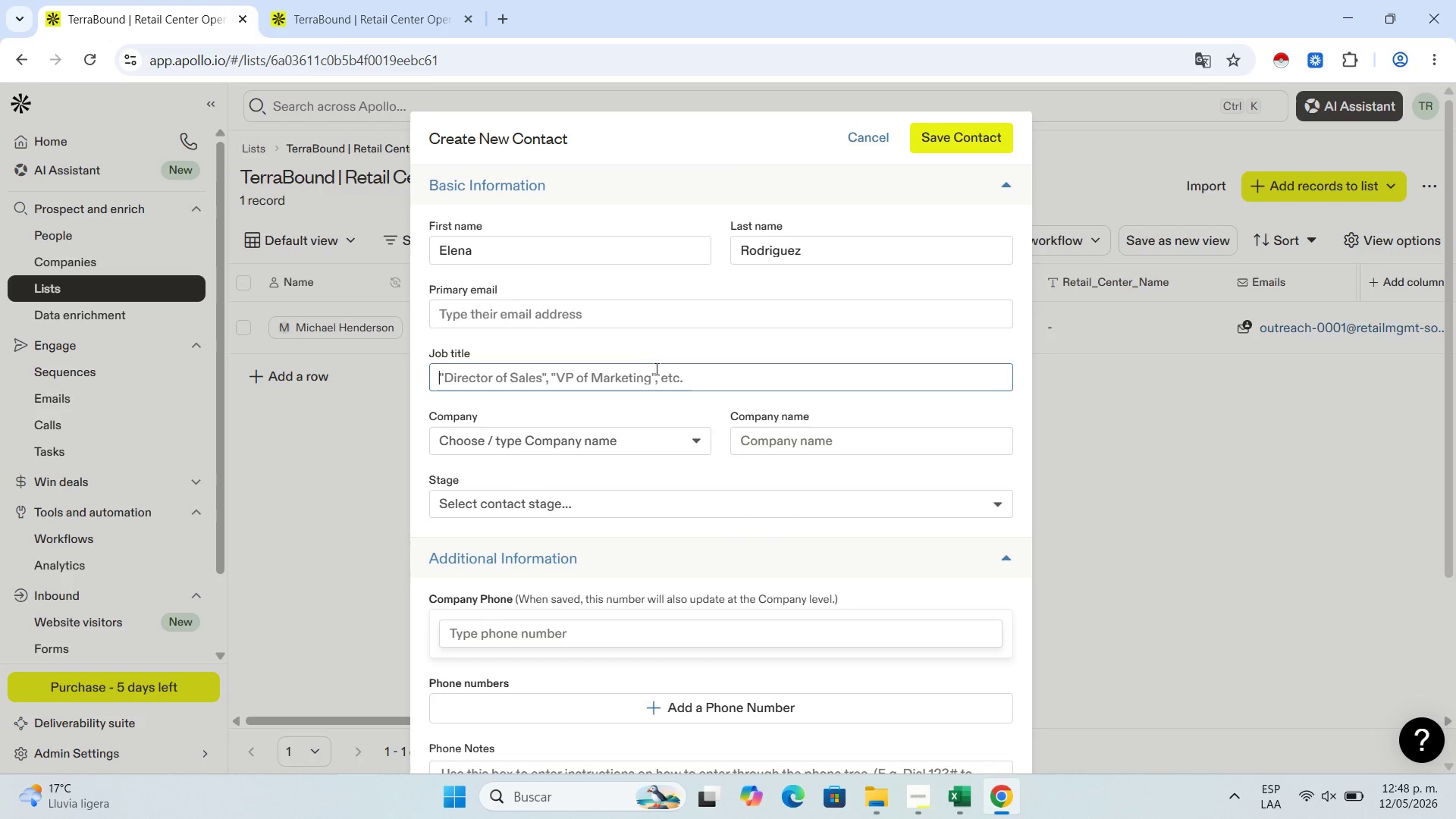 
key(Control+V)
 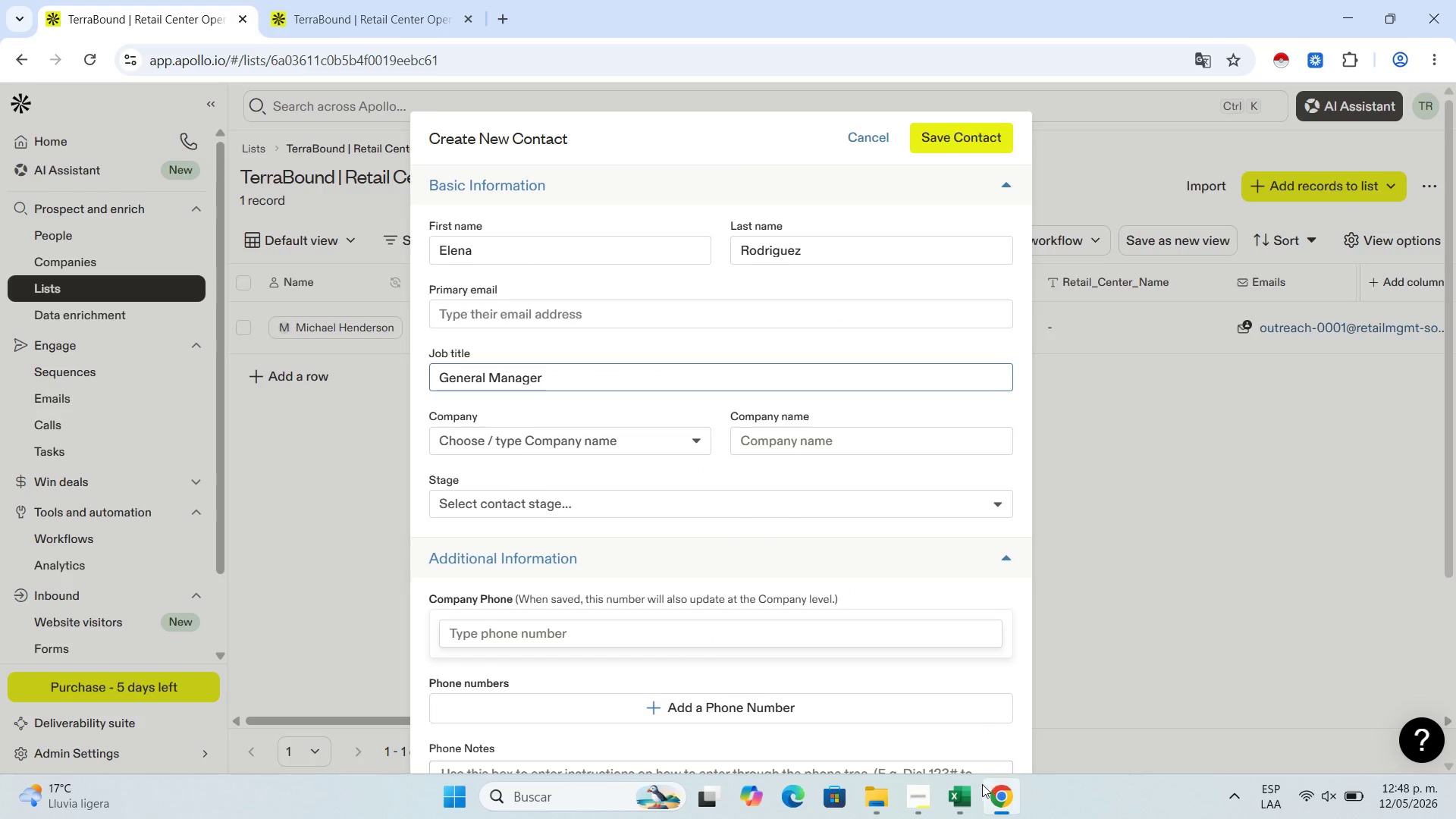 
left_click([962, 797])
 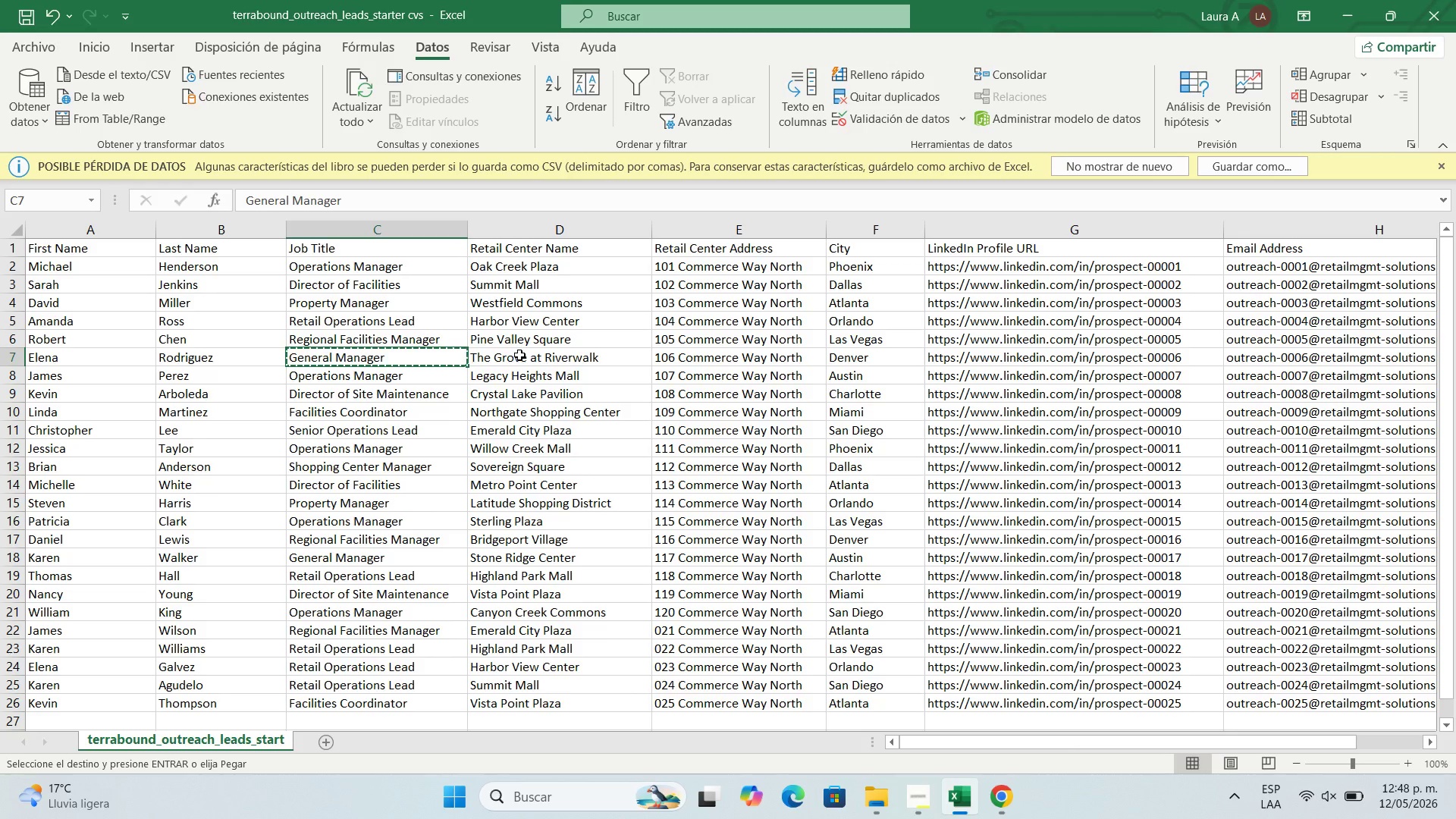 
left_click([521, 355])
 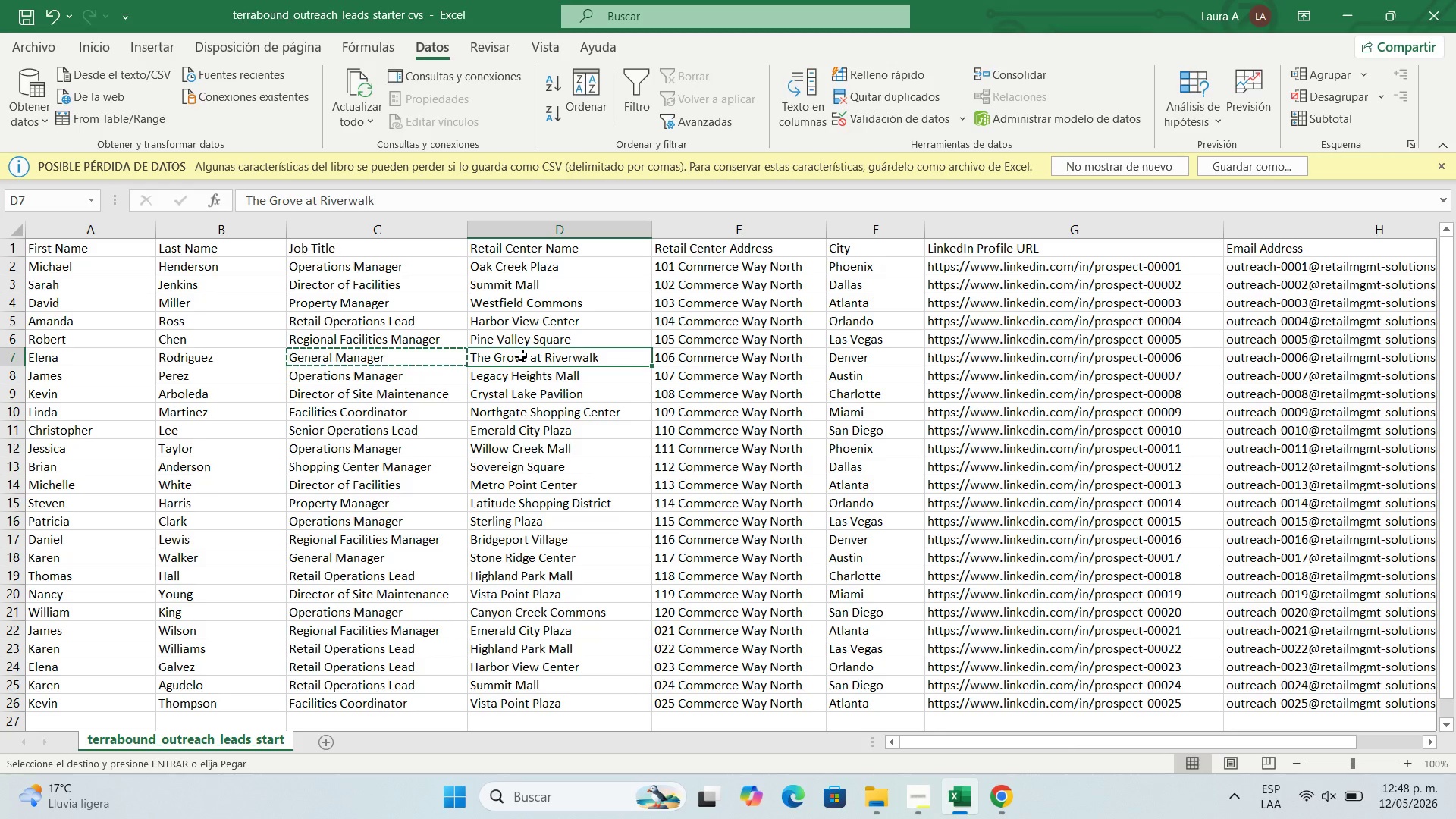 
key(Control+V)
 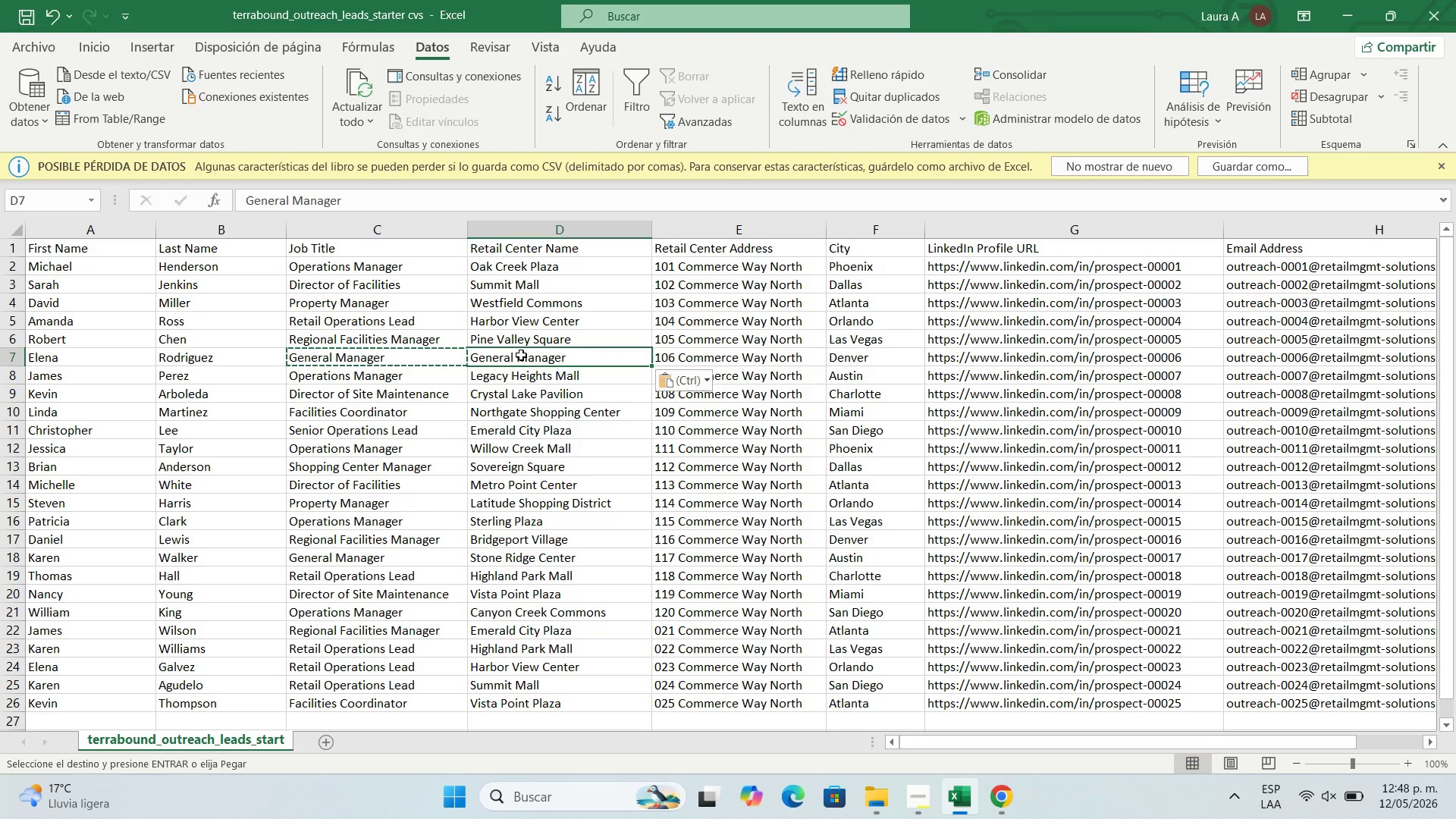 
key(Control+Z)
 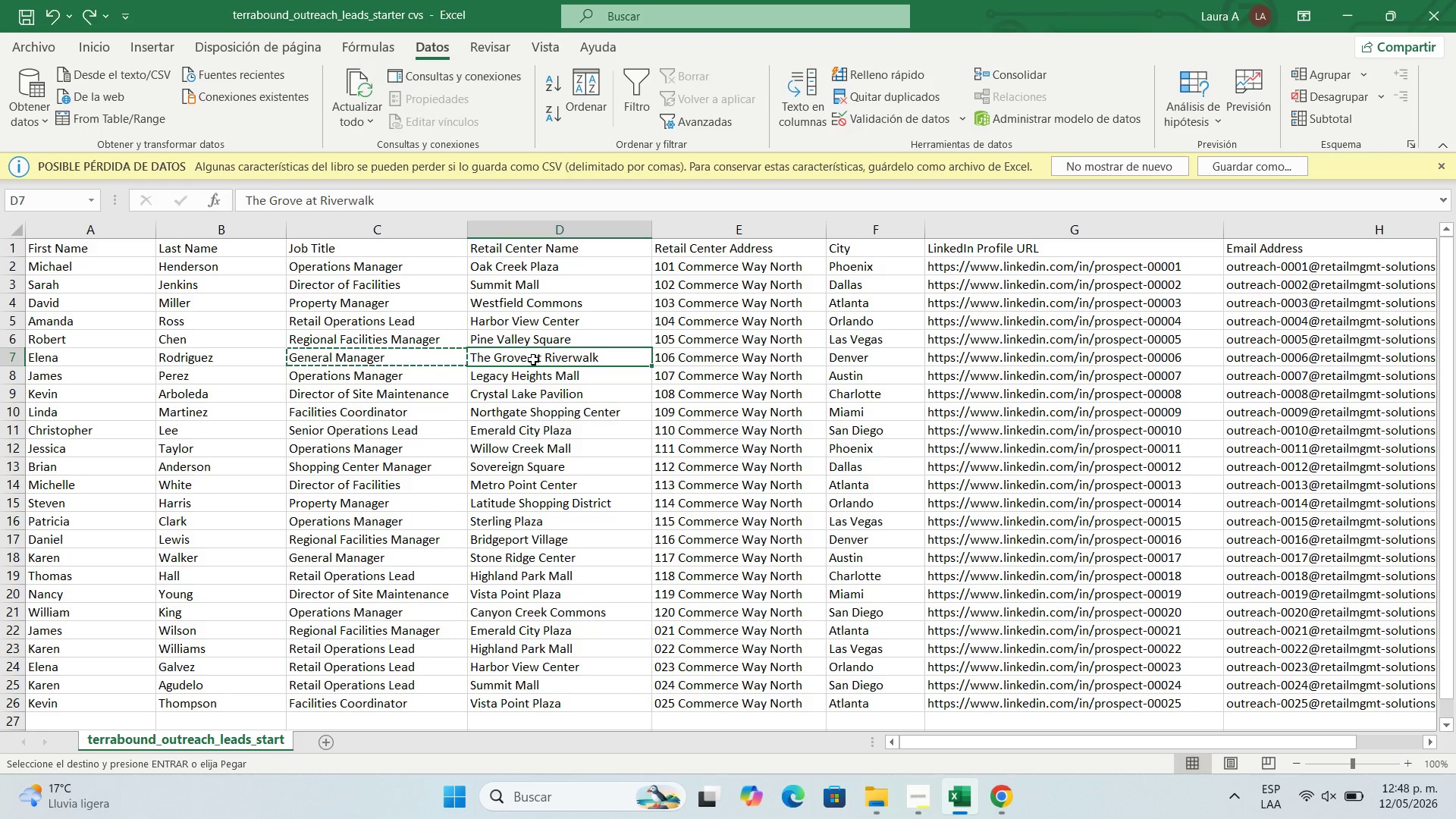 
key(Control+C)
 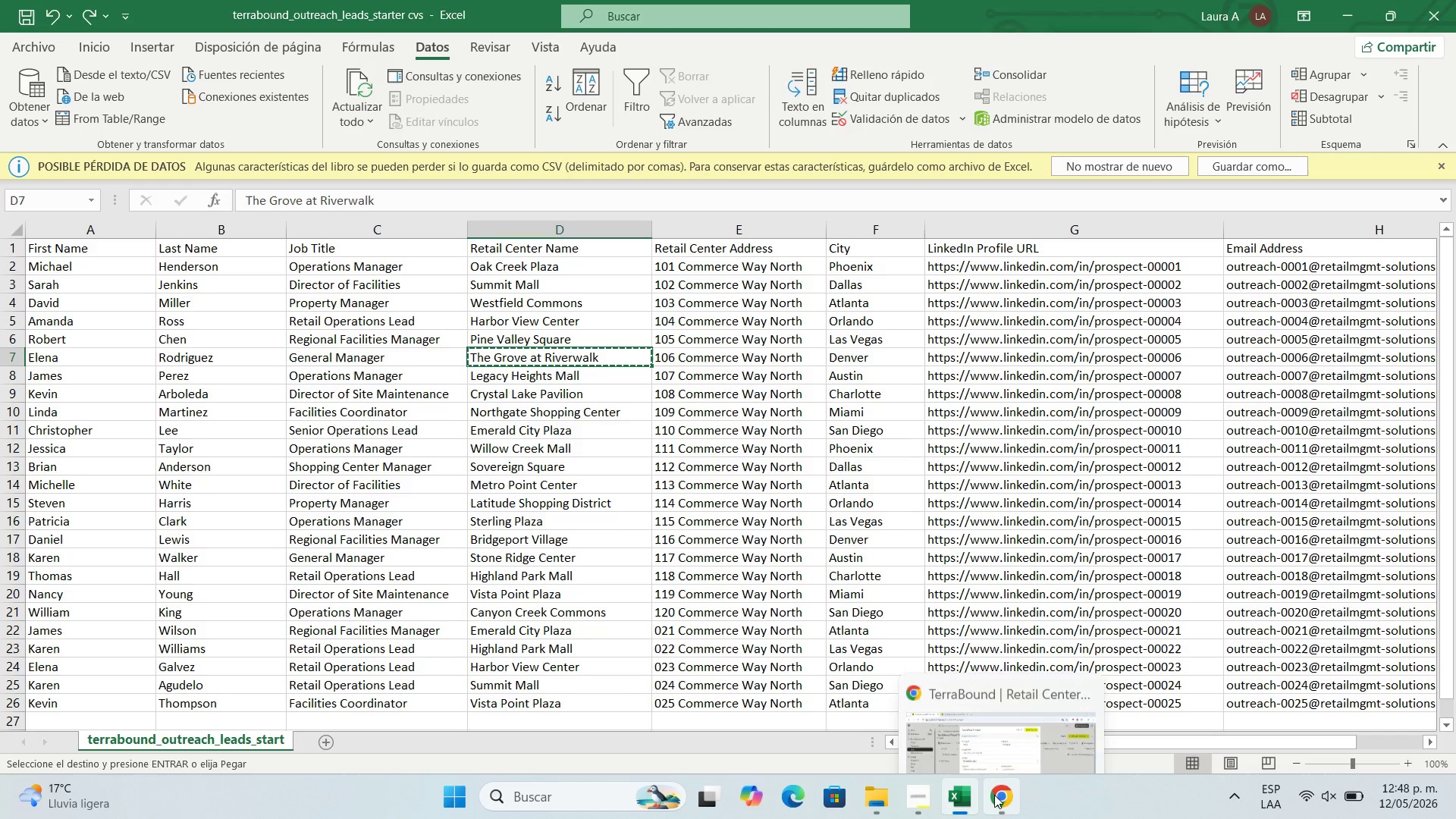 
left_click([1002, 795])
 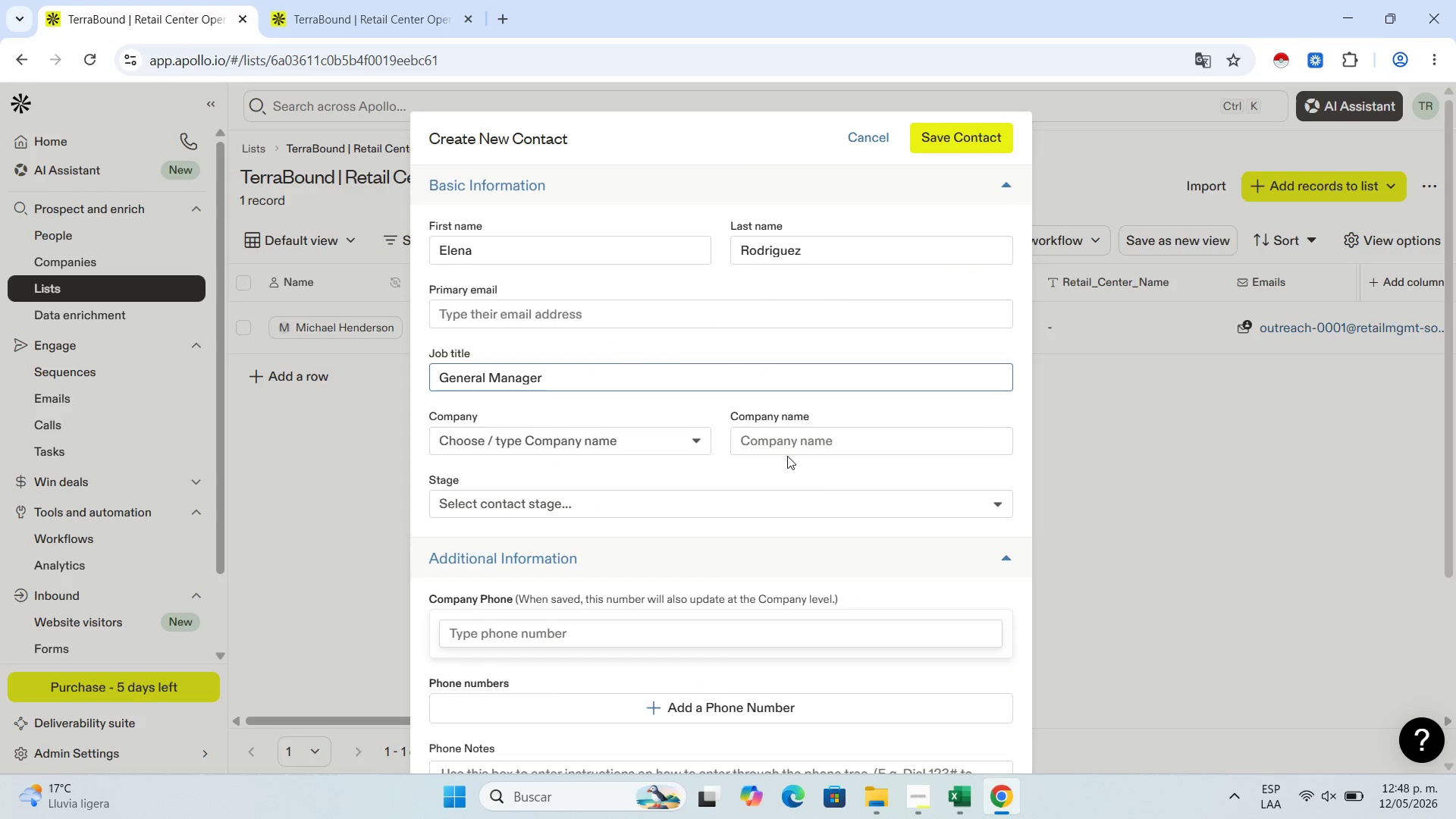 
left_click([794, 444])
 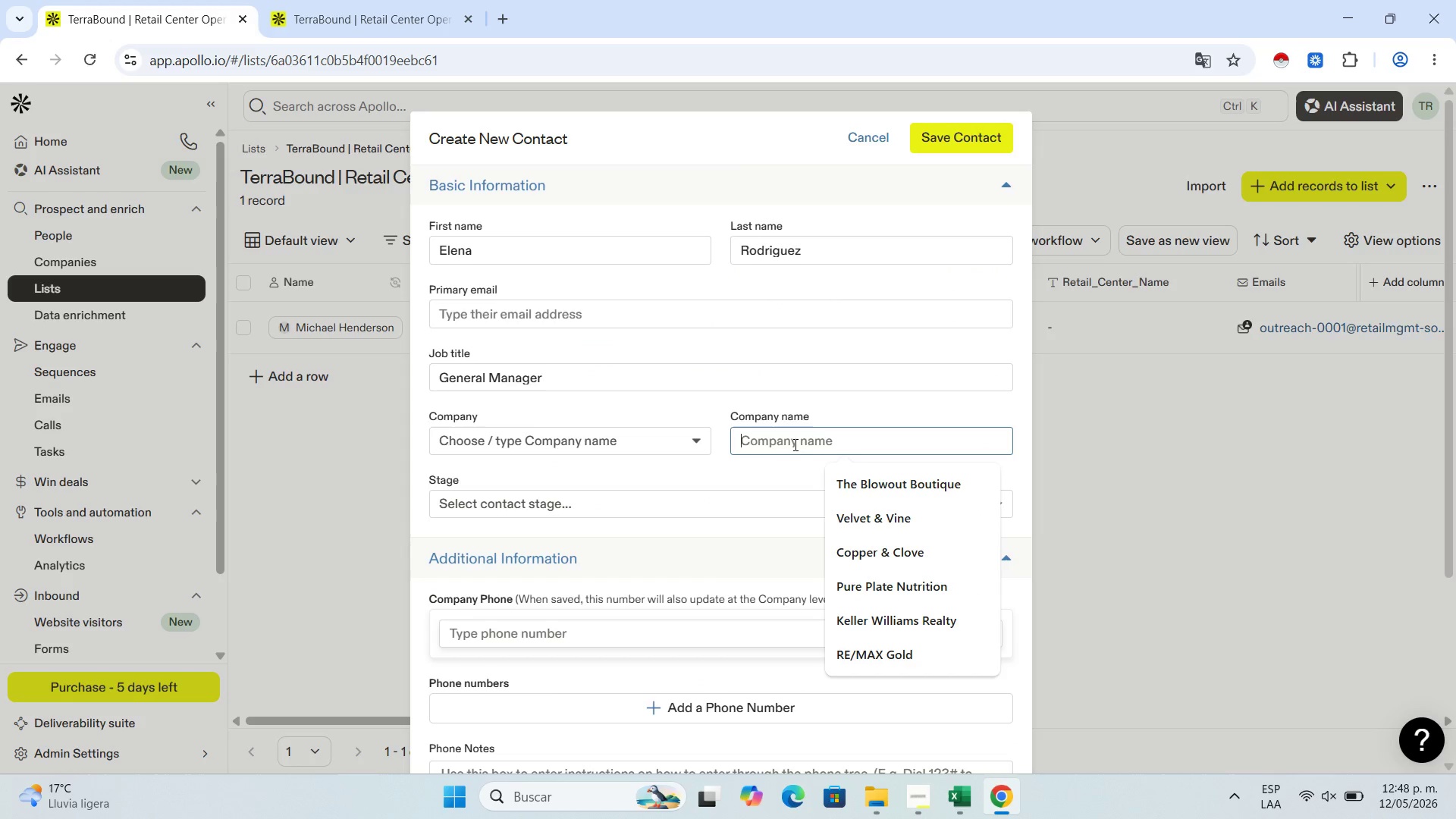 
key(Control+V)
 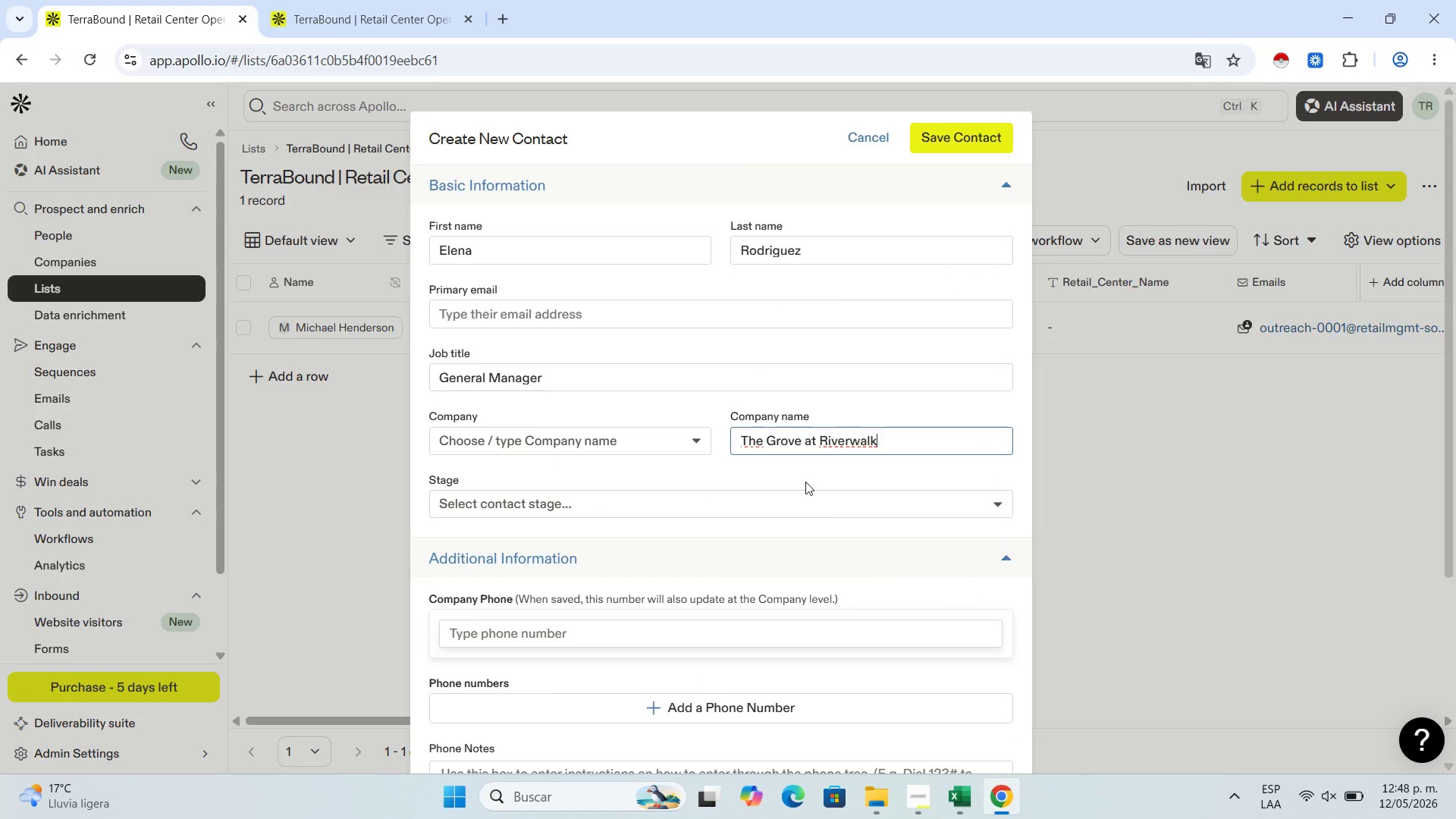 
scroll: coordinate [751, 650], scroll_direction: down, amount: 4.0
 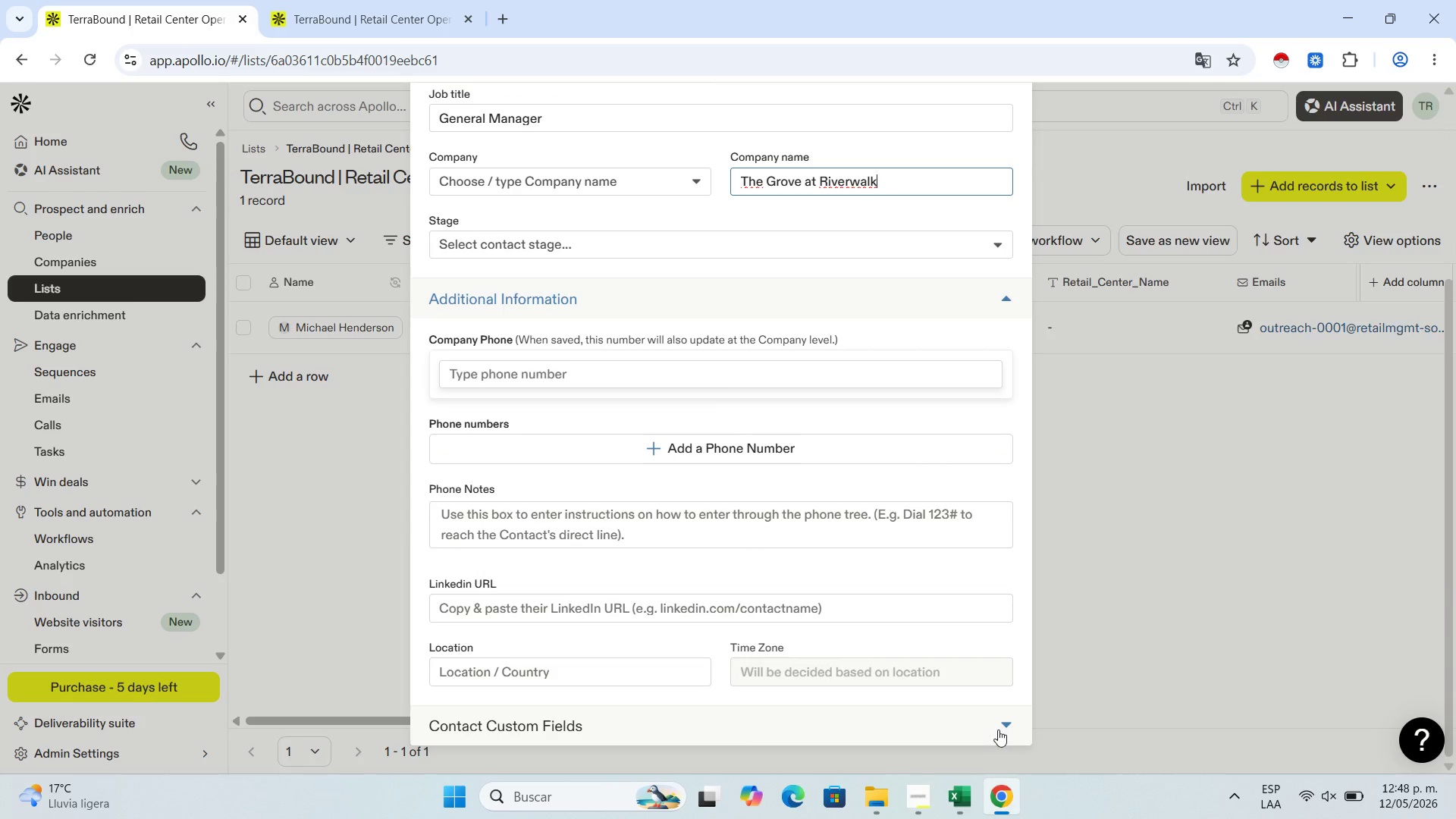 
left_click([996, 727])
 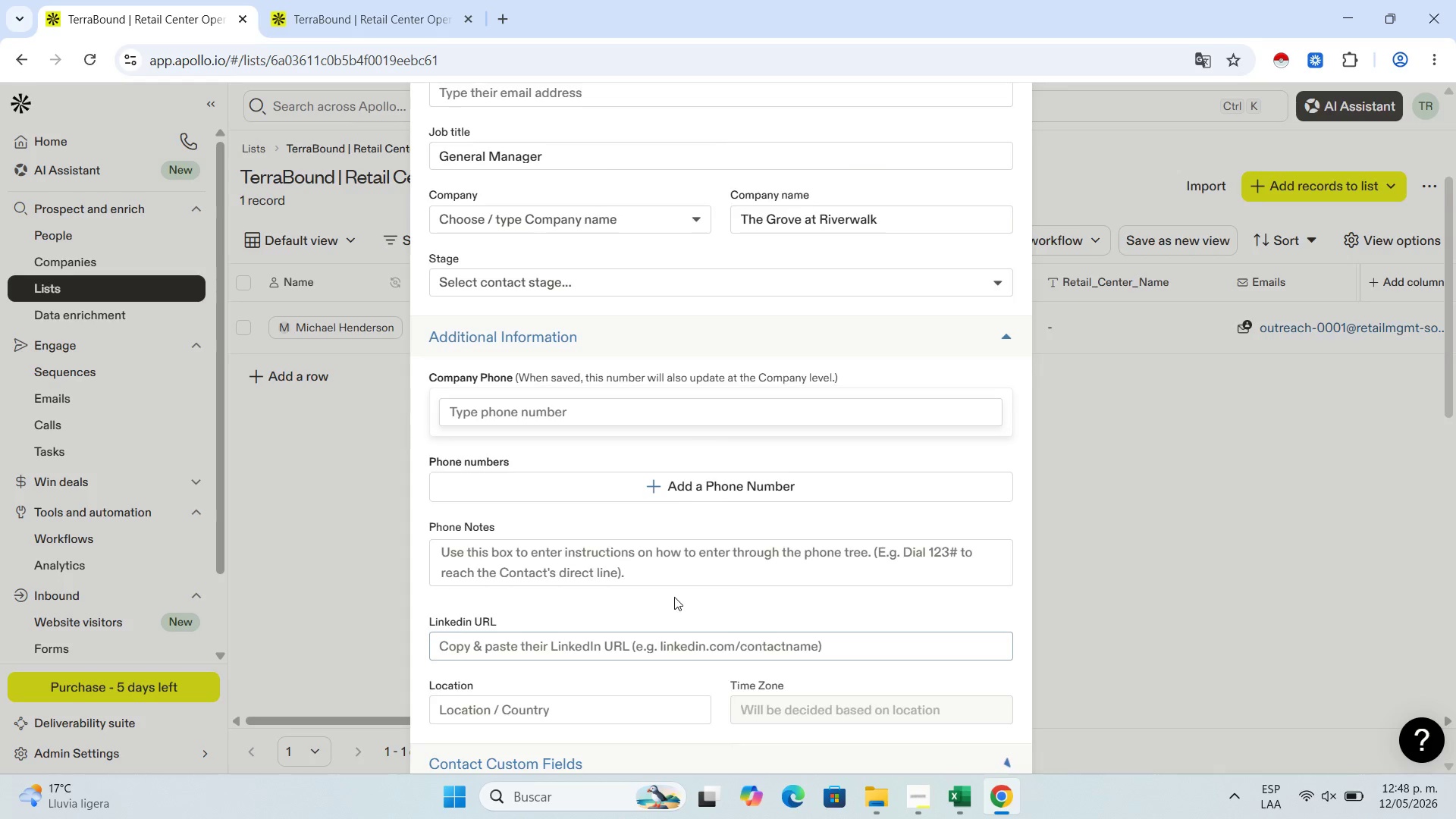 
scroll: coordinate [532, 648], scroll_direction: down, amount: 11.0
 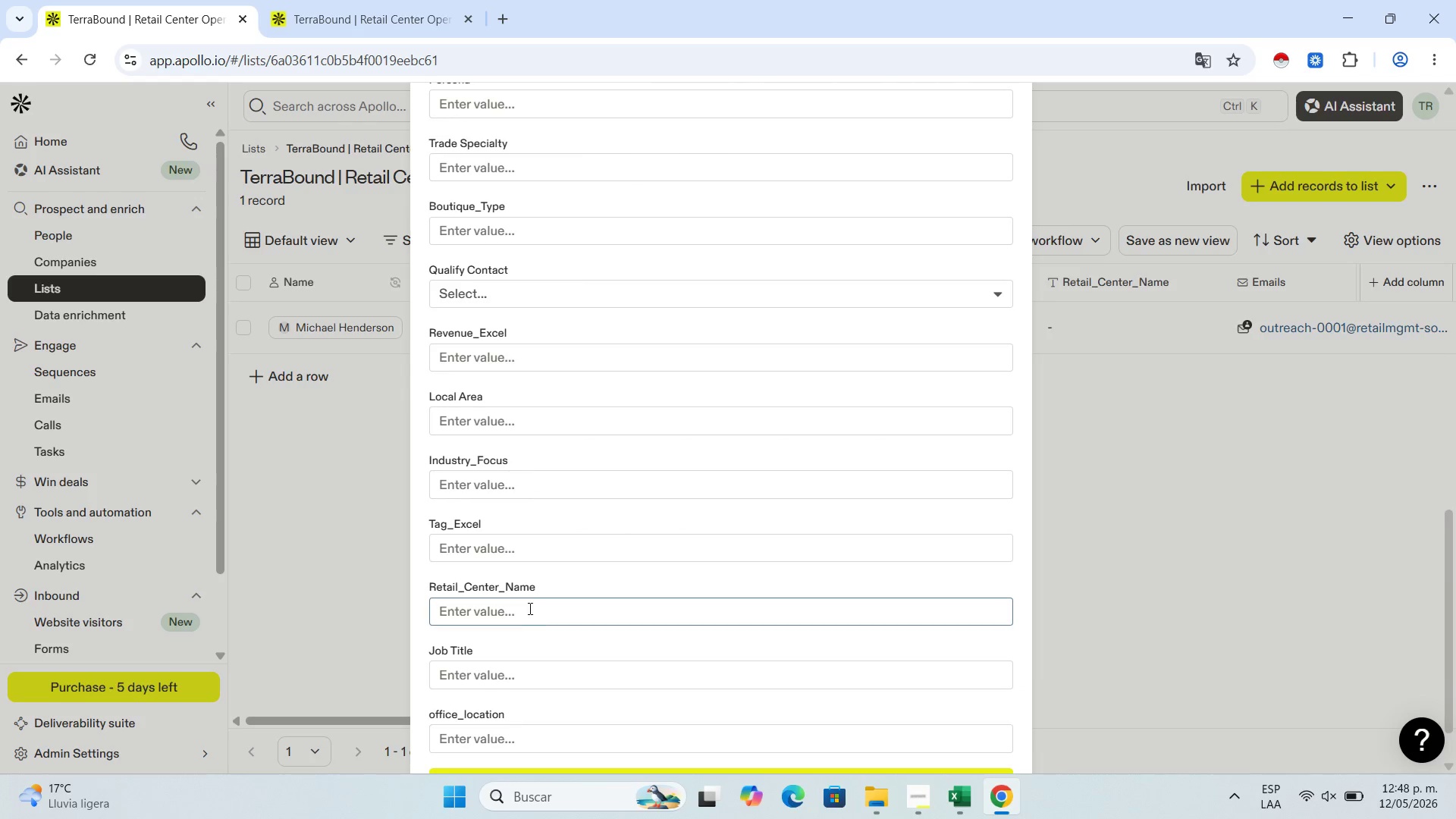 
left_click([530, 601])
 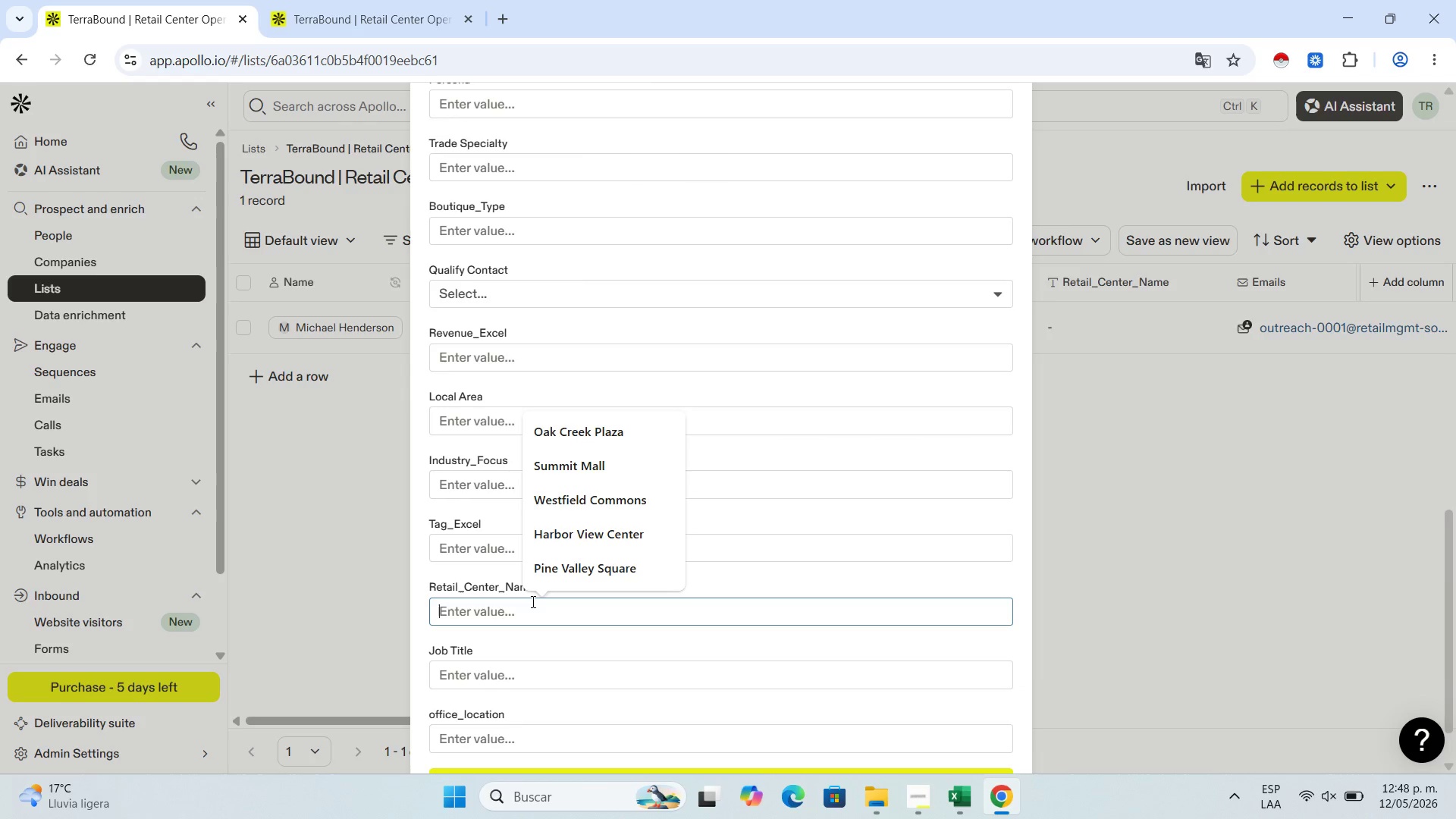 
key(Control+V)
 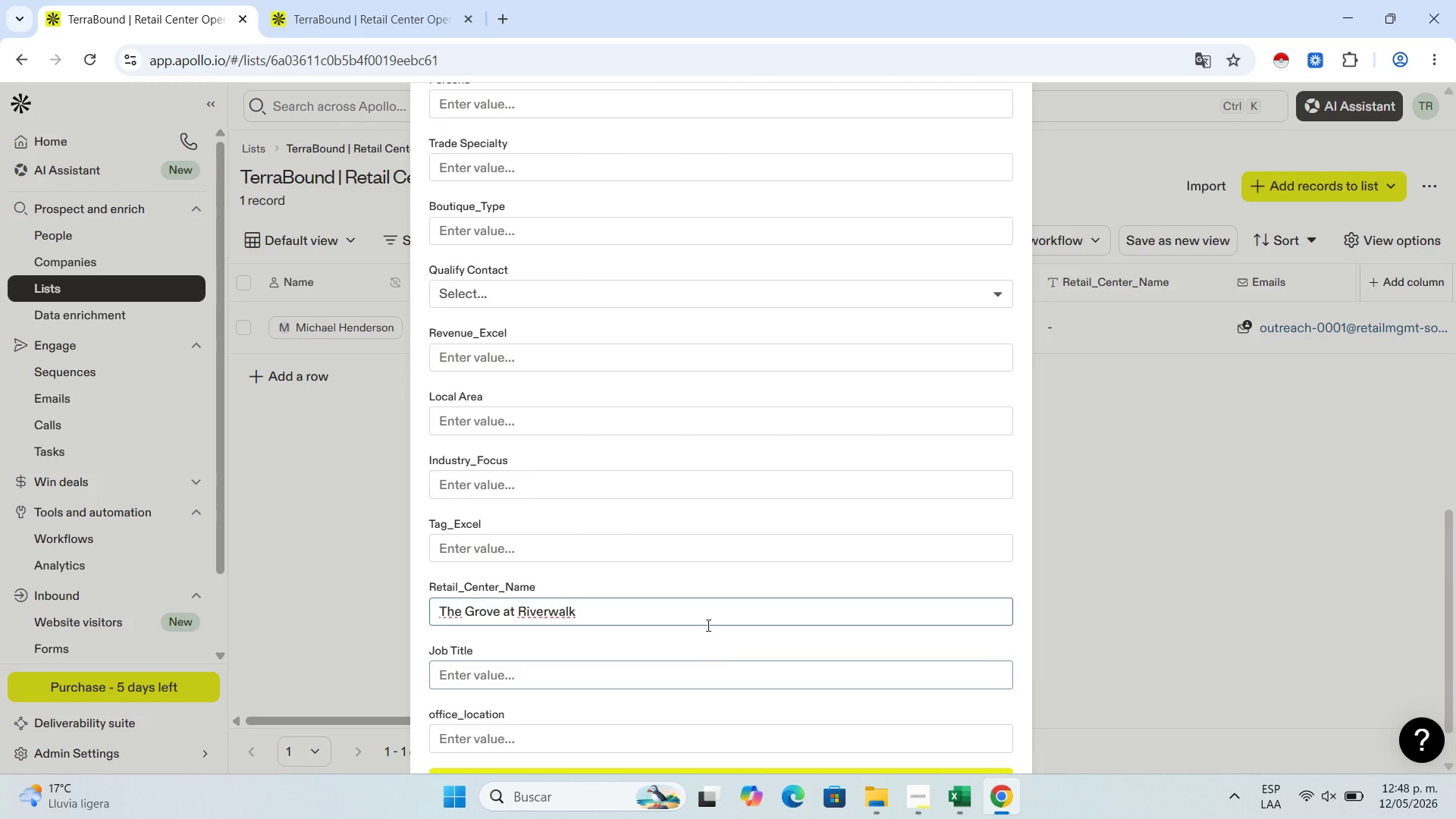 
scroll: coordinate [704, 615], scroll_direction: down, amount: 4.0
 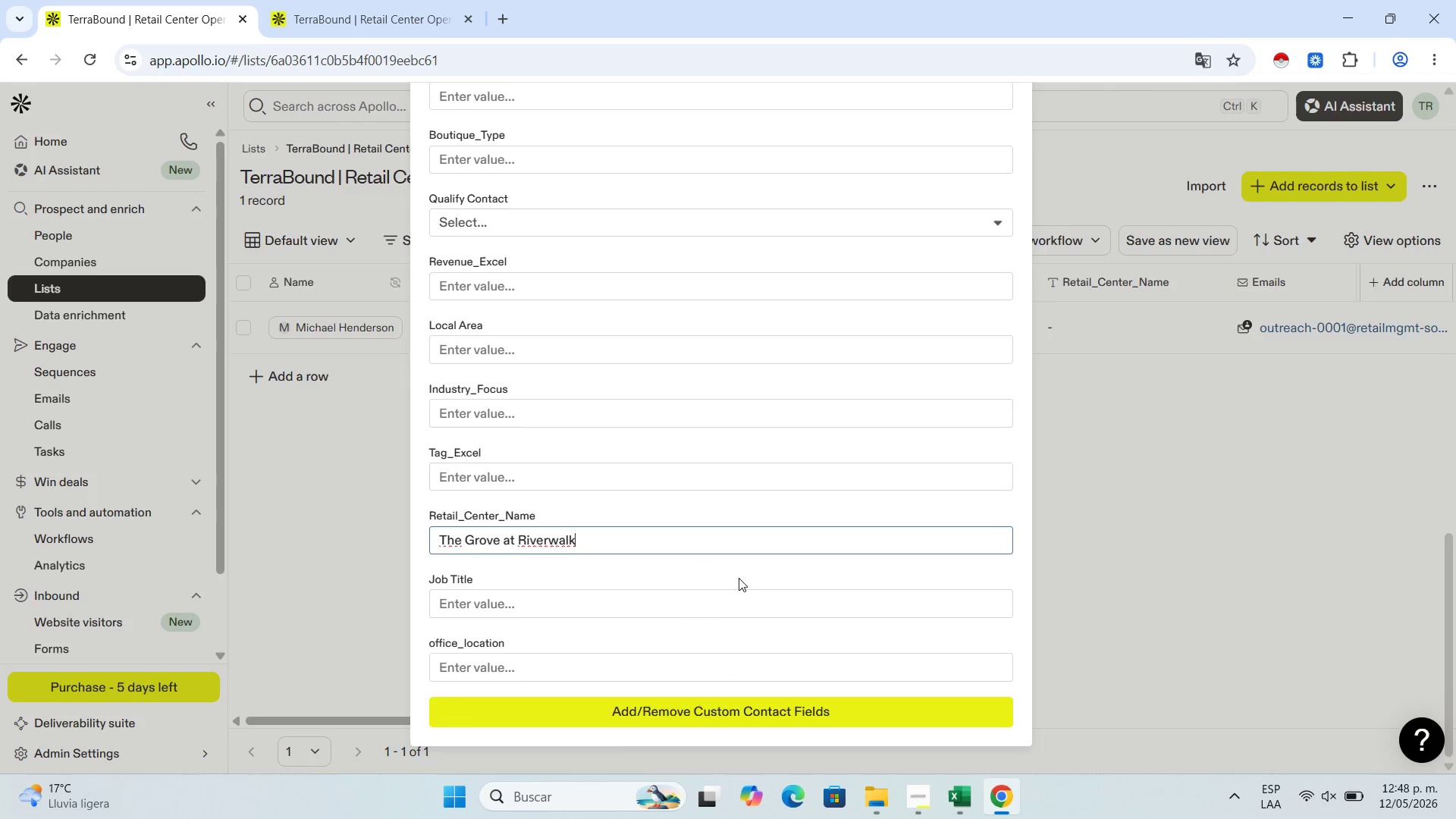 
scroll: coordinate [747, 526], scroll_direction: up, amount: 16.0
 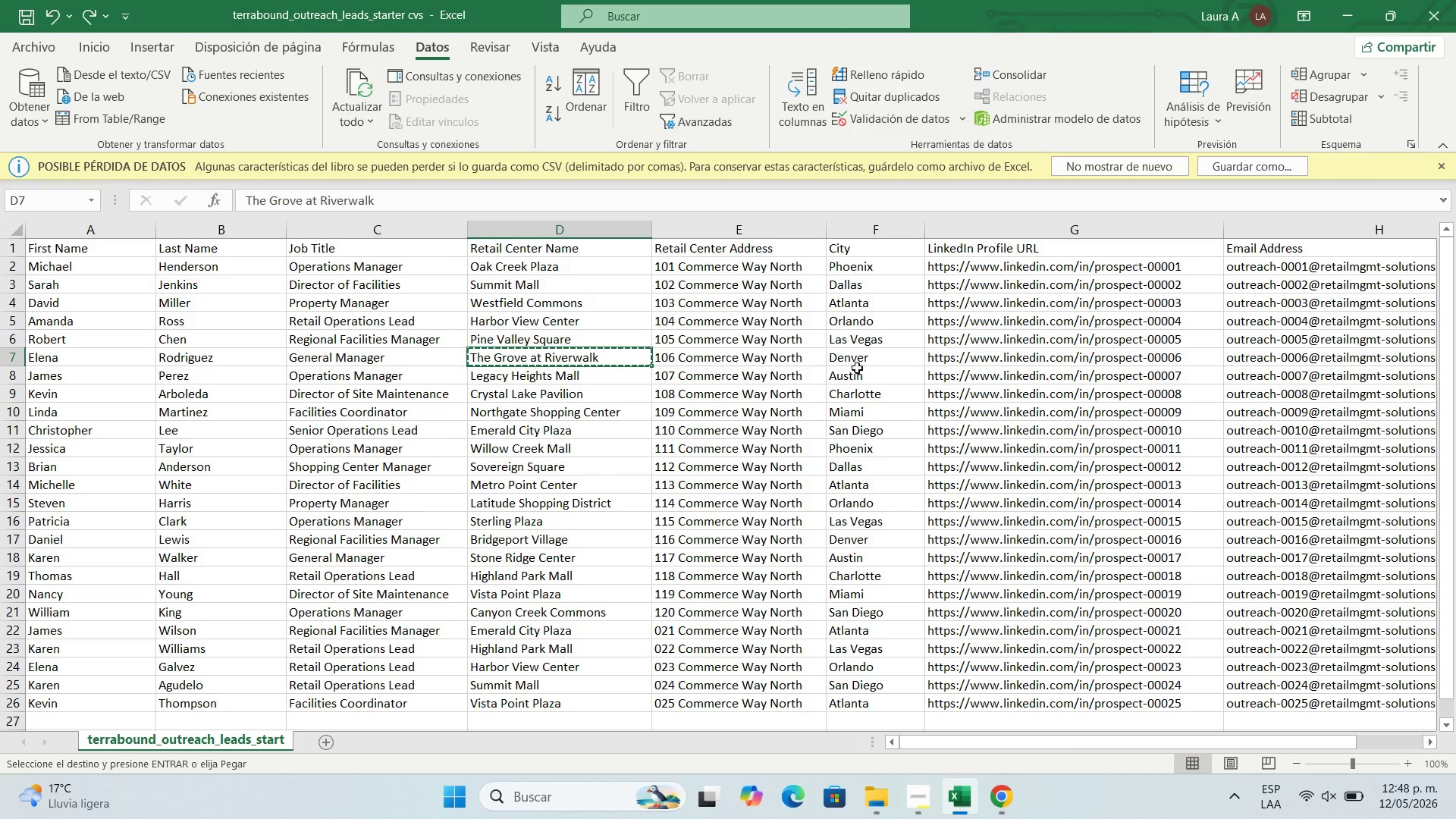 
left_click([857, 361])
 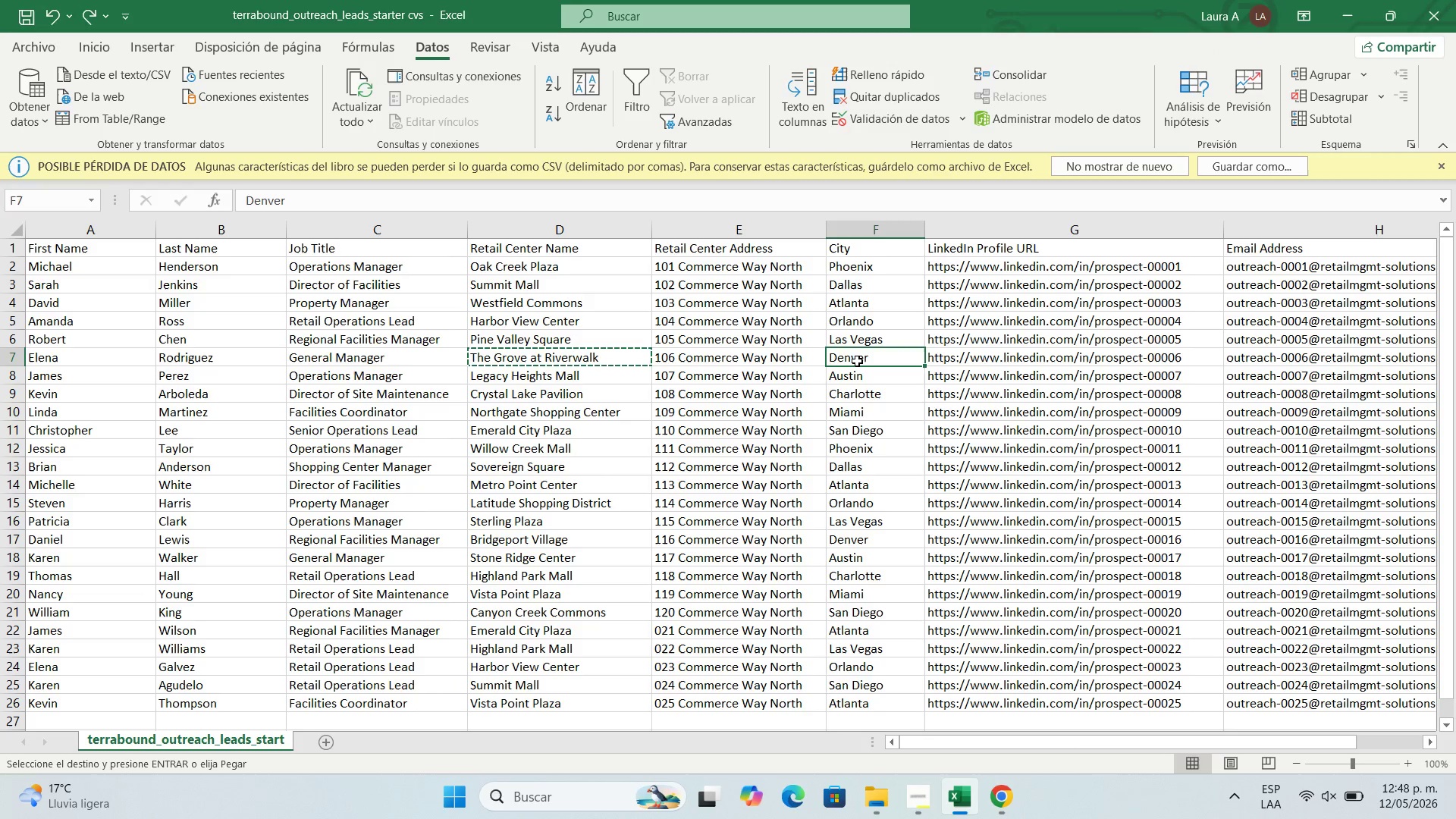 
key(Control+C)
 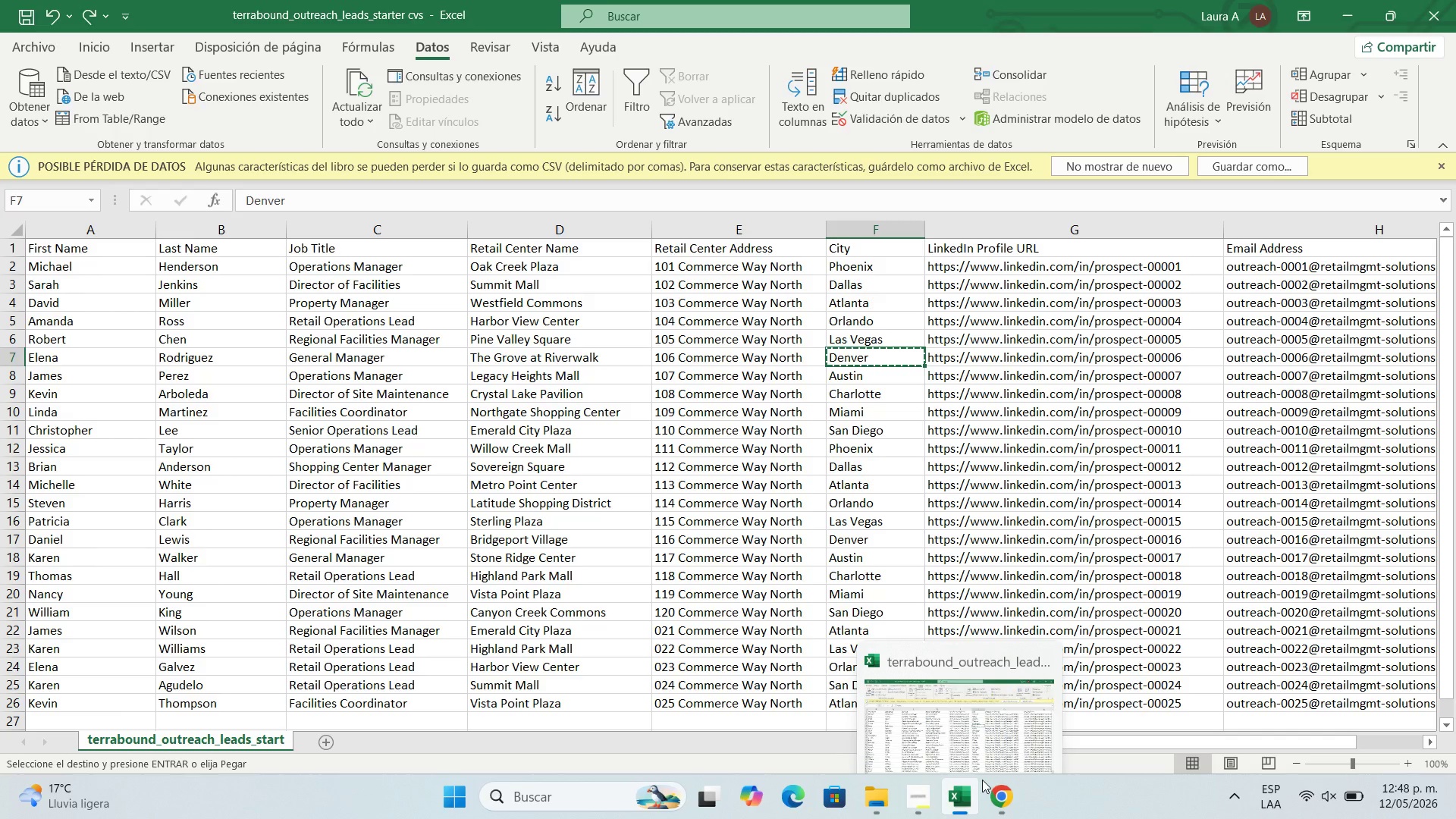 
left_click([990, 780])
 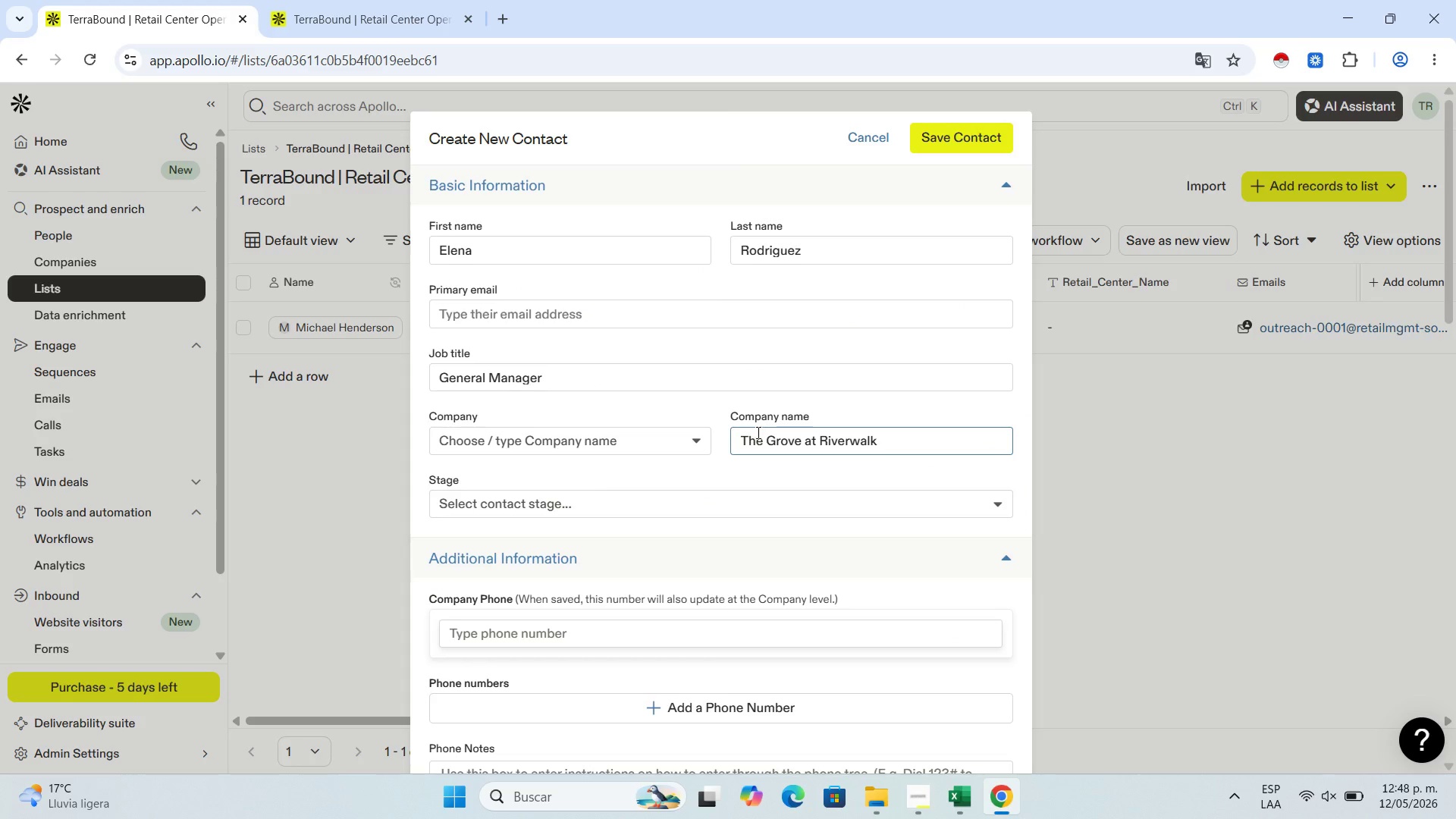 
scroll: coordinate [828, 445], scroll_direction: down, amount: 3.0
 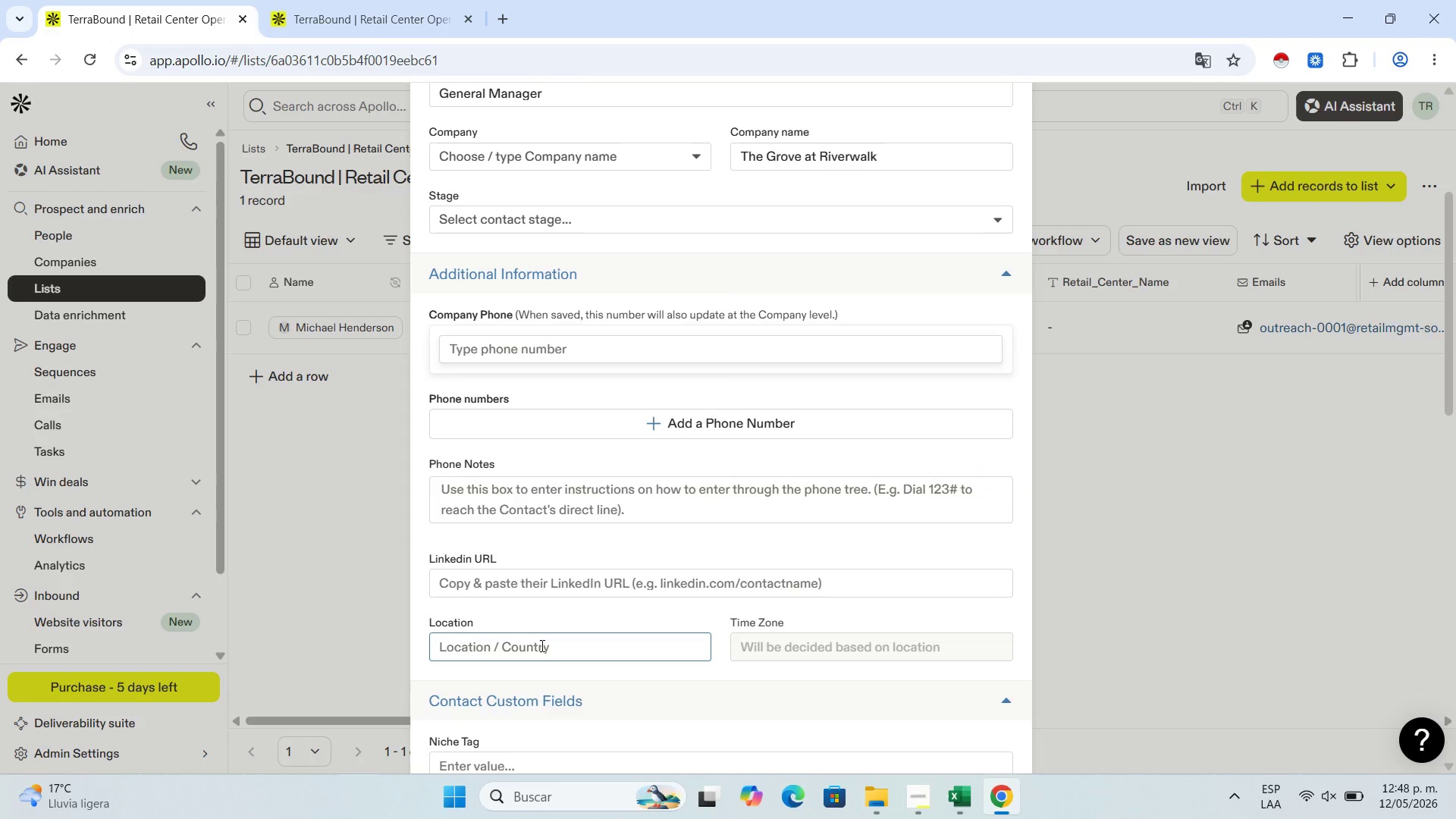 
key(Control+V)
 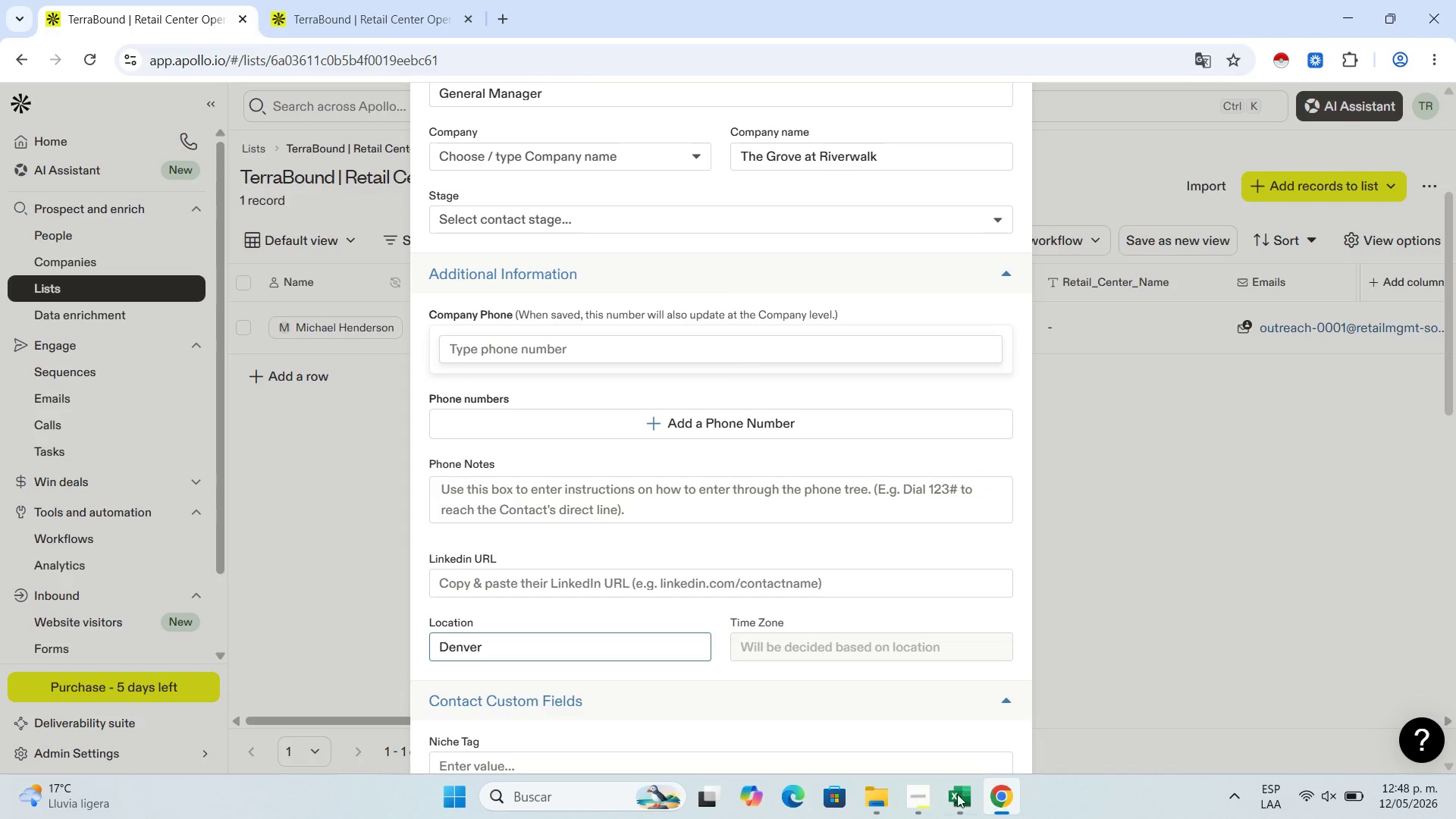 
left_click([944, 795])
 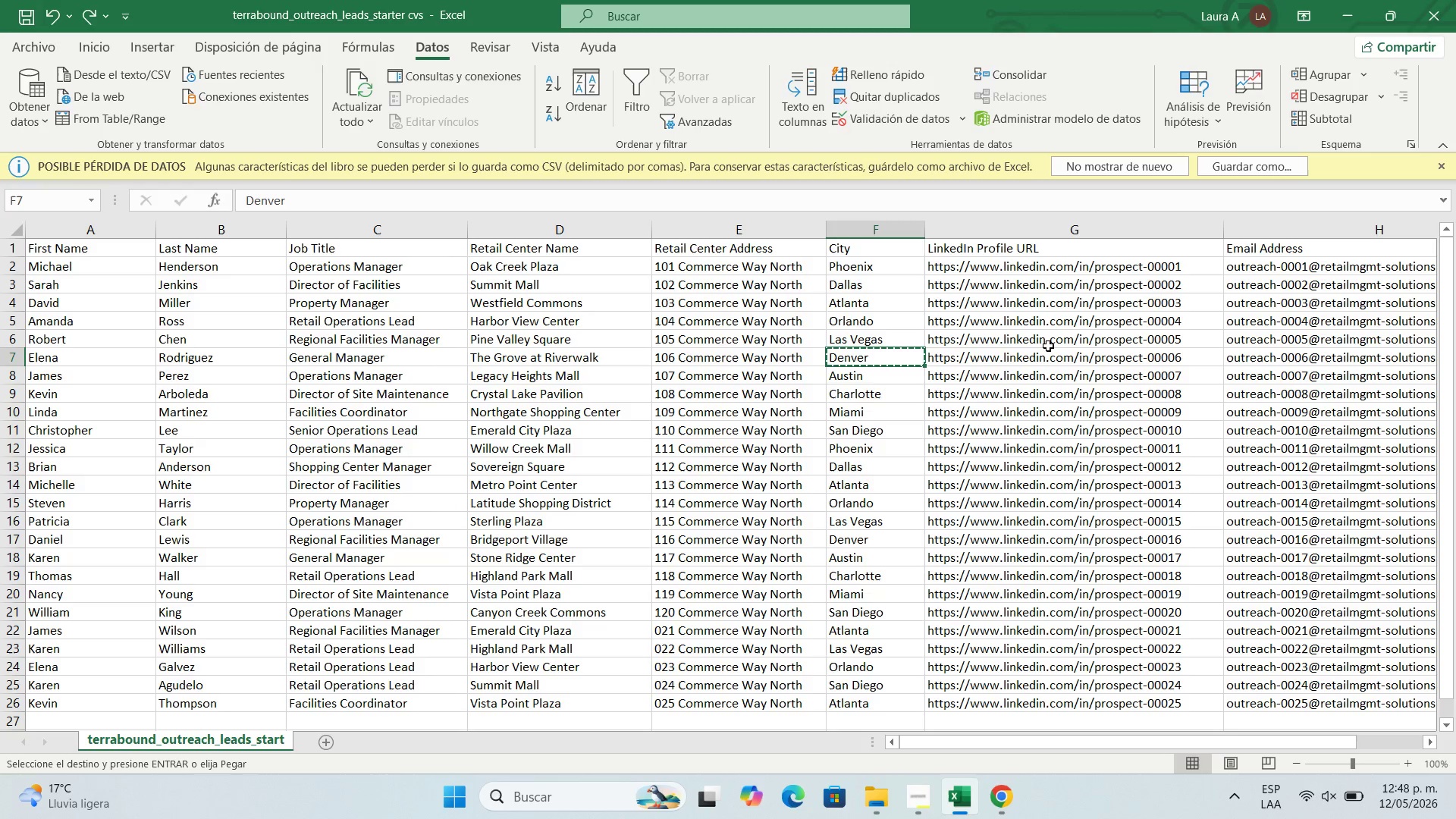 
left_click([1047, 351])
 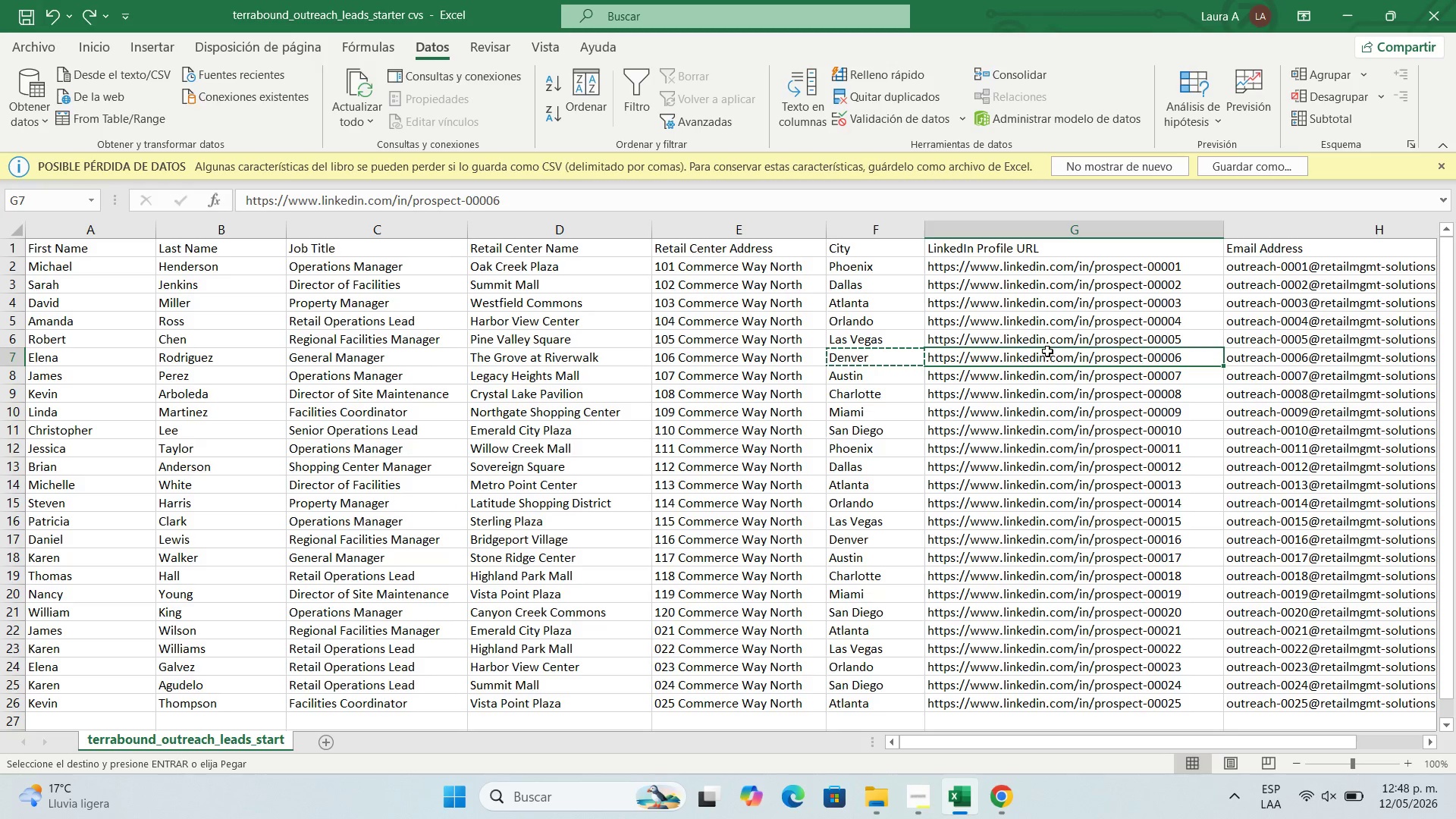 
key(Control+C)
 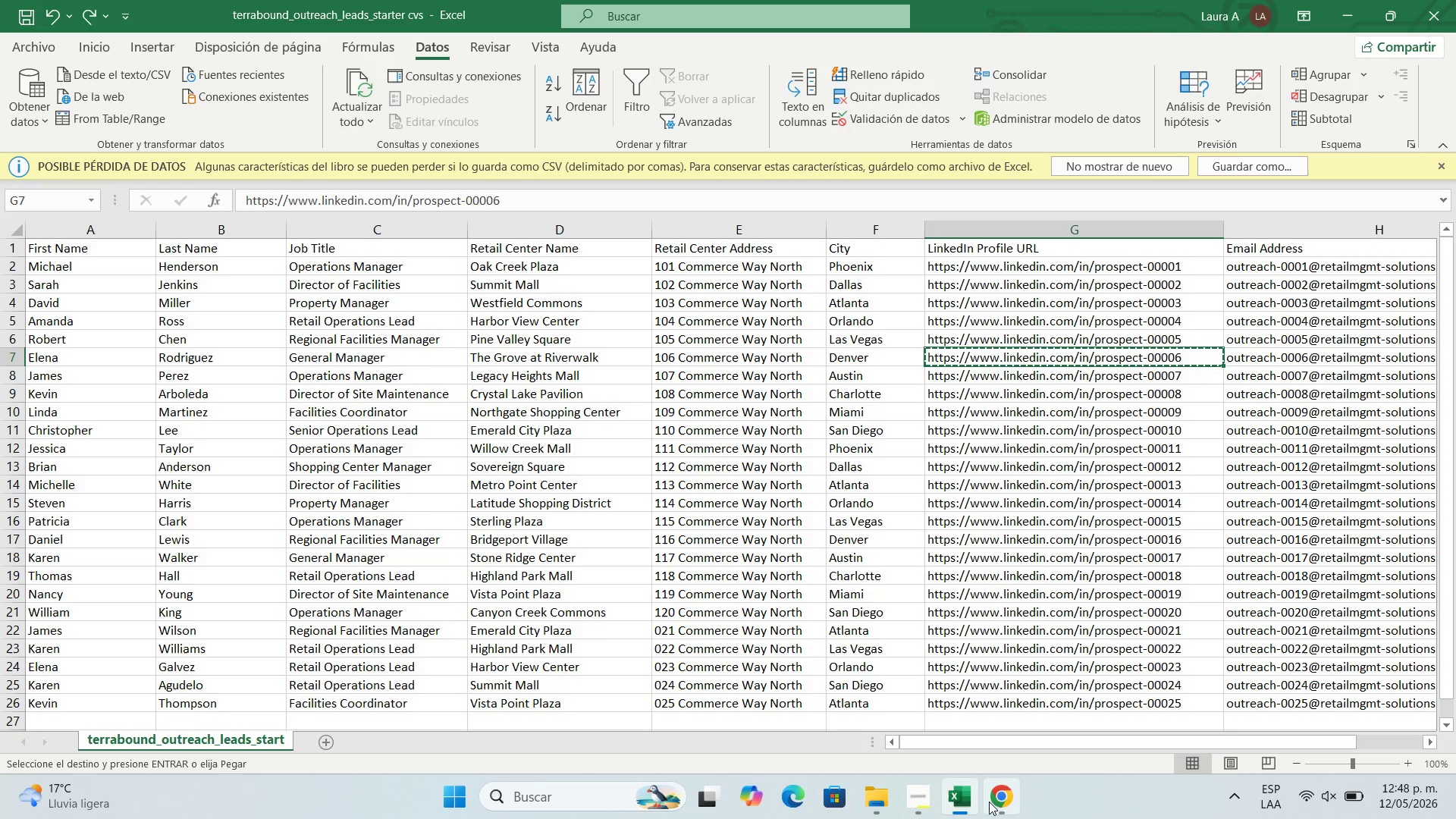 
left_click([993, 800])
 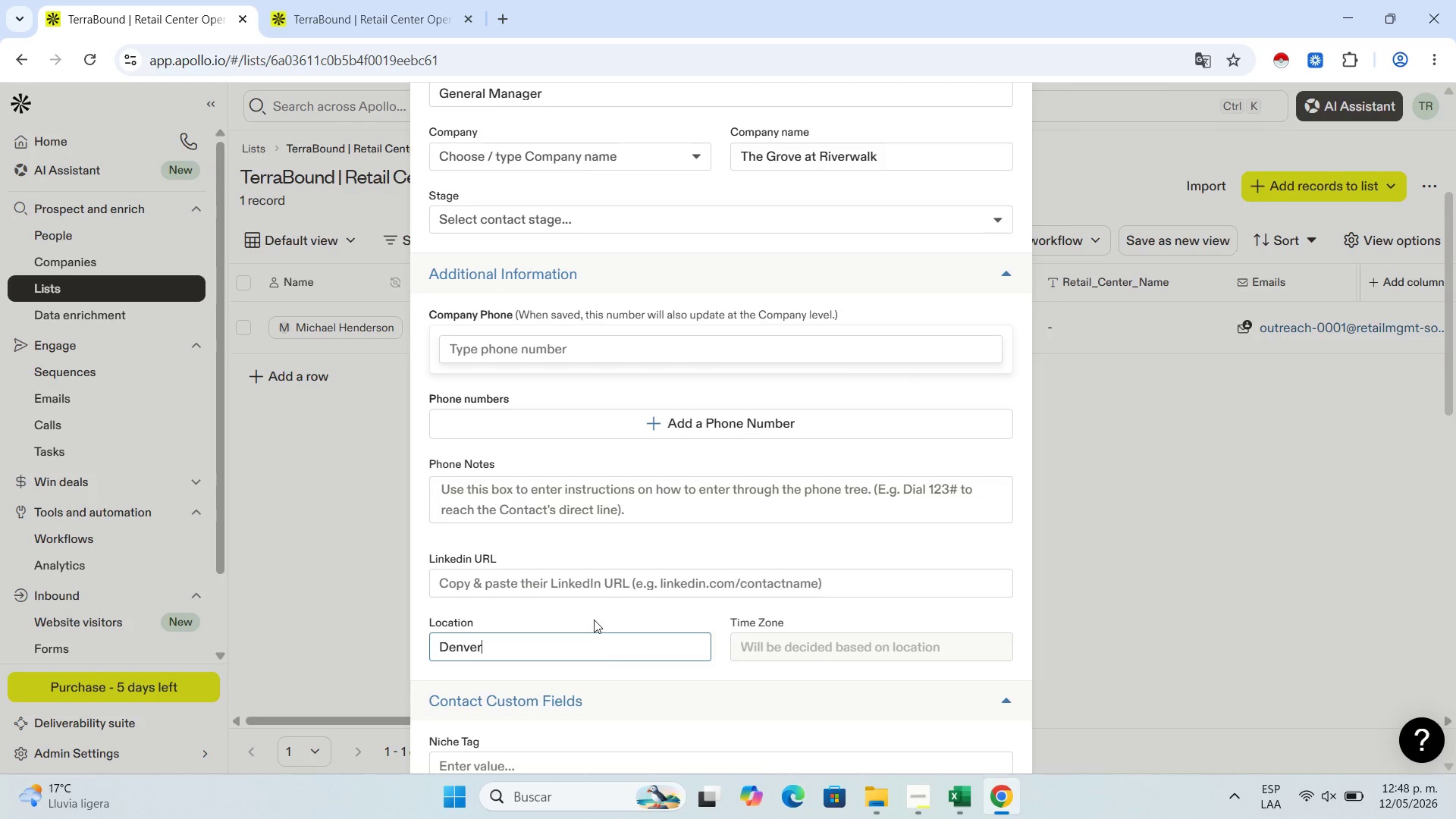 
left_click([603, 584])
 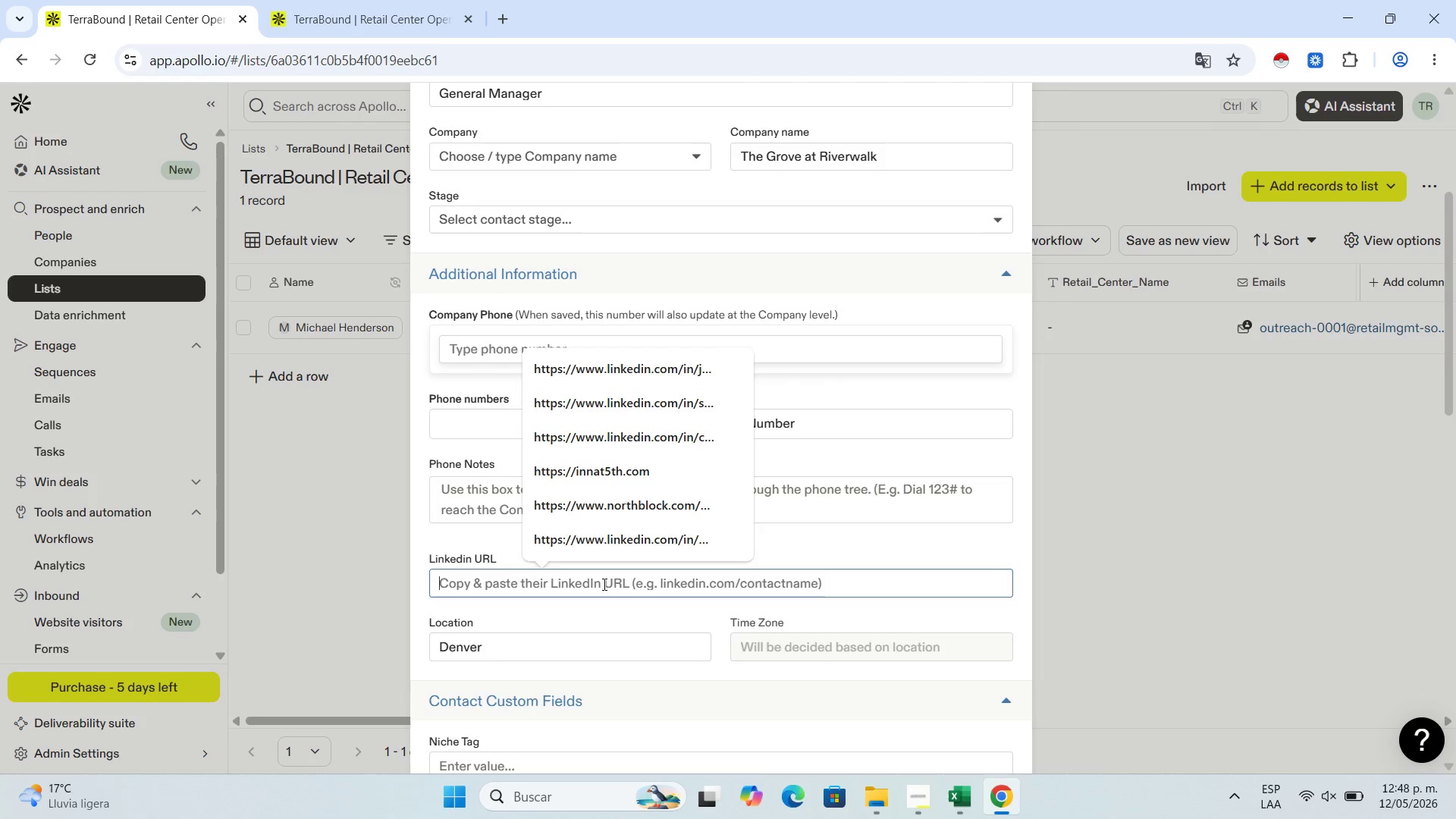 
key(Control+V)
 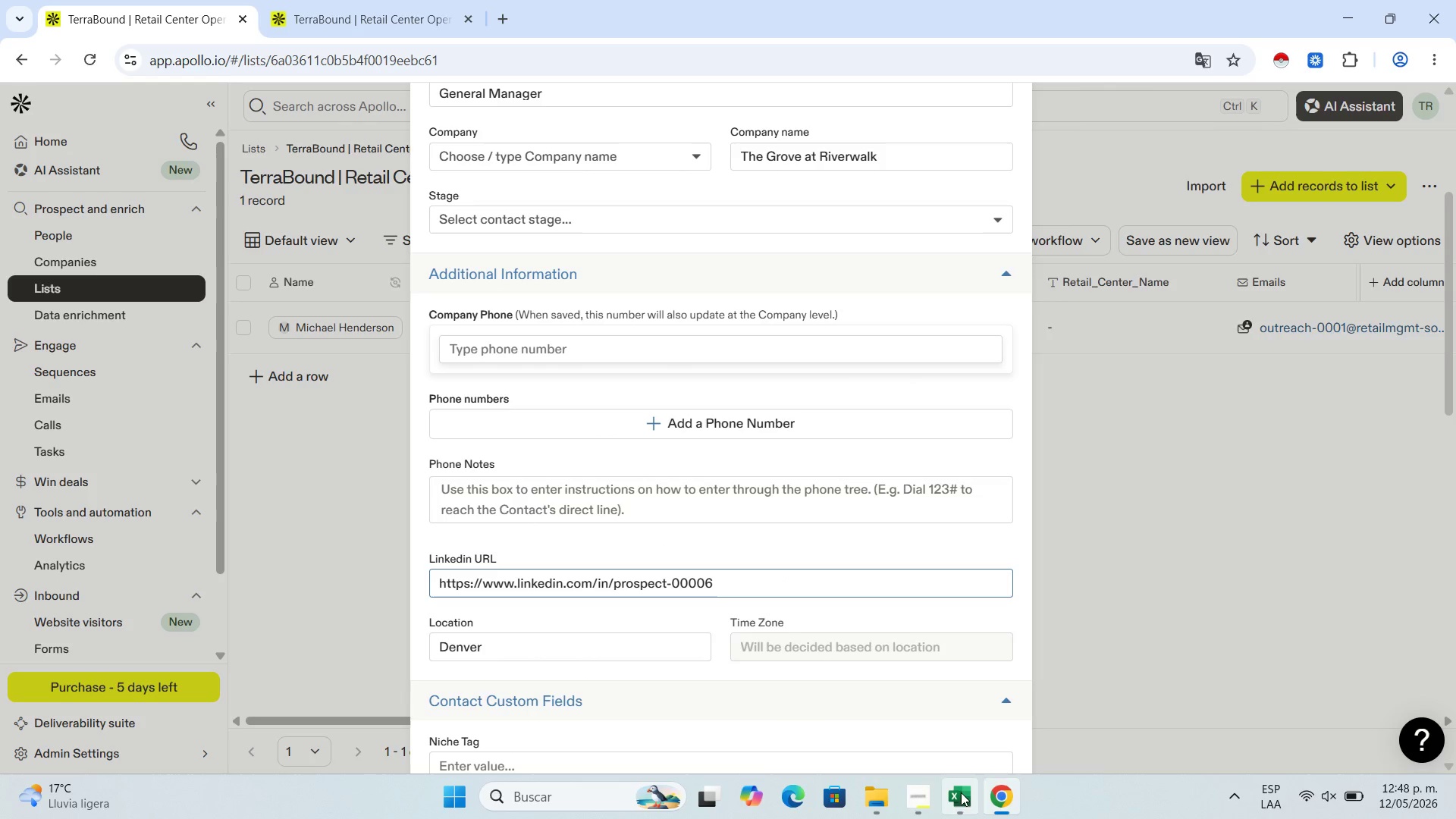 
left_click([961, 800])
 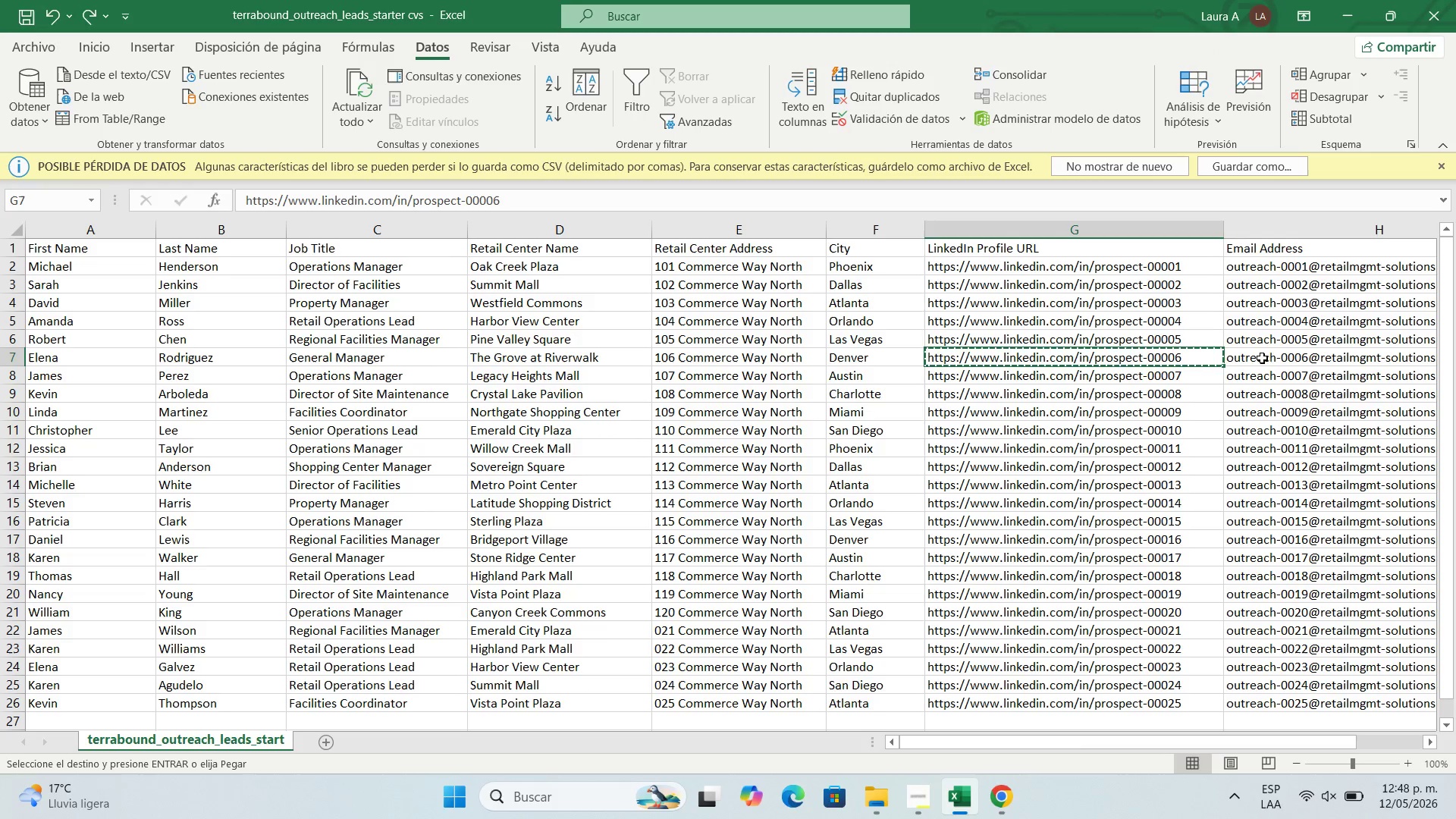 
left_click([1262, 363])
 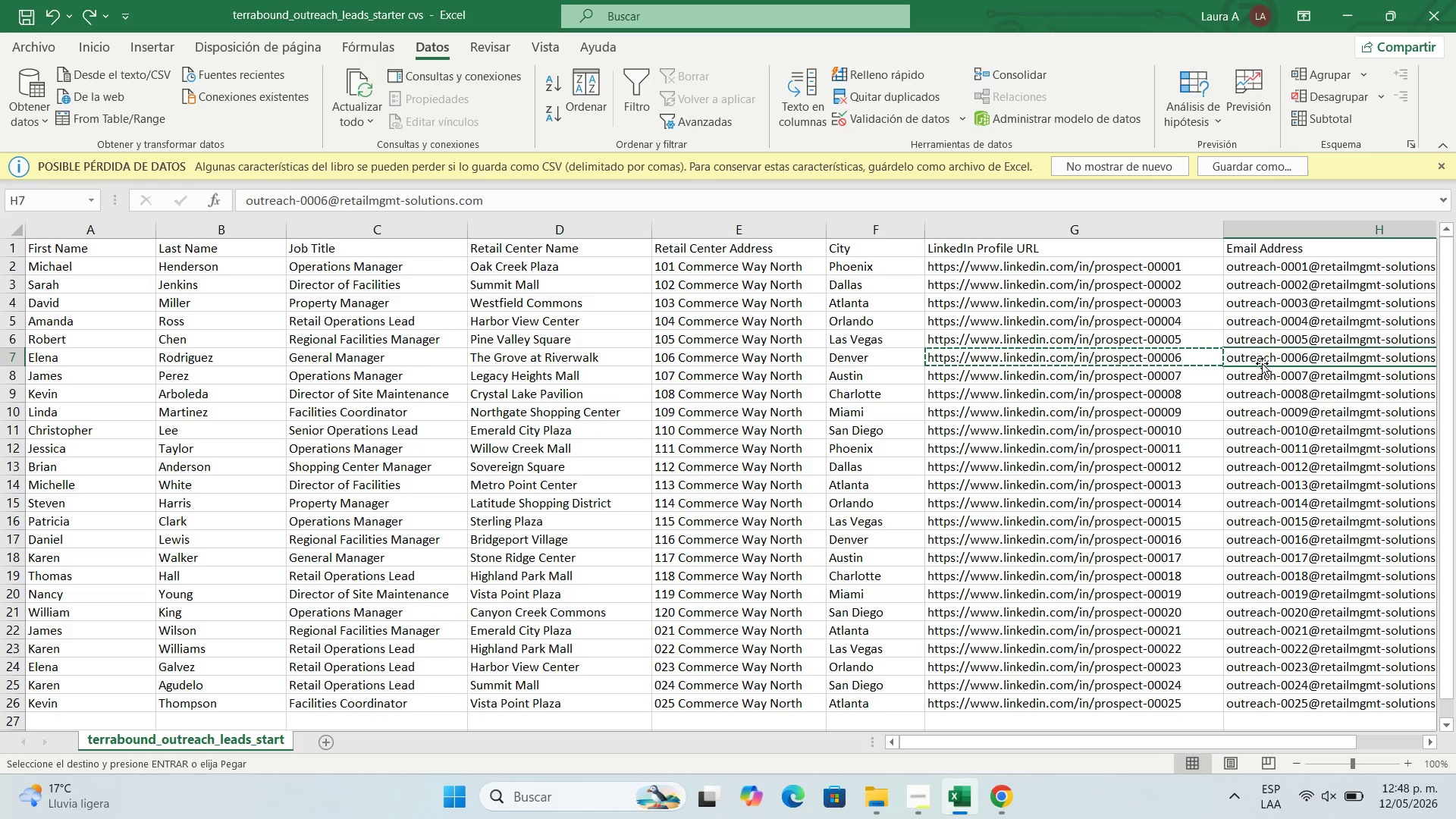 
key(Control+C)
 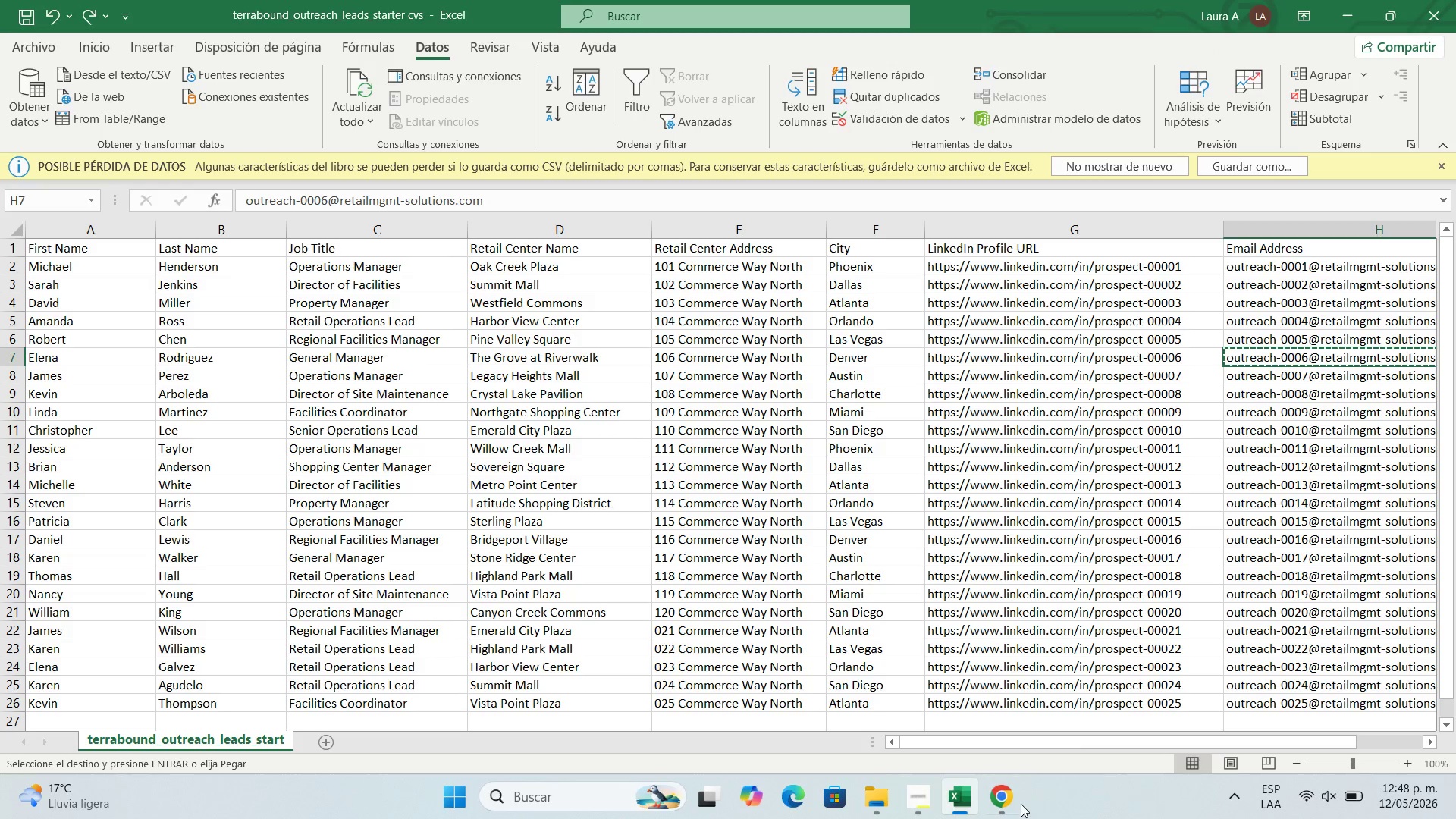 
left_click([1010, 802])
 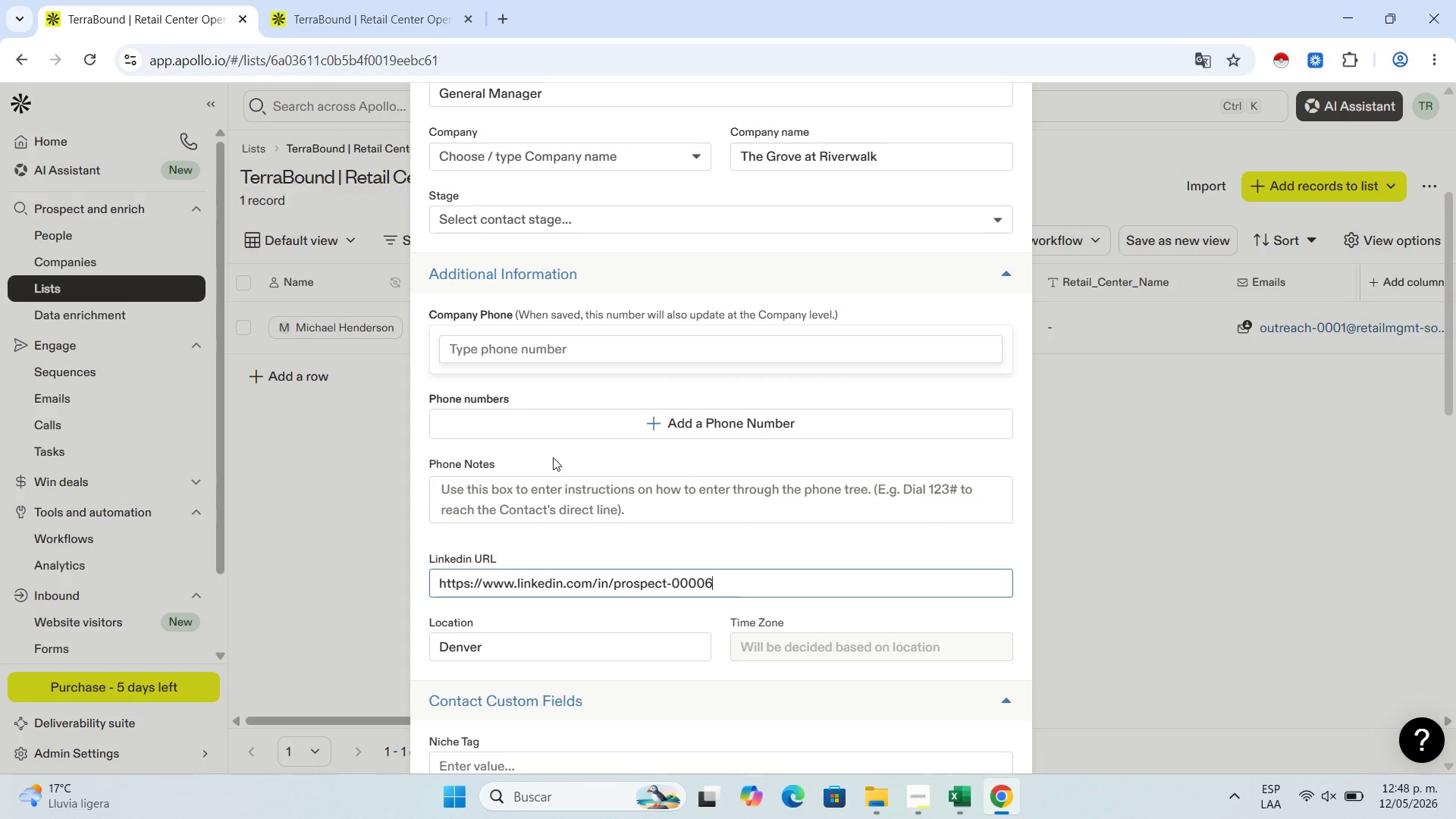 
scroll: coordinate [553, 457], scroll_direction: up, amount: 5.0
 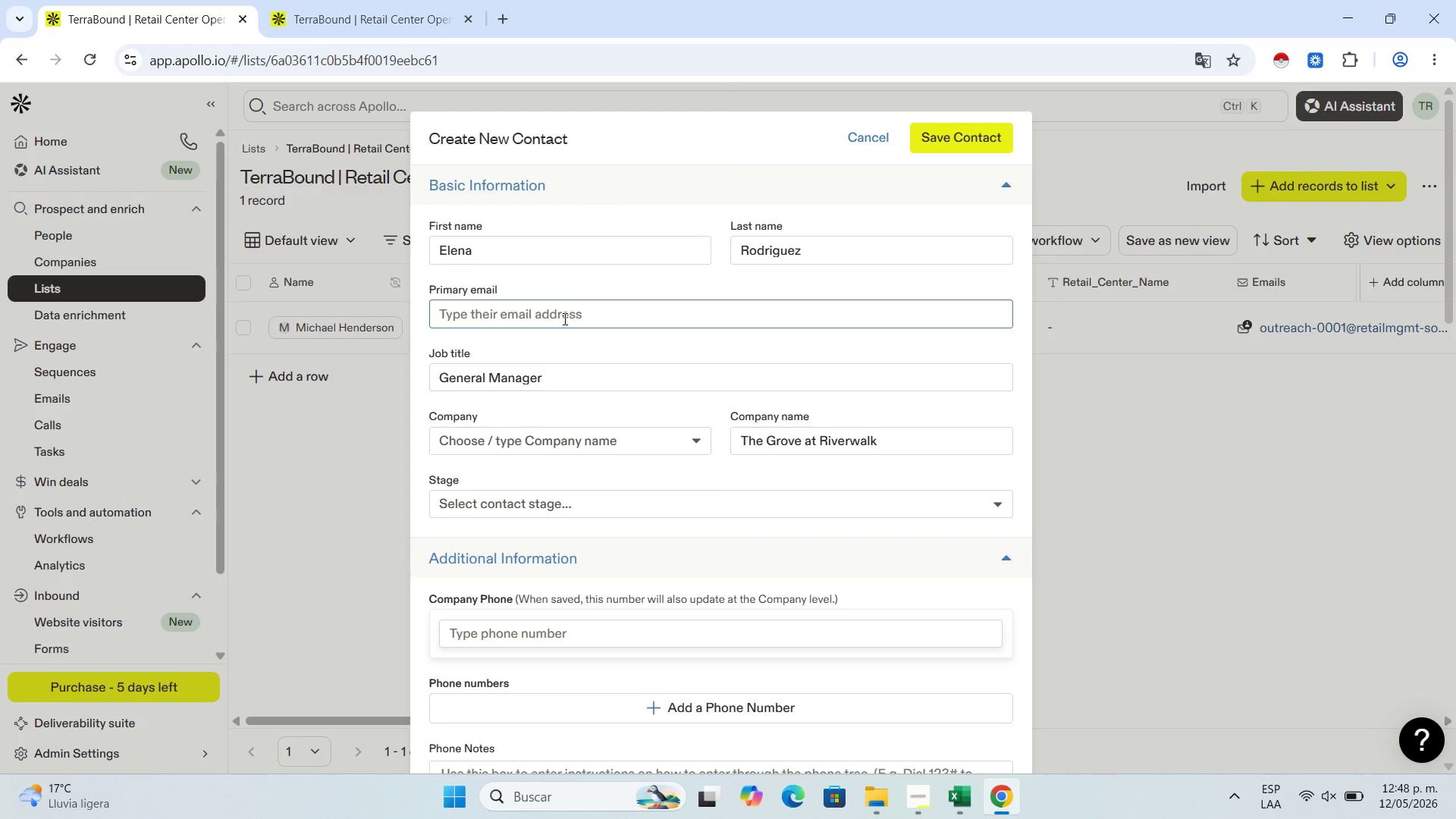 
left_click([563, 318])
 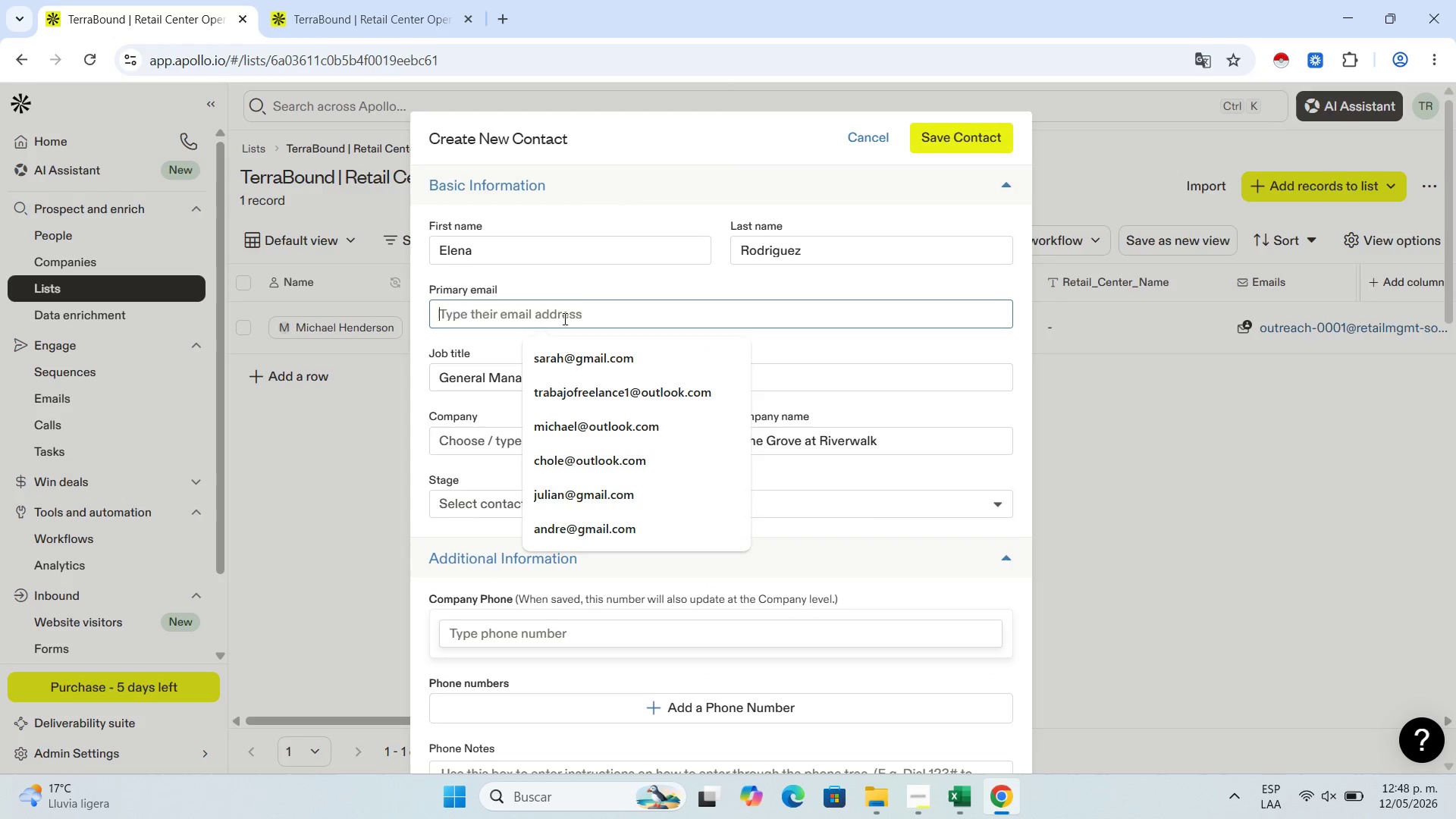 
key(Control+V)
 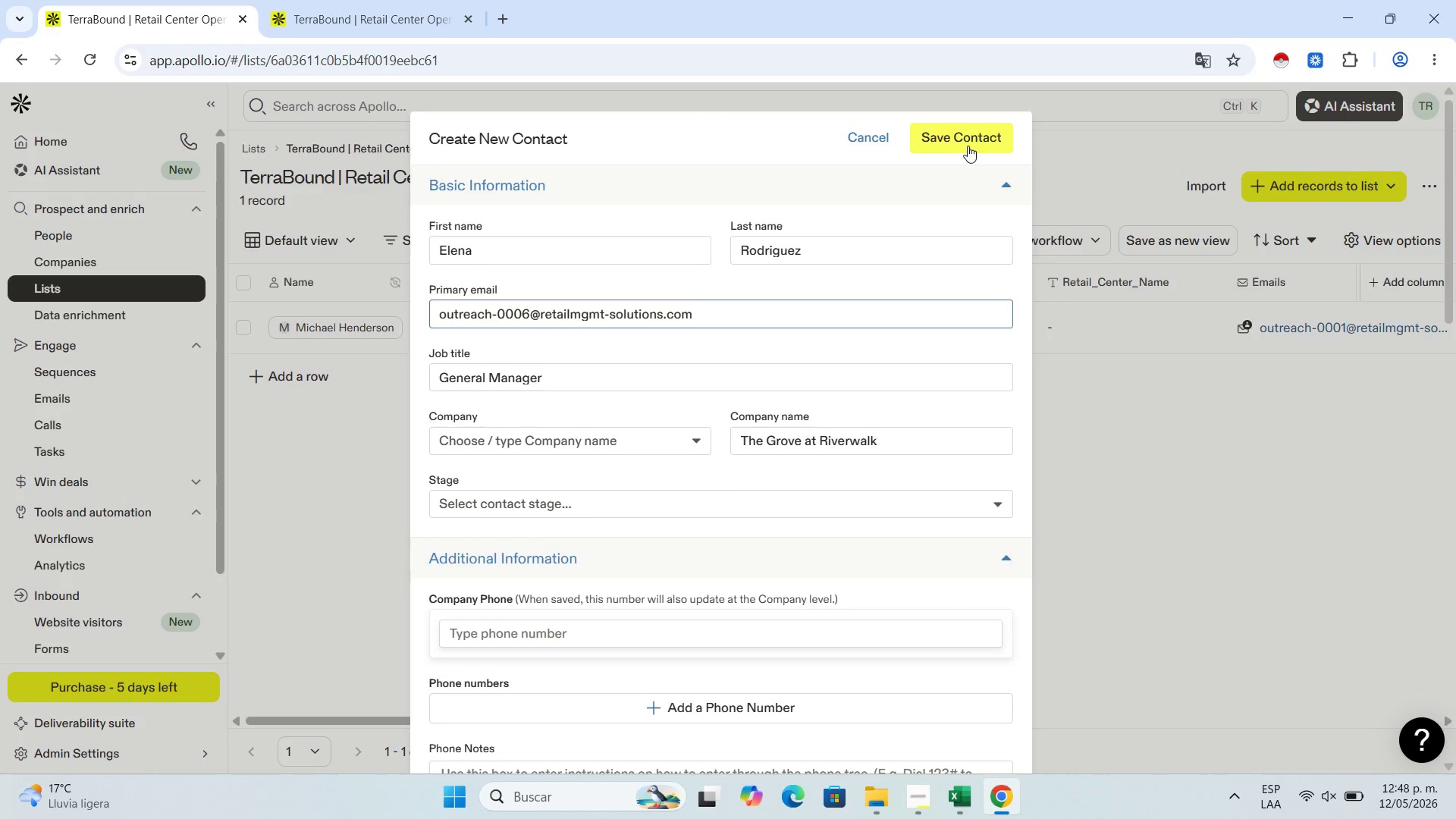 
left_click([956, 138])
 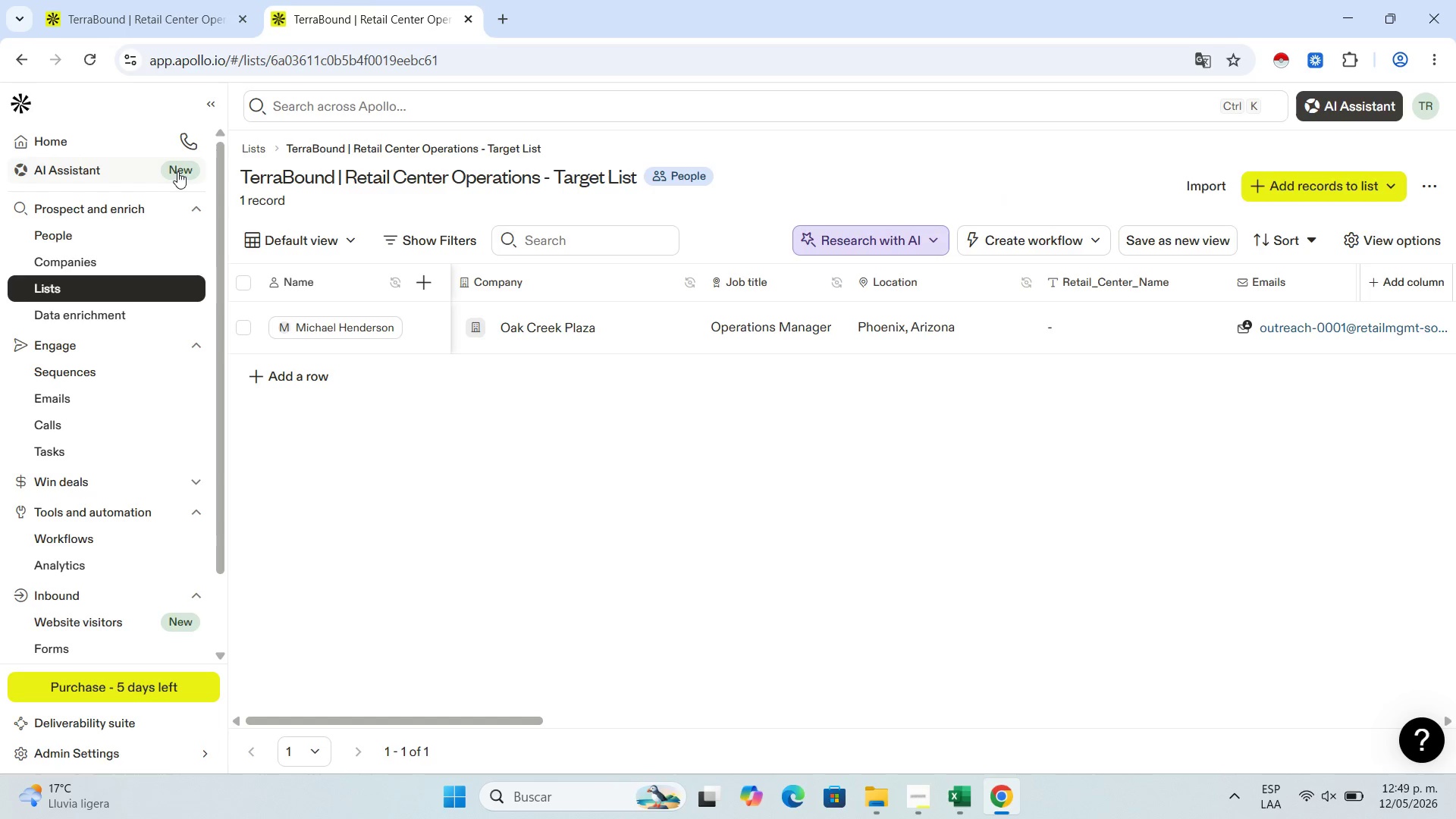 
wait(30.52)
 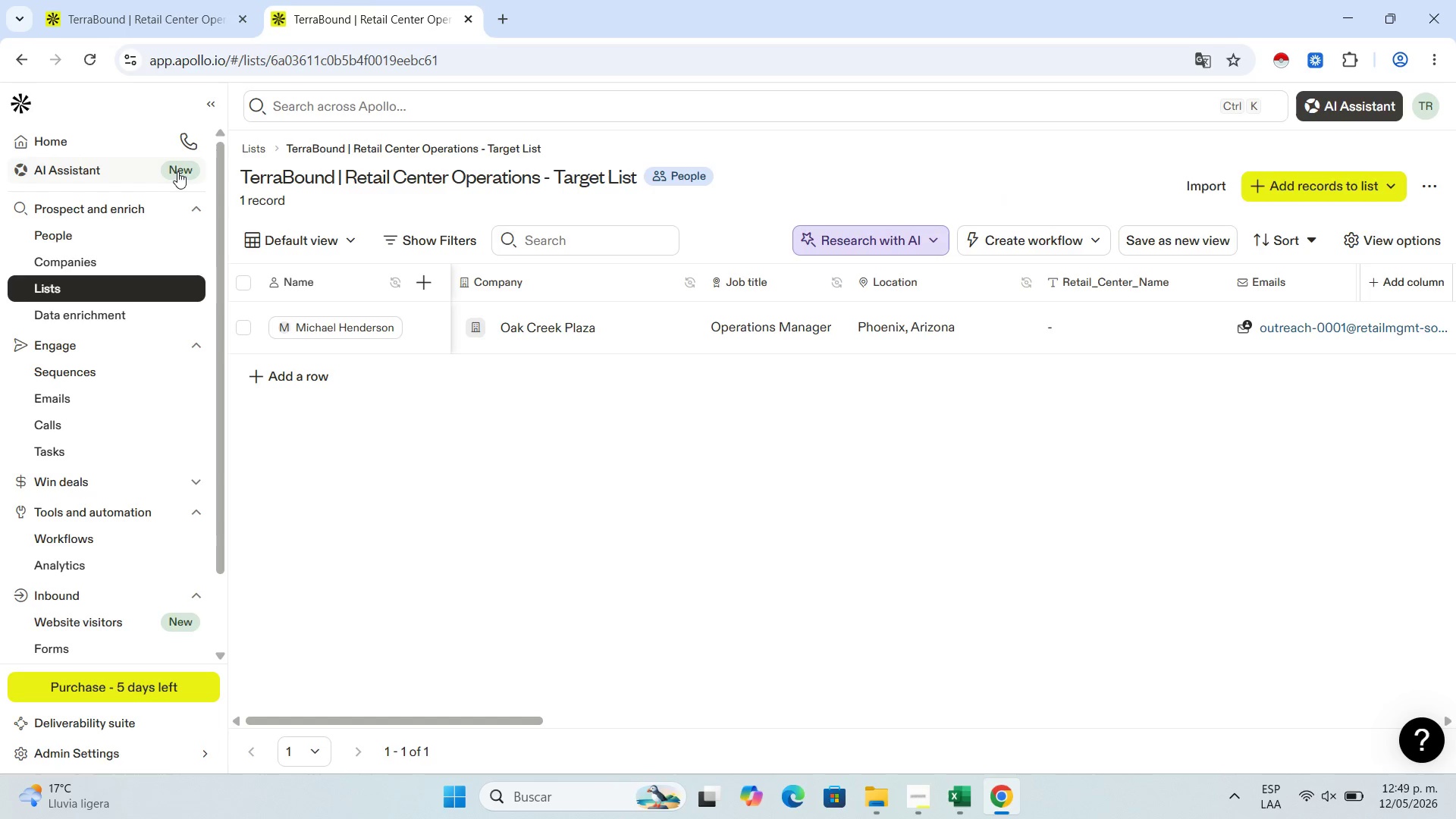 
left_click([957, 807])
 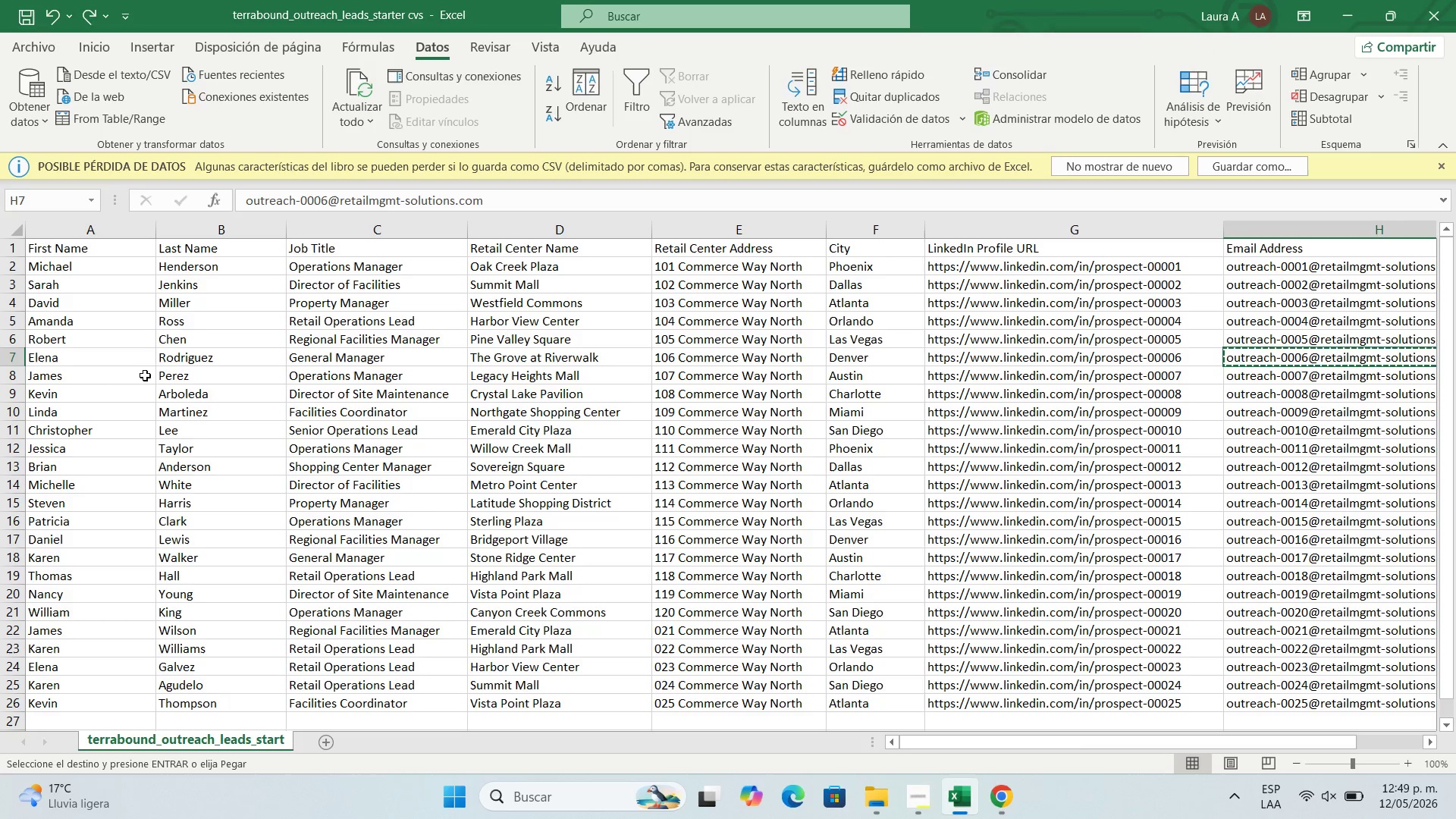 
left_click([105, 376])
 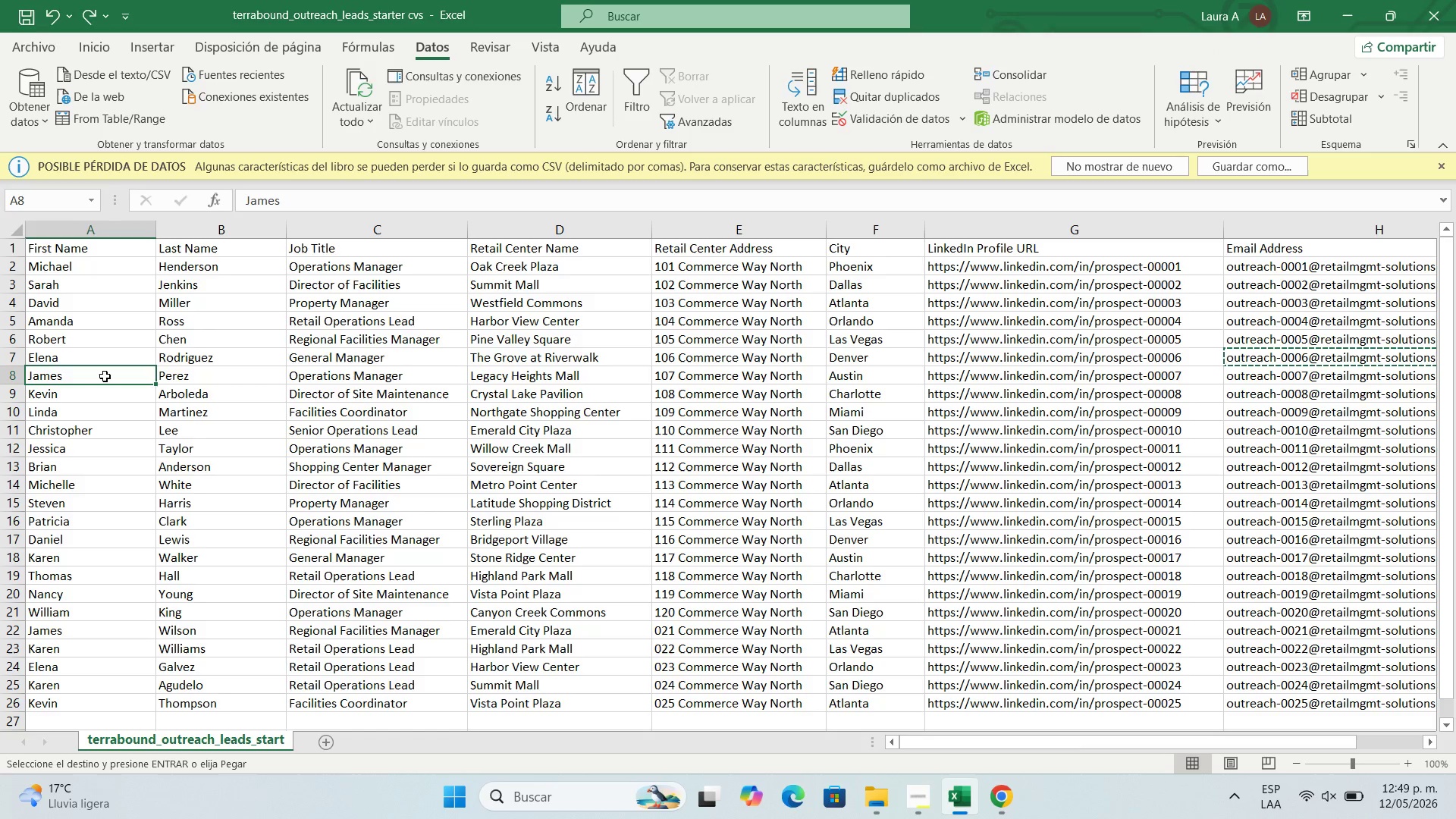 
key(Control+C)
 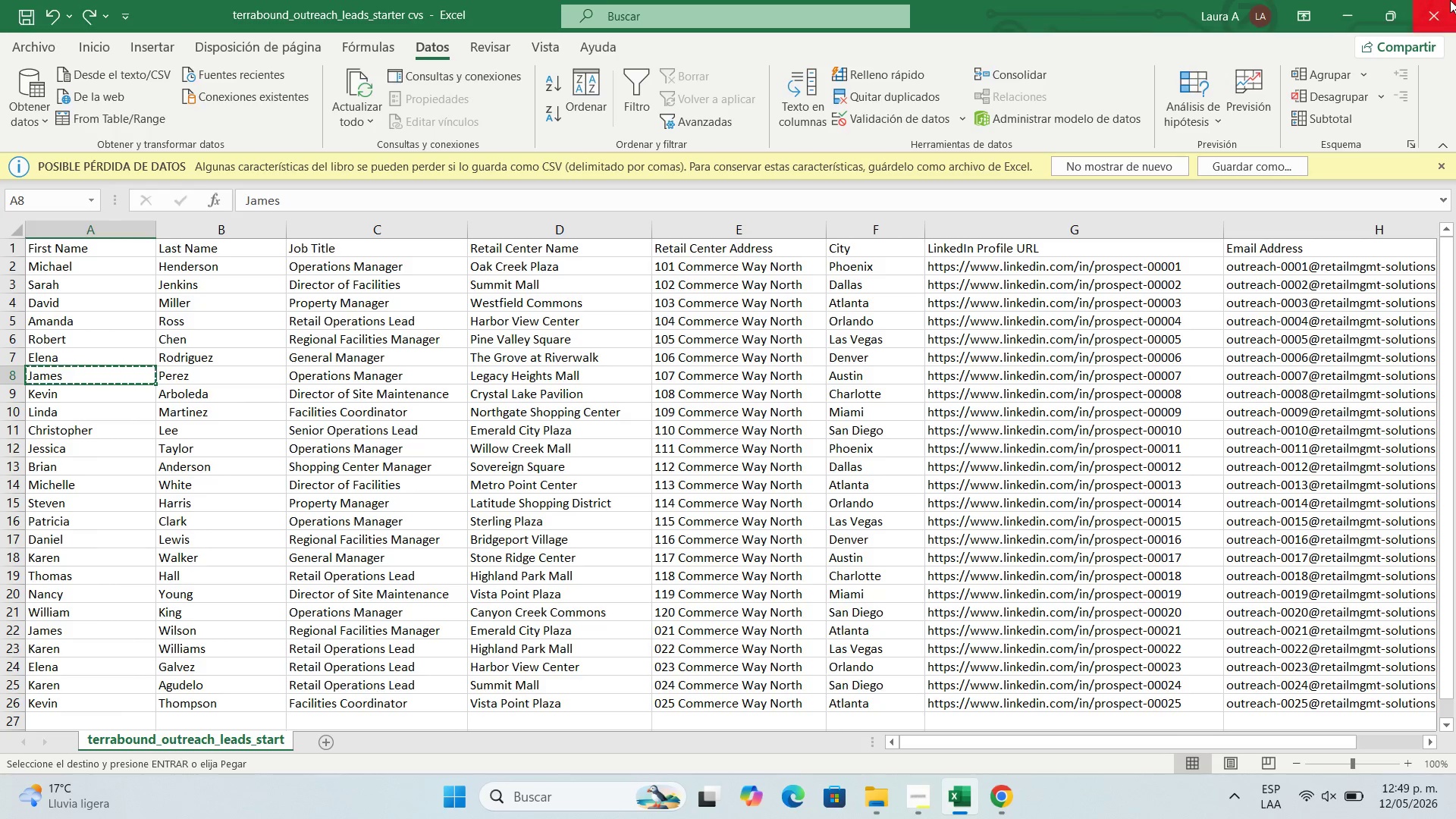 
left_click([1359, 1])
 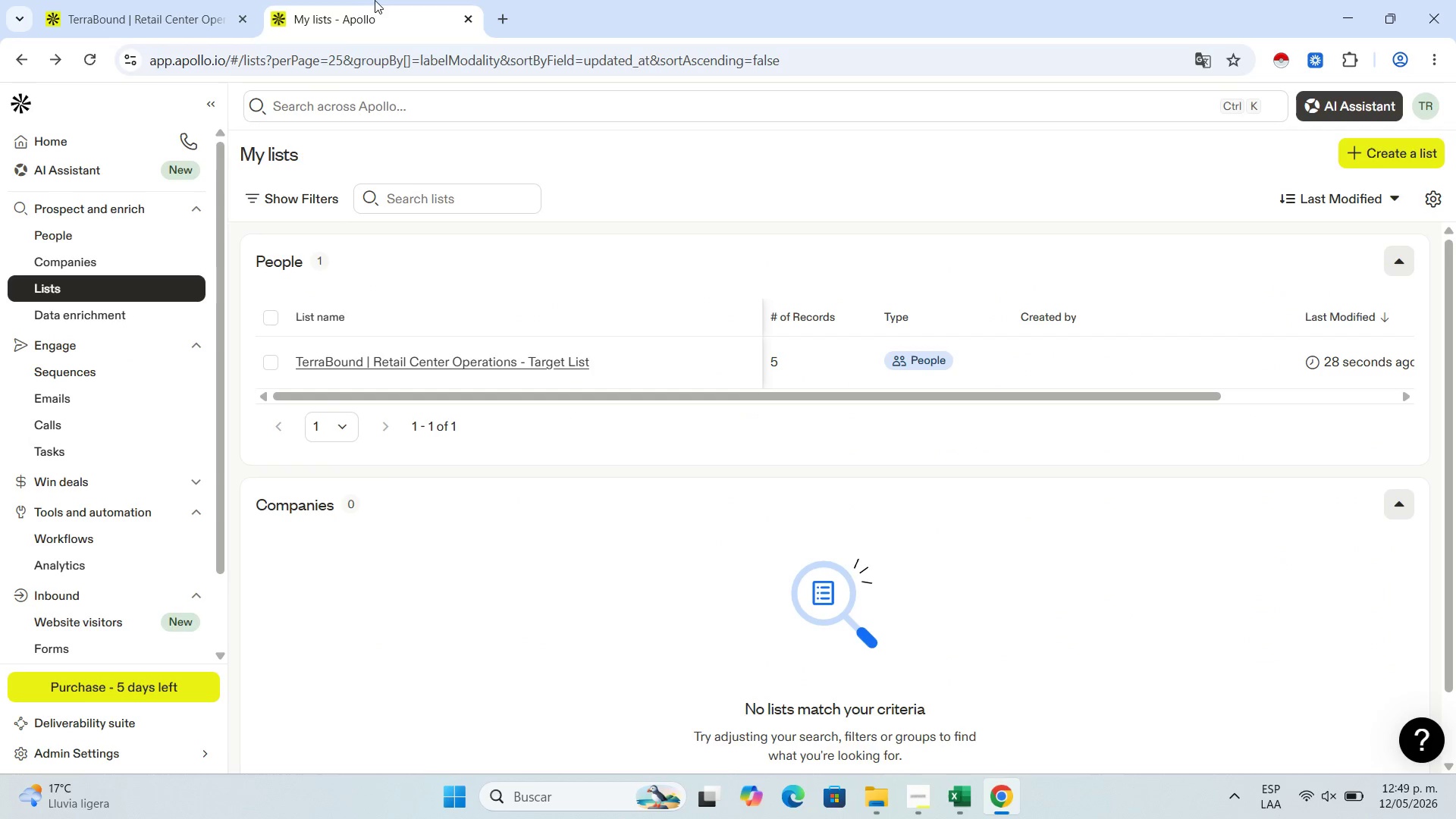 
left_click([221, 0])
 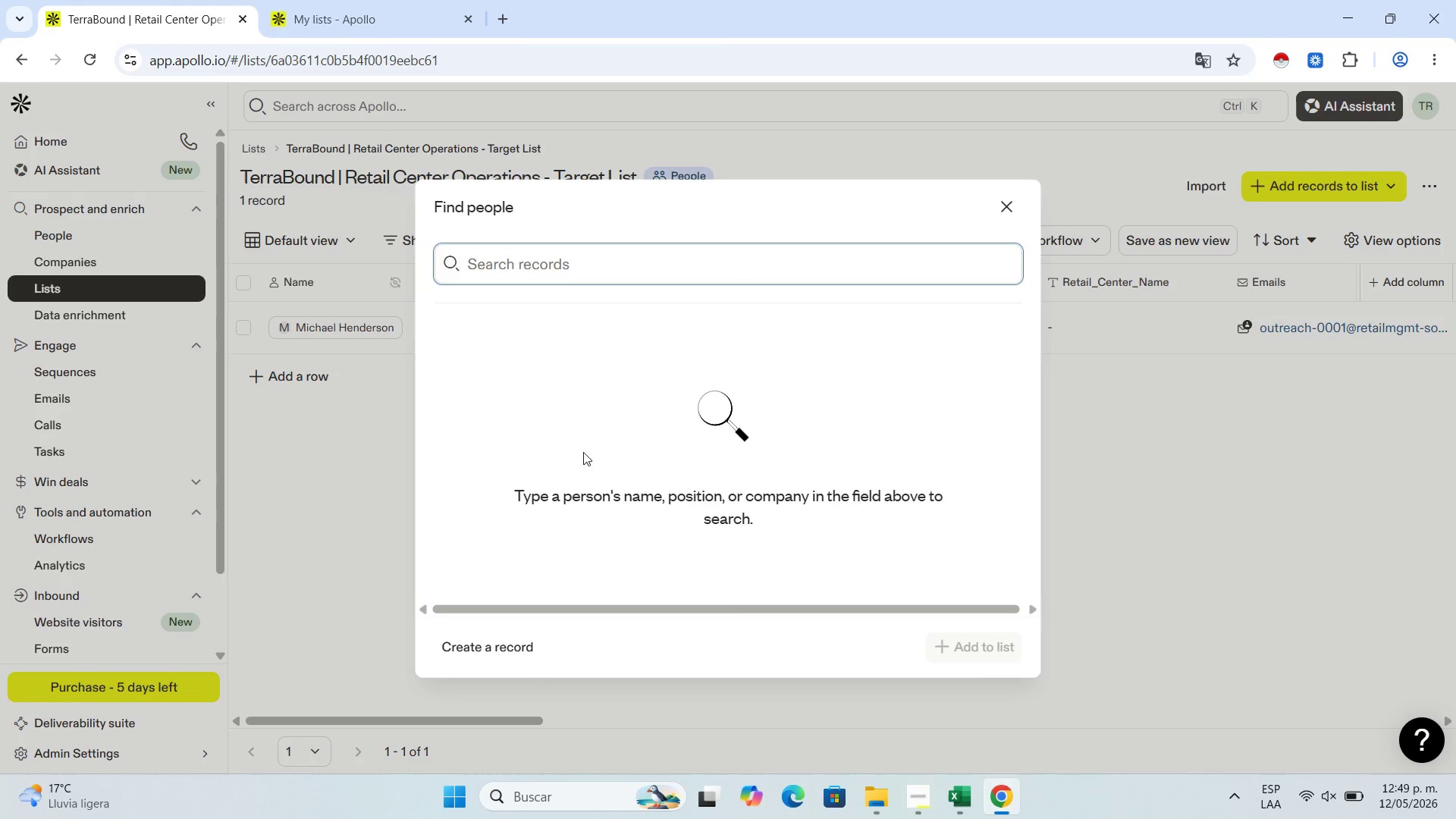 
left_click([485, 646])
 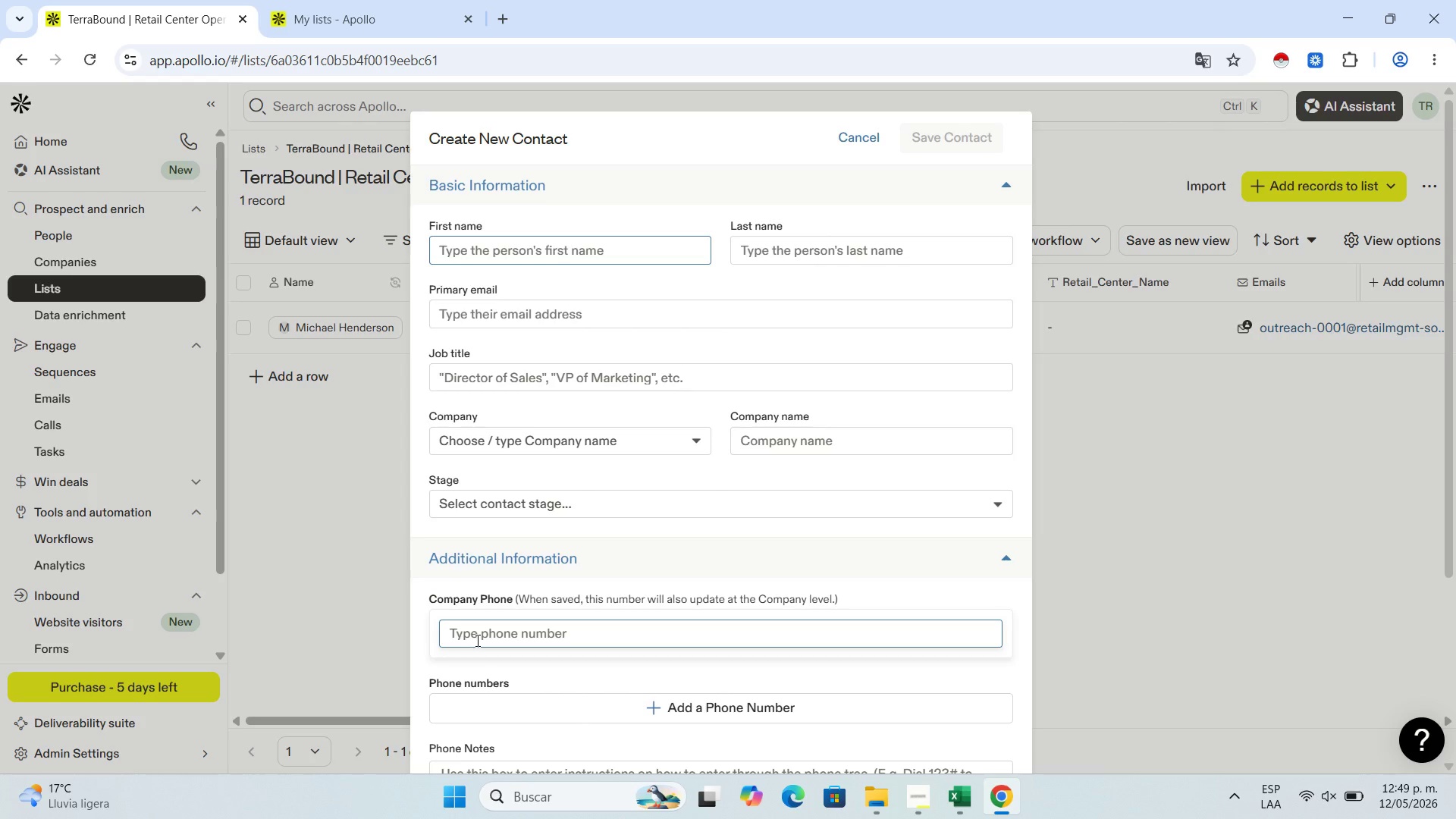 
key(Control+V)
 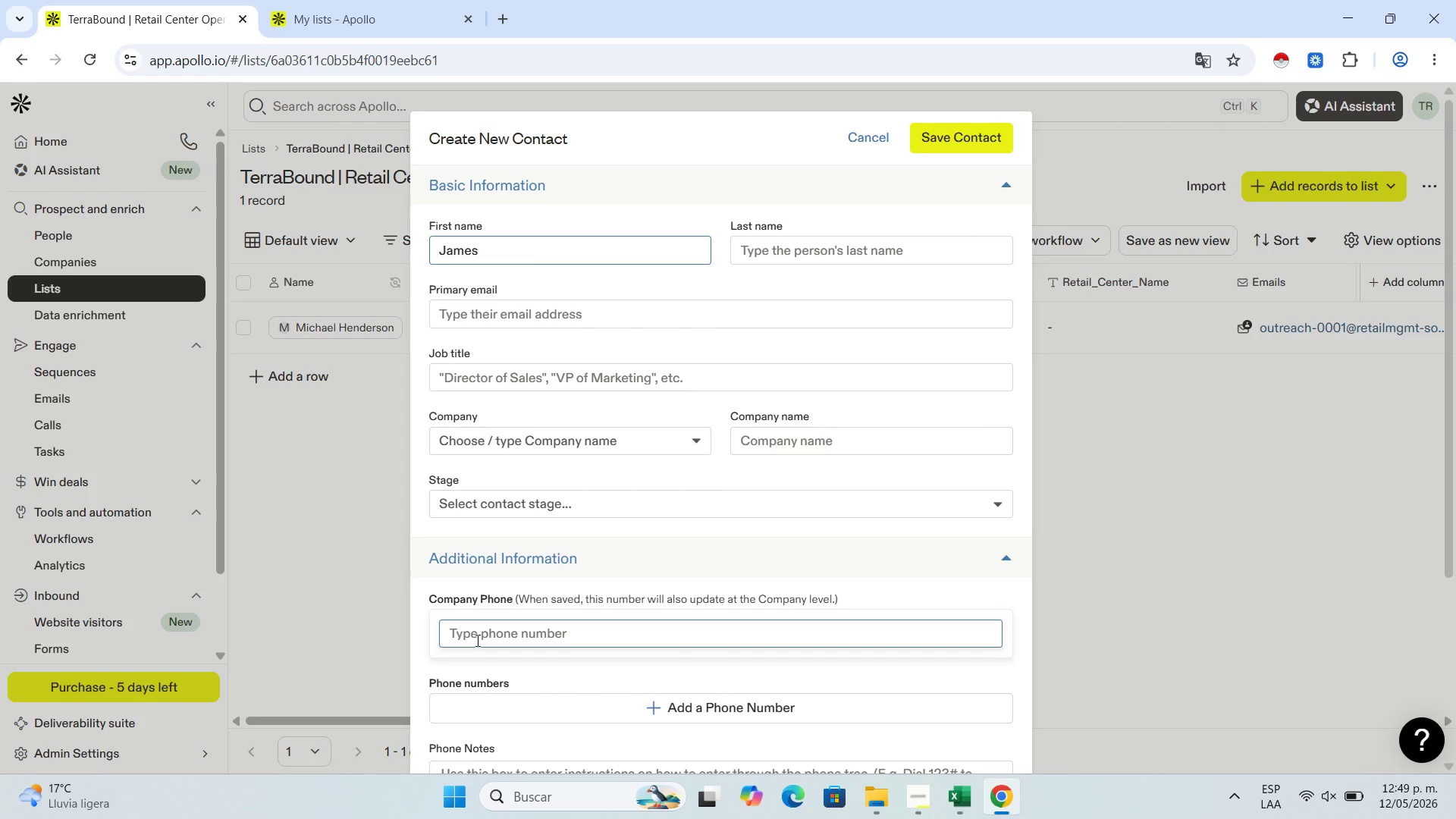 
wait(15.23)
 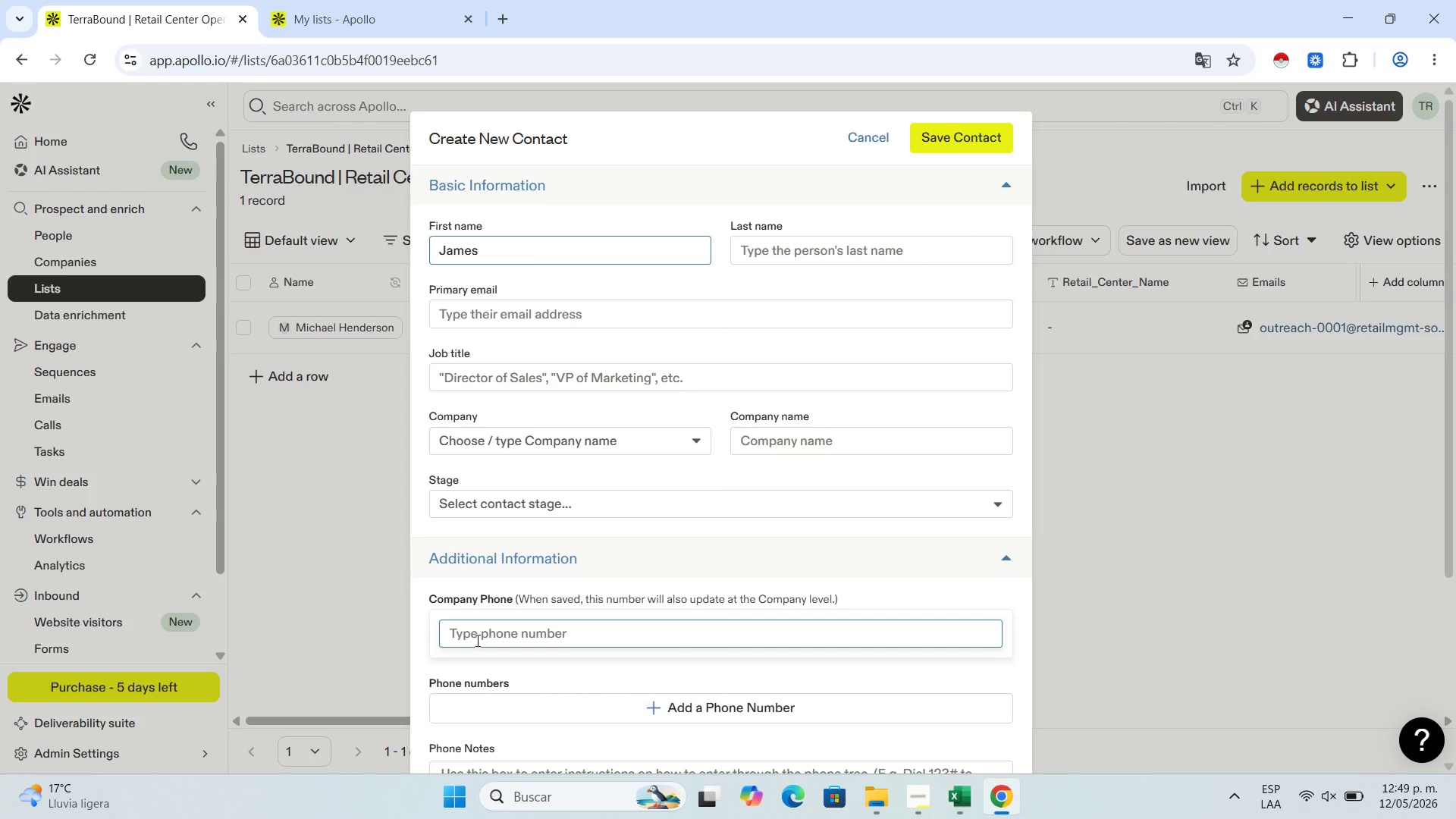 
left_click([975, 810])
 